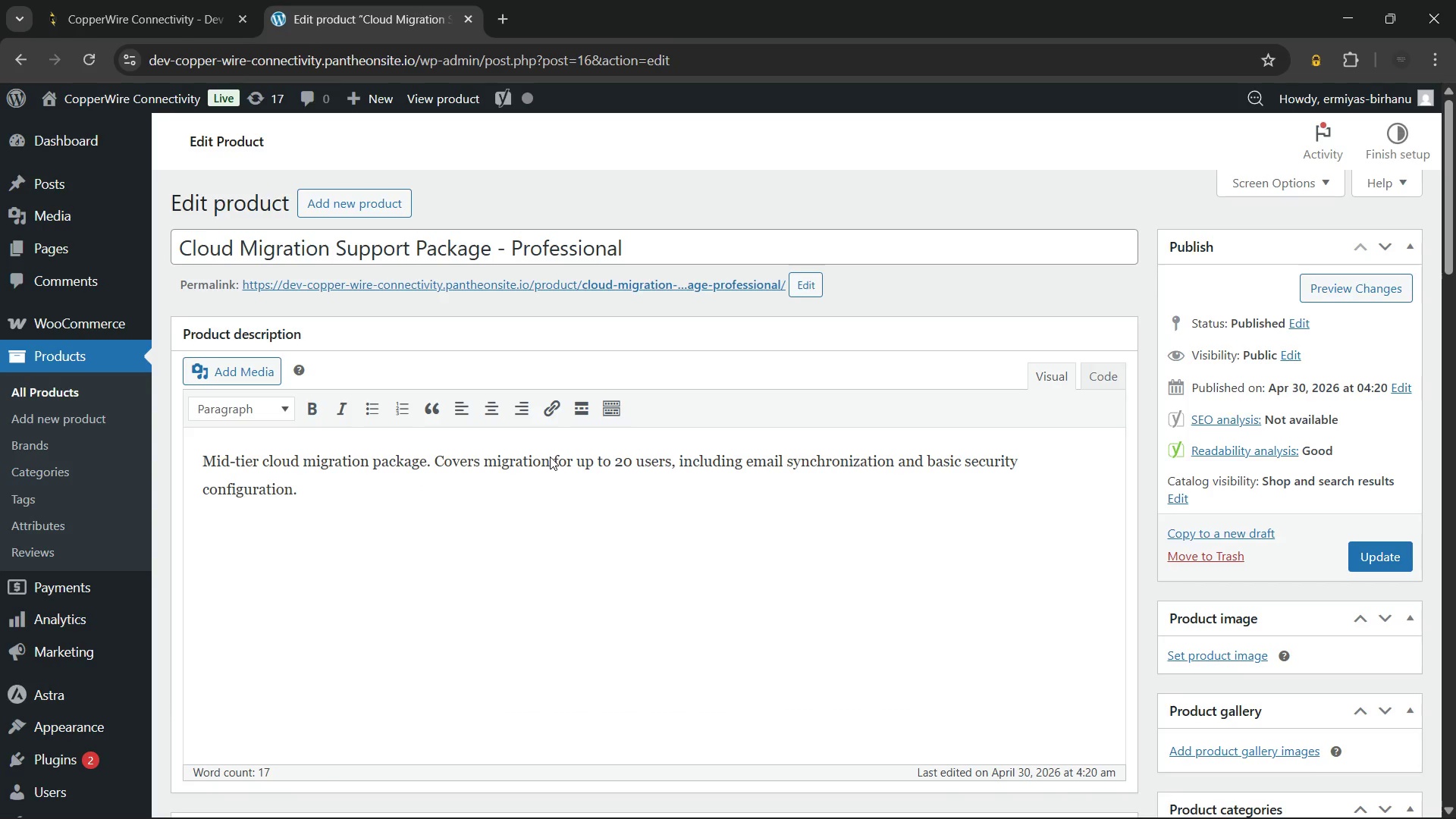 
left_click([769, 502])
 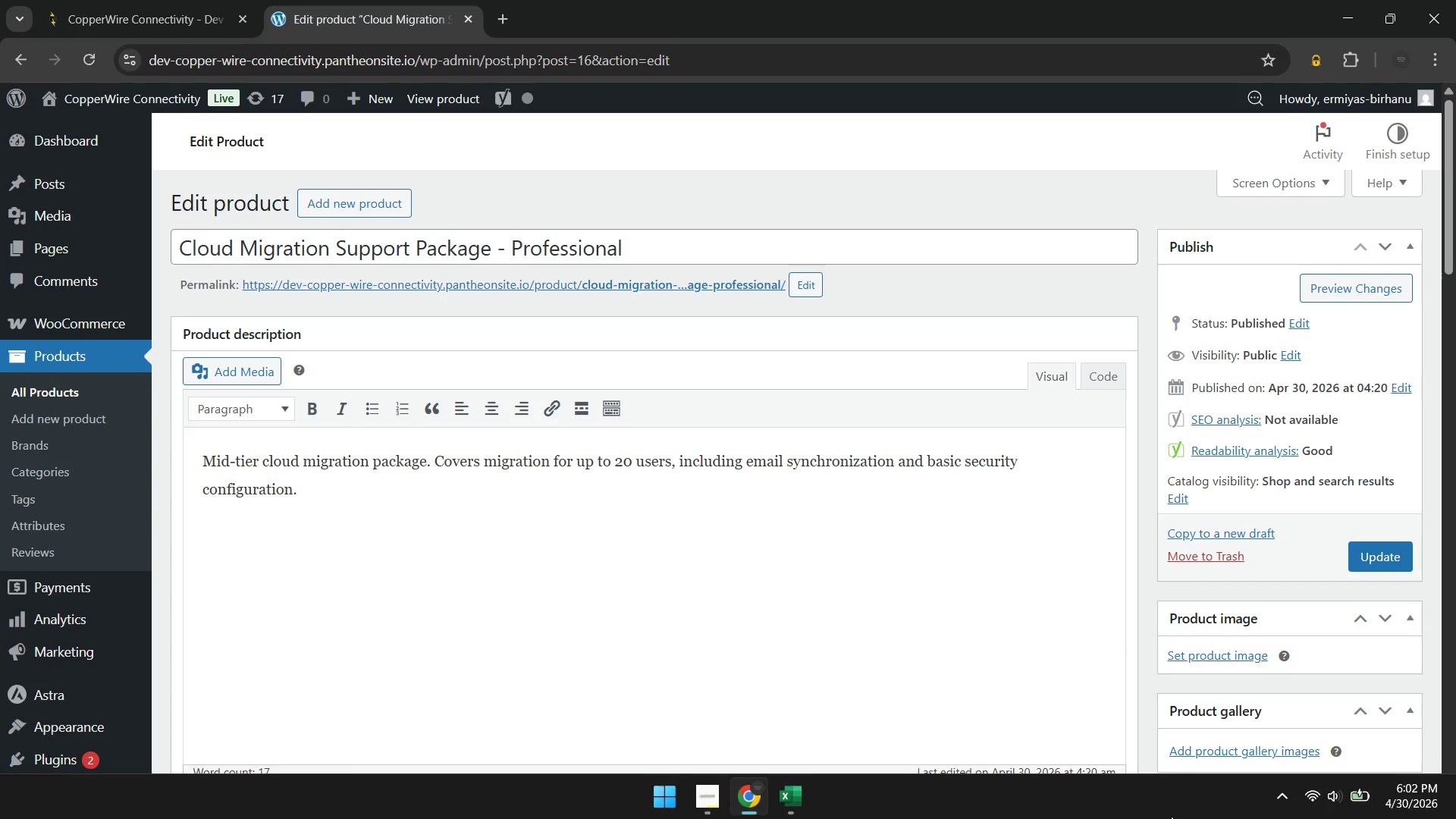 
left_click([1280, 800])
 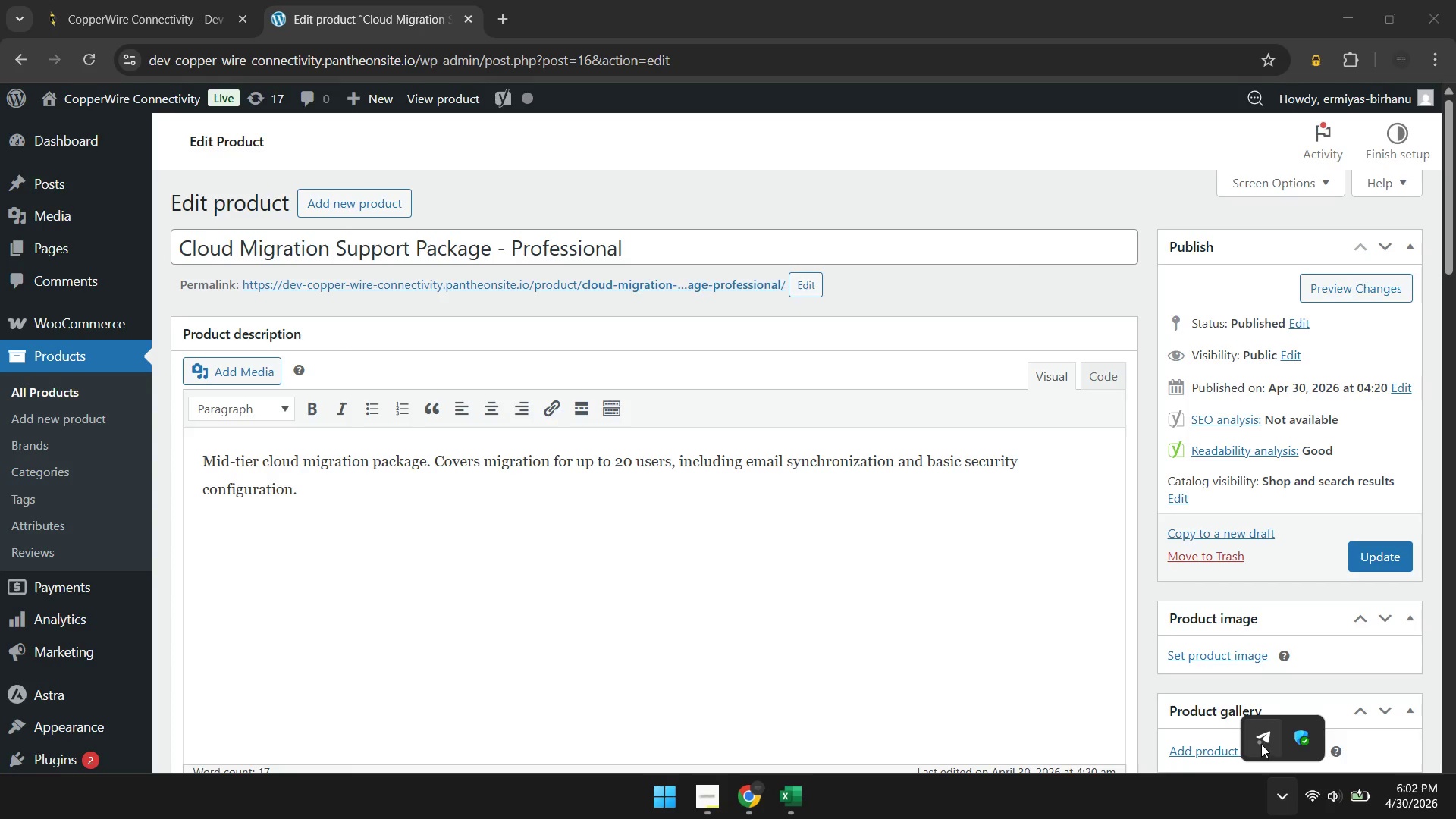 
left_click([1261, 744])
 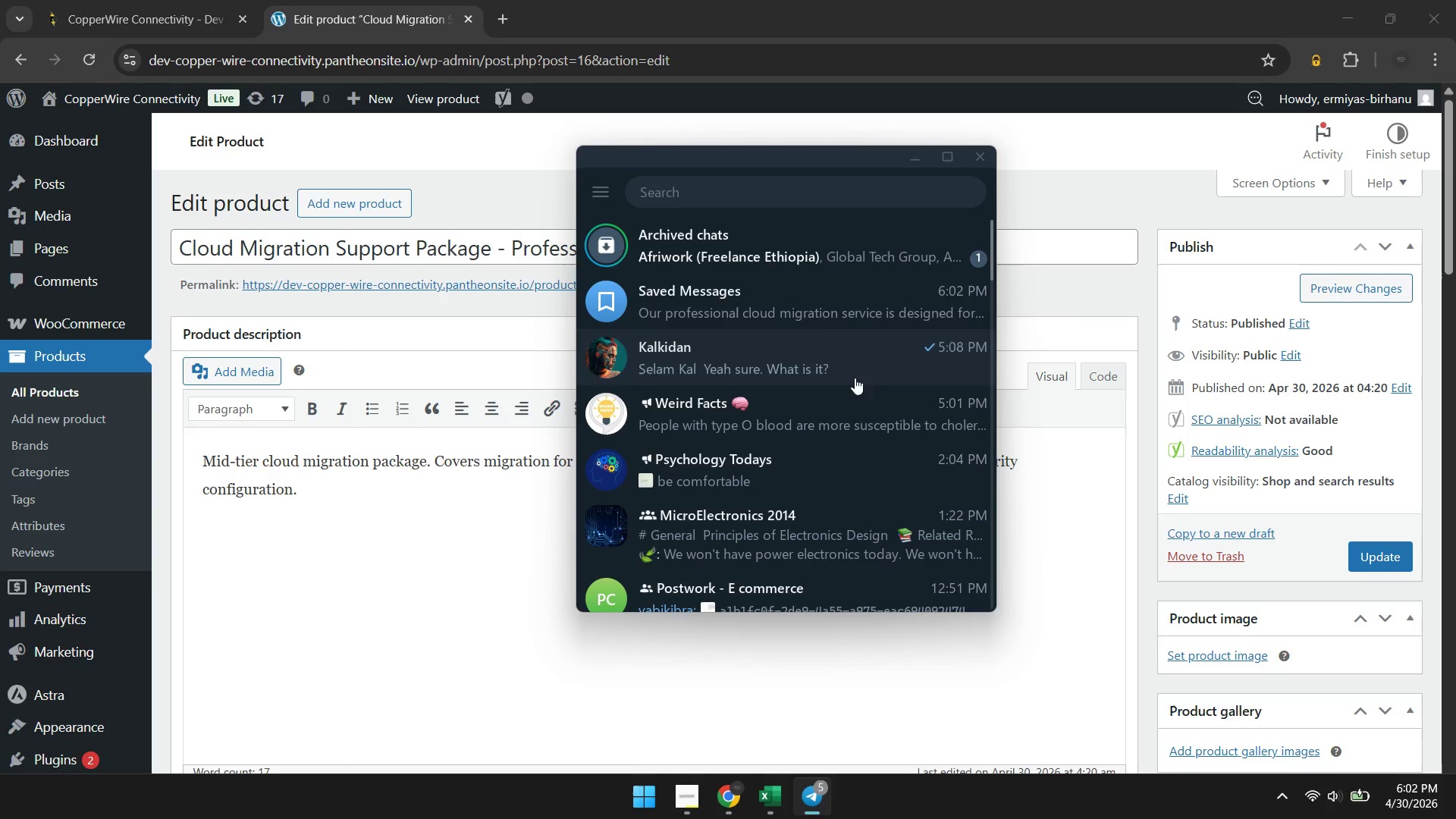 
left_click([796, 253])
 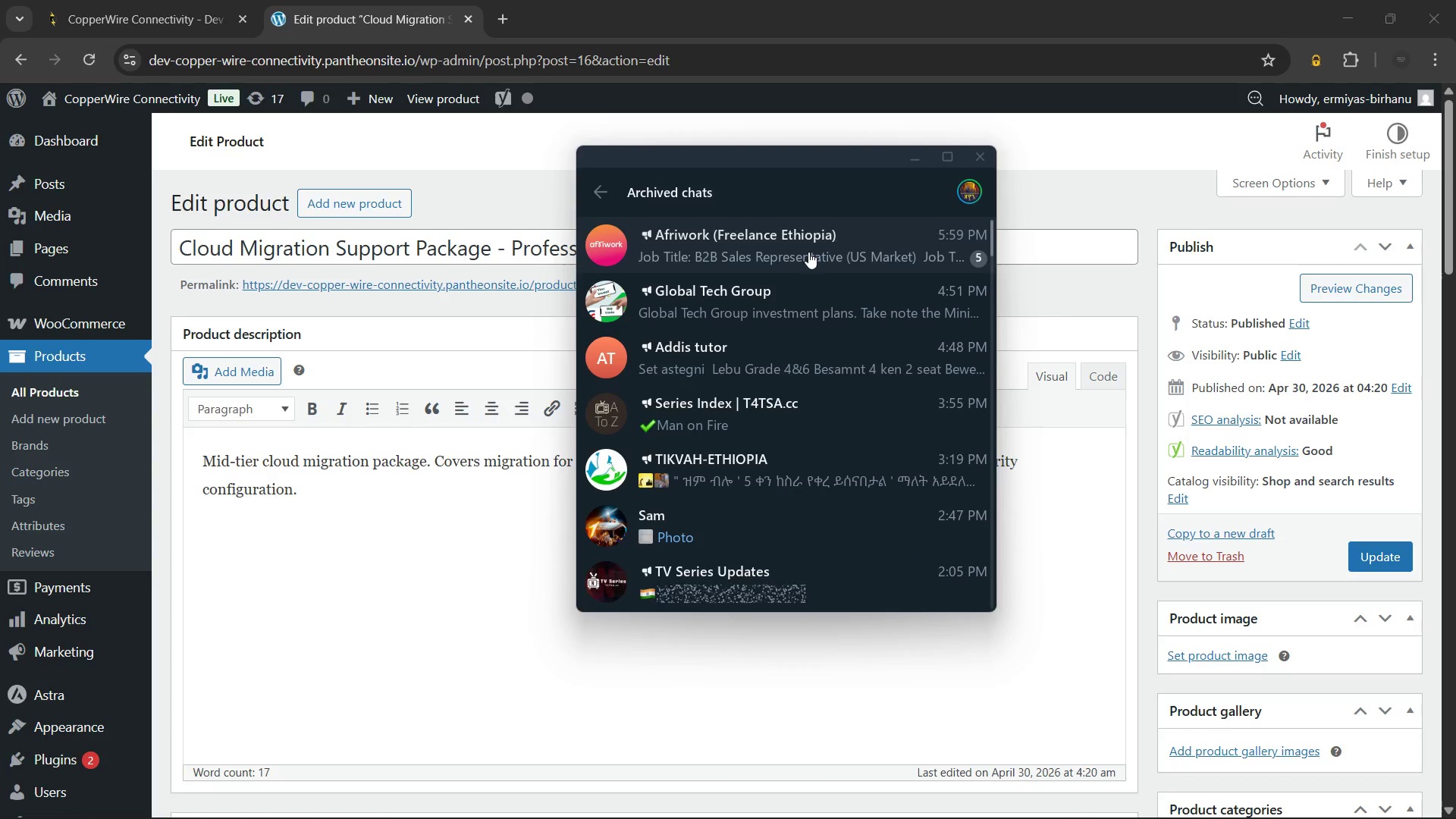 
left_click([808, 252])
 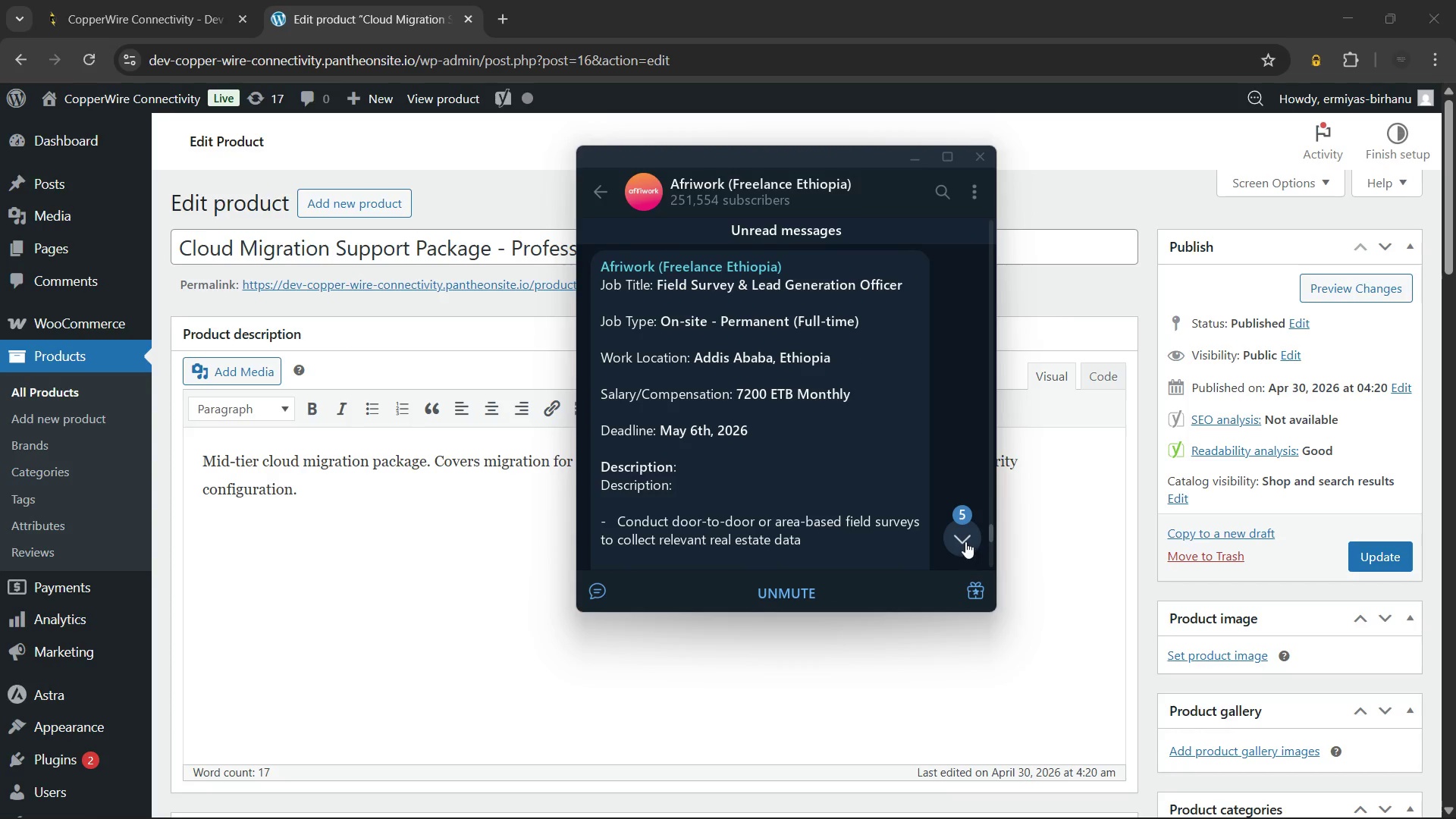 
left_click([965, 541])
 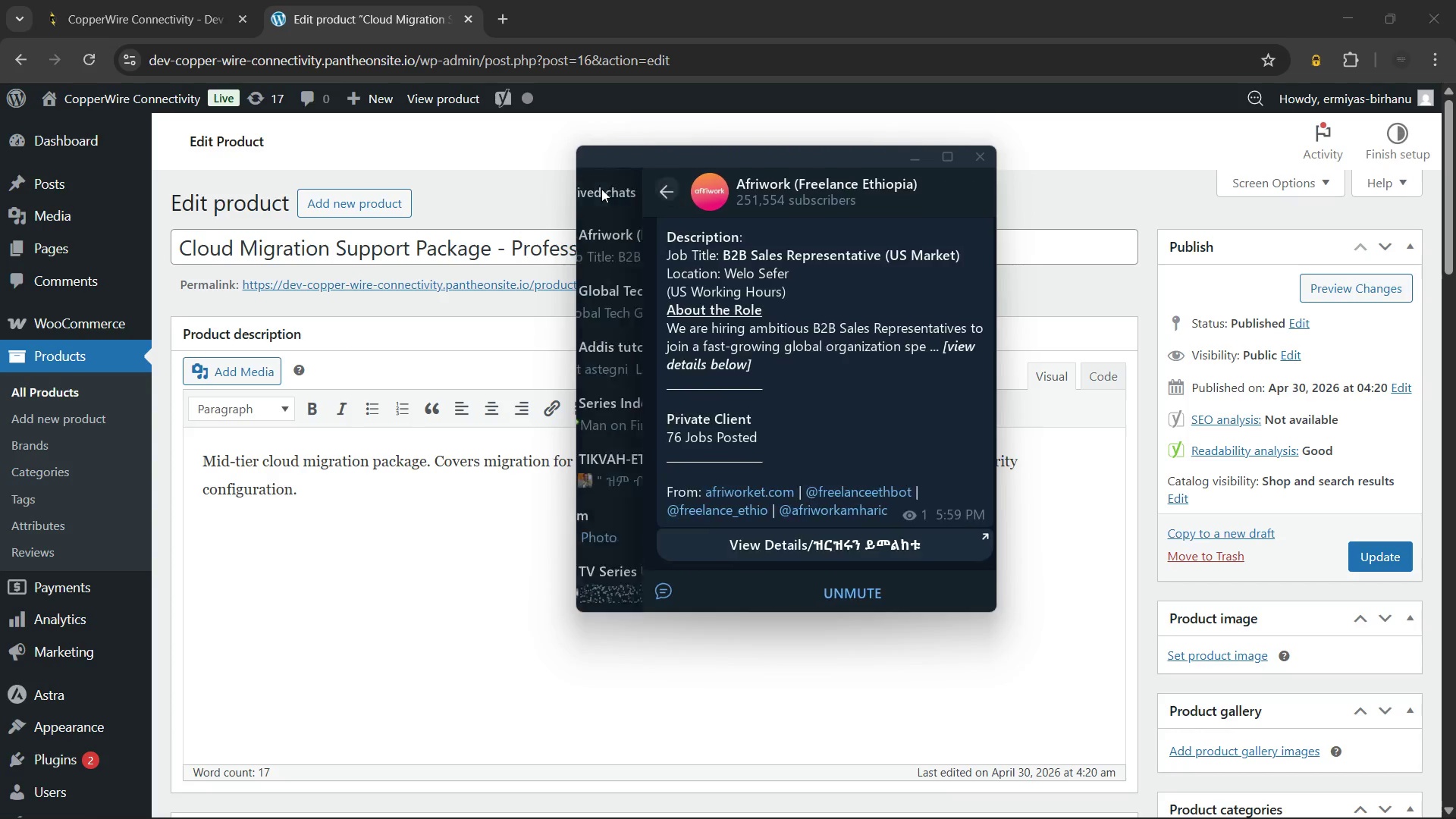 
double_click([601, 189])
 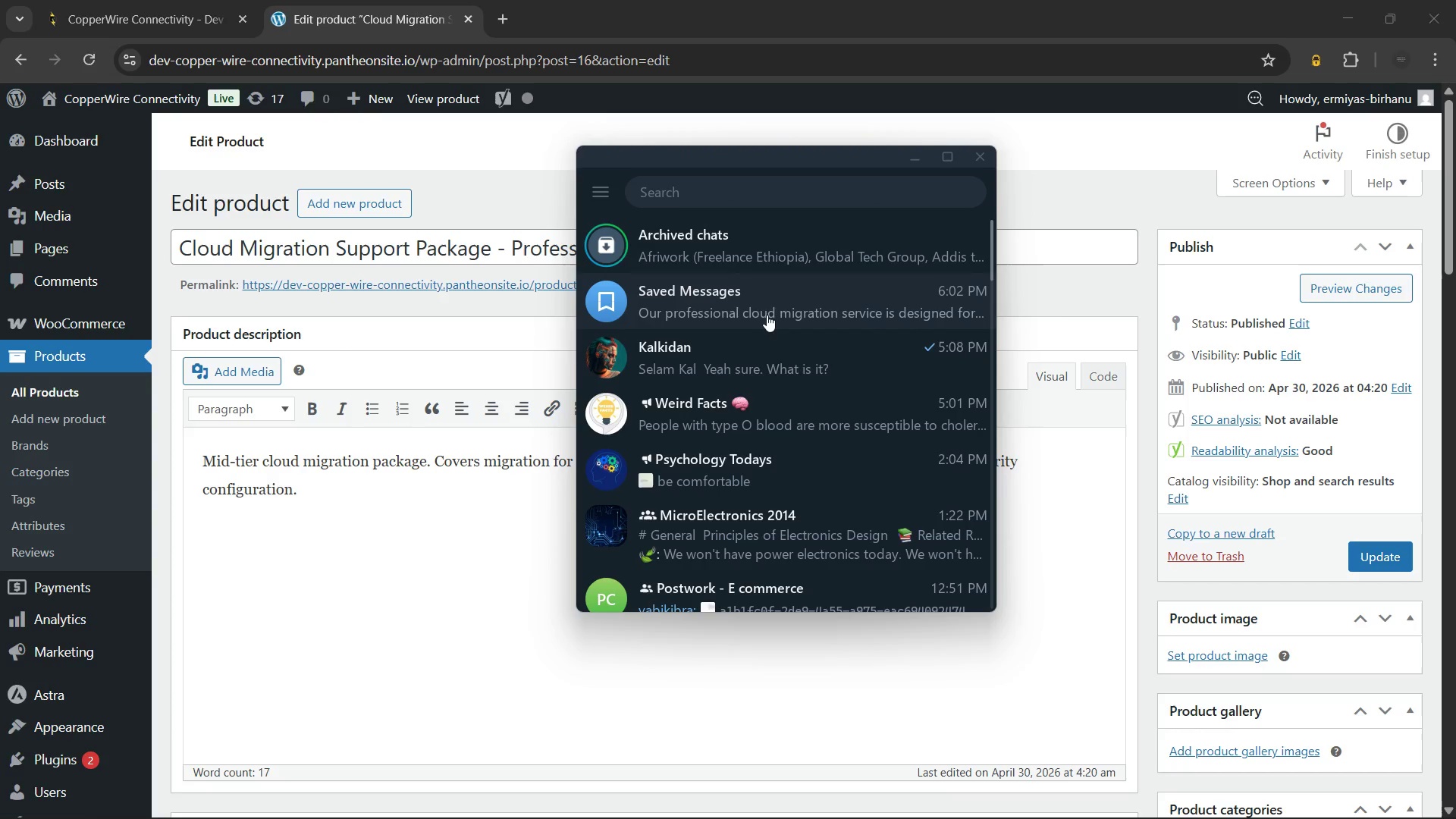 
left_click([767, 306])
 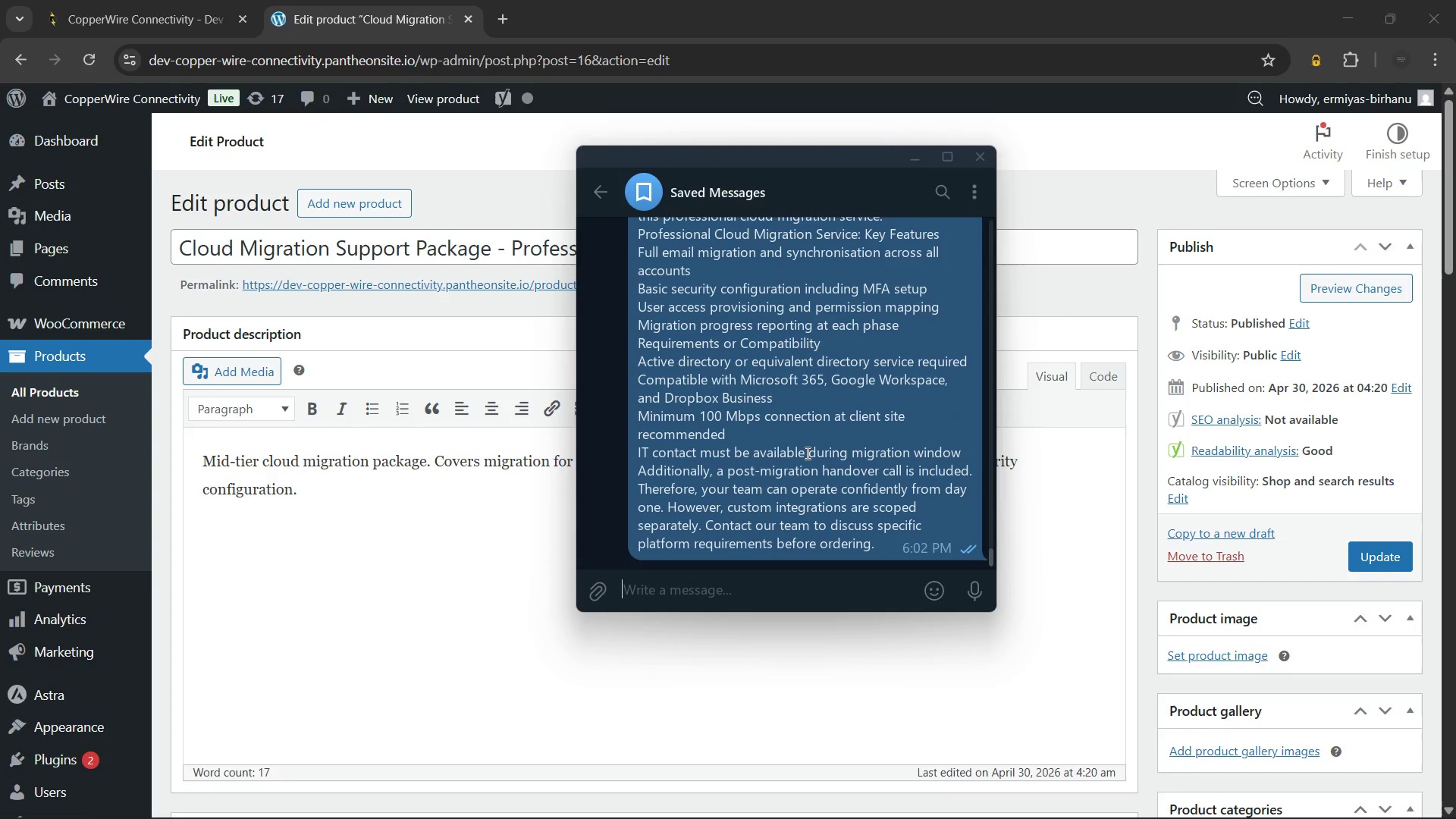 
right_click([805, 416])
 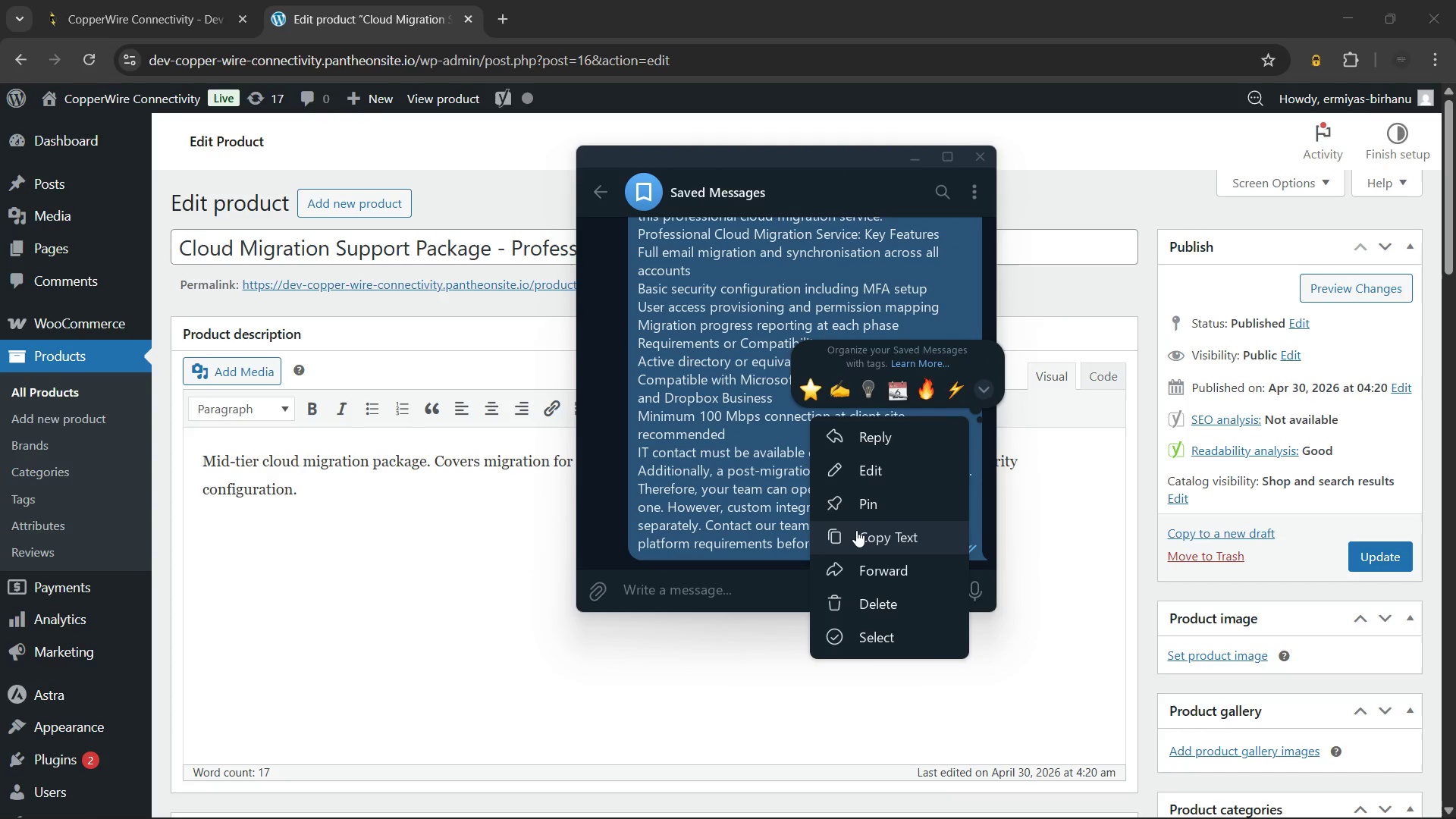 
scroll: coordinate [806, 453], scroll_direction: down, amount: 4.0
 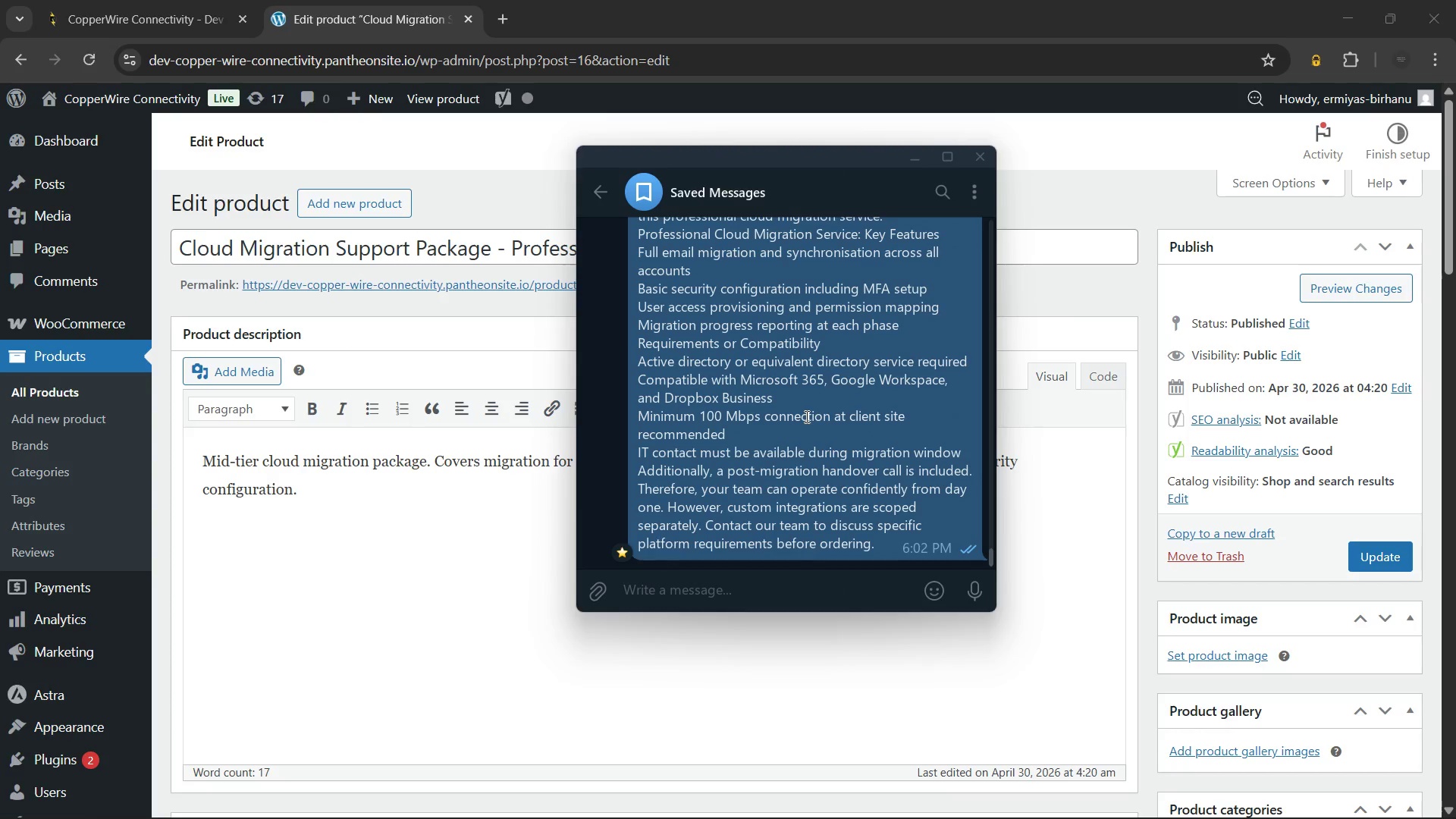 
left_click([856, 530])
 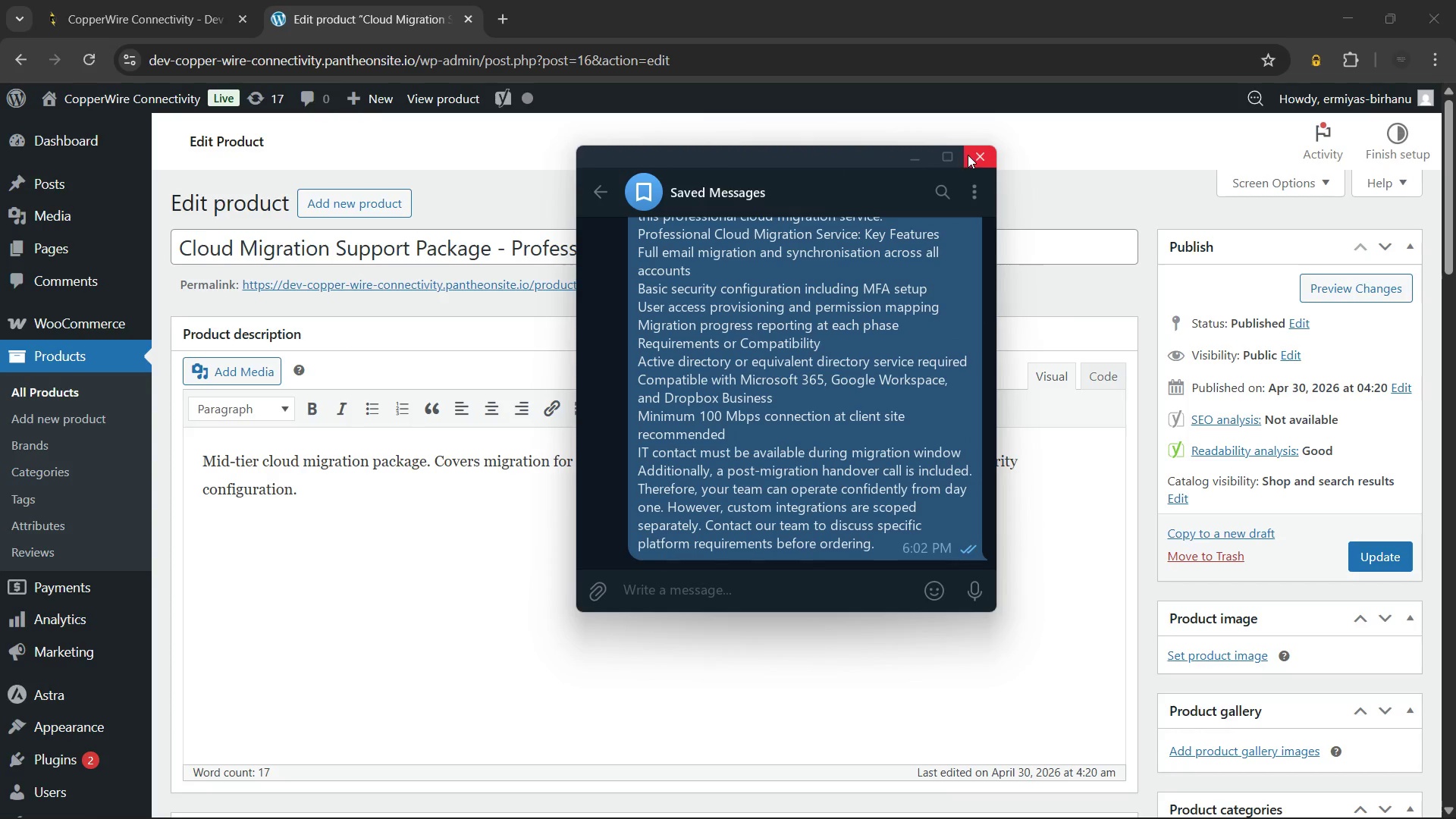 
left_click([968, 155])
 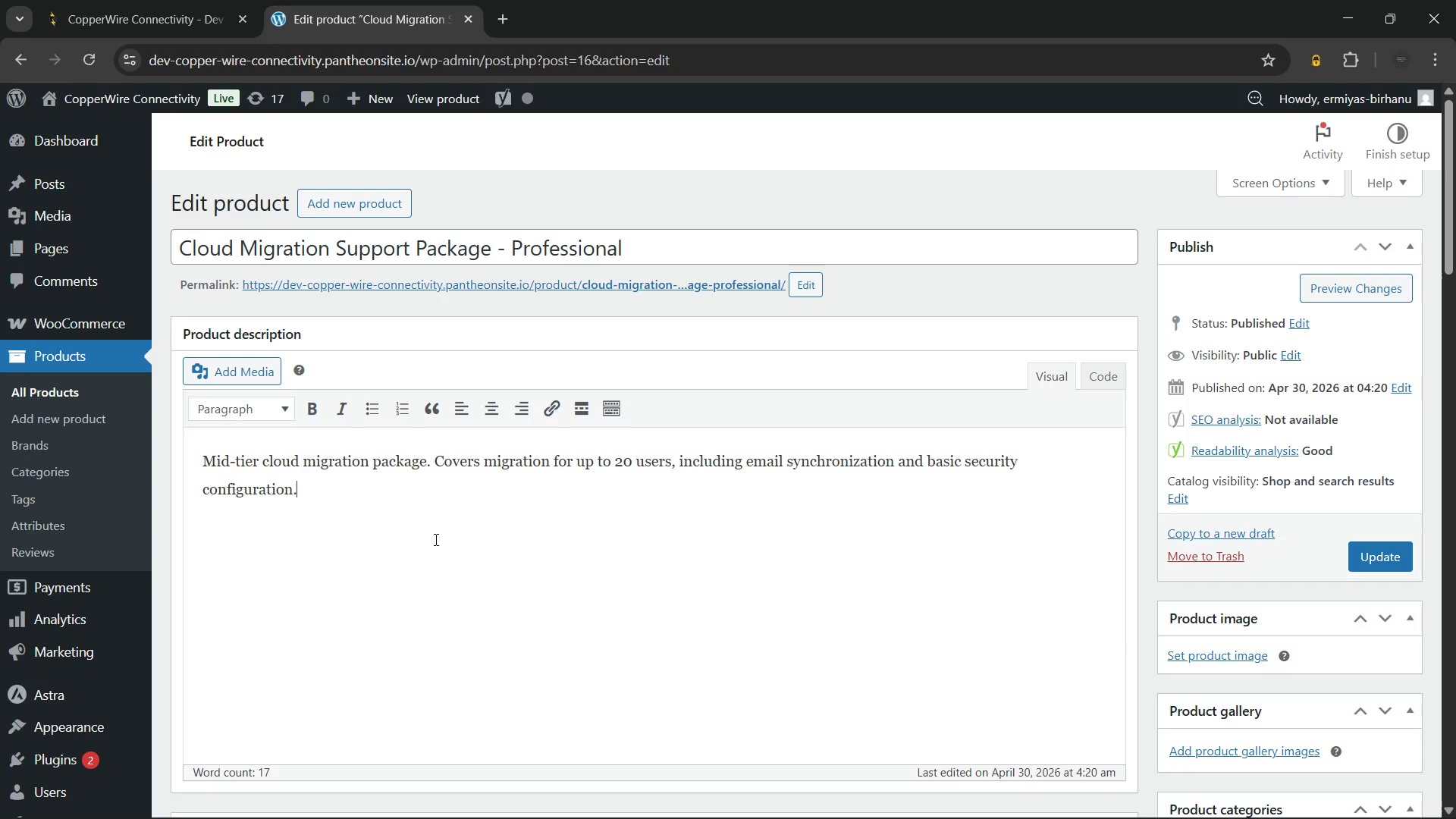 
key(Control+A)
 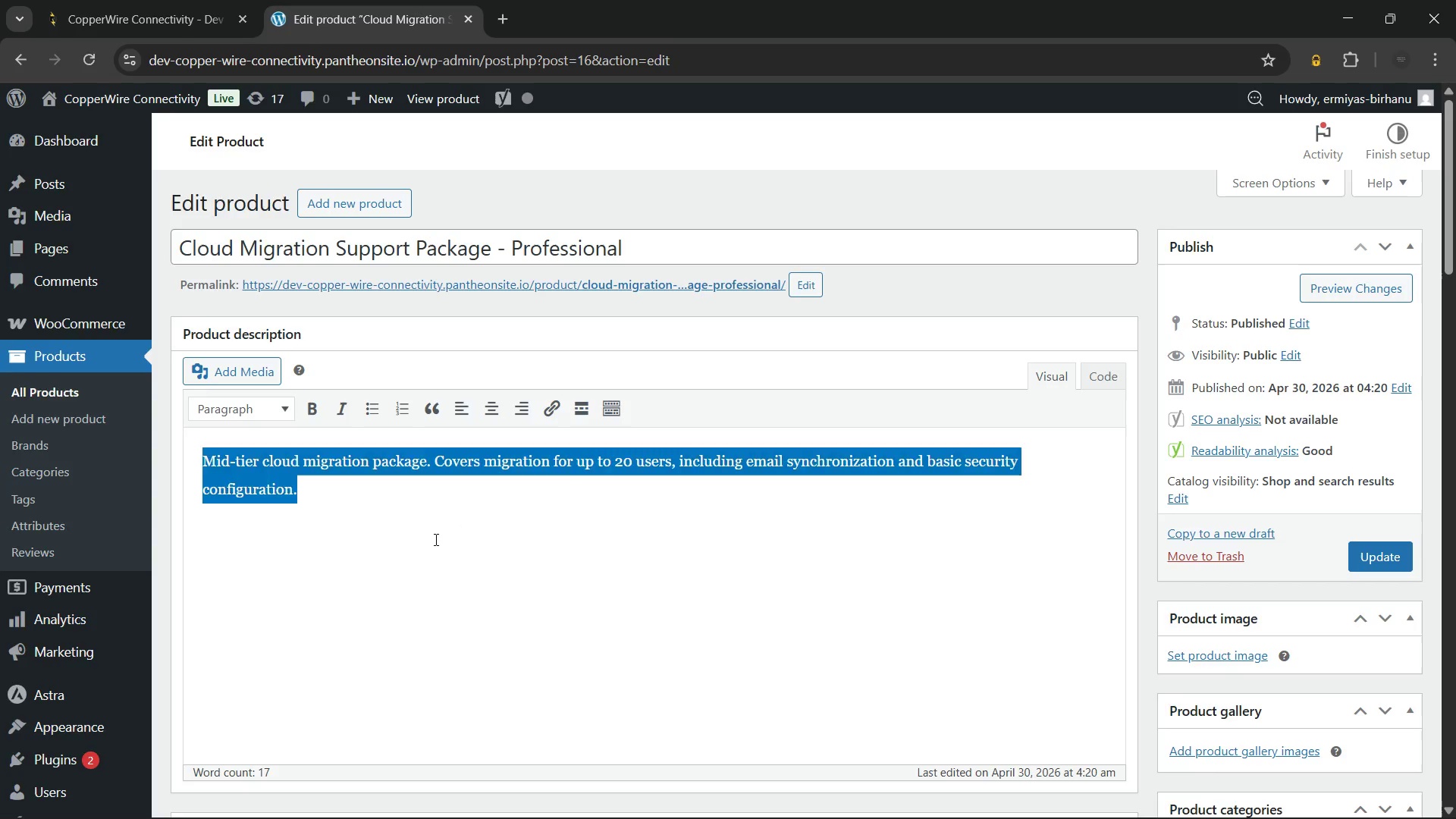 
key(Control+V)
 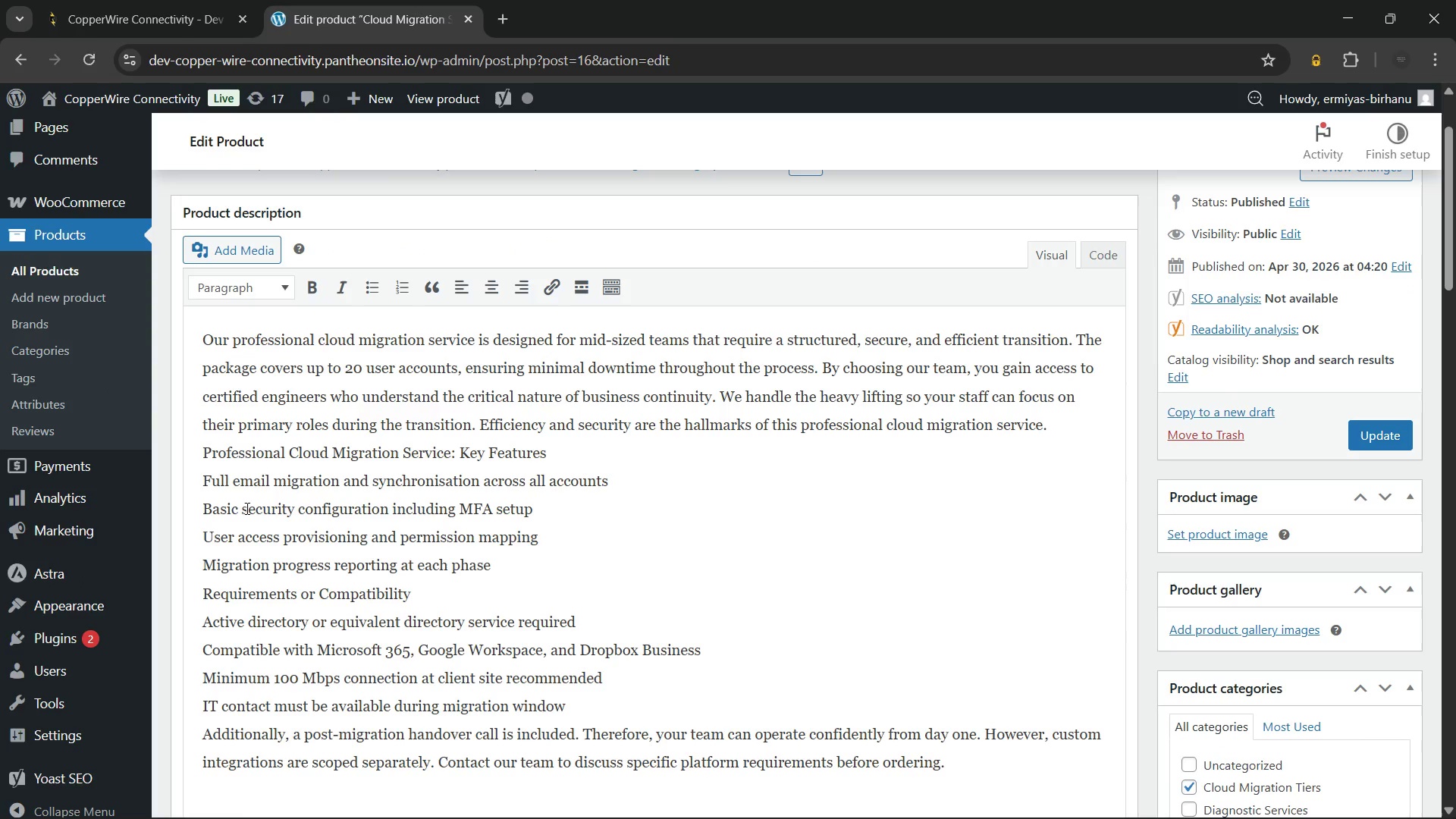 
left_click([205, 459])
 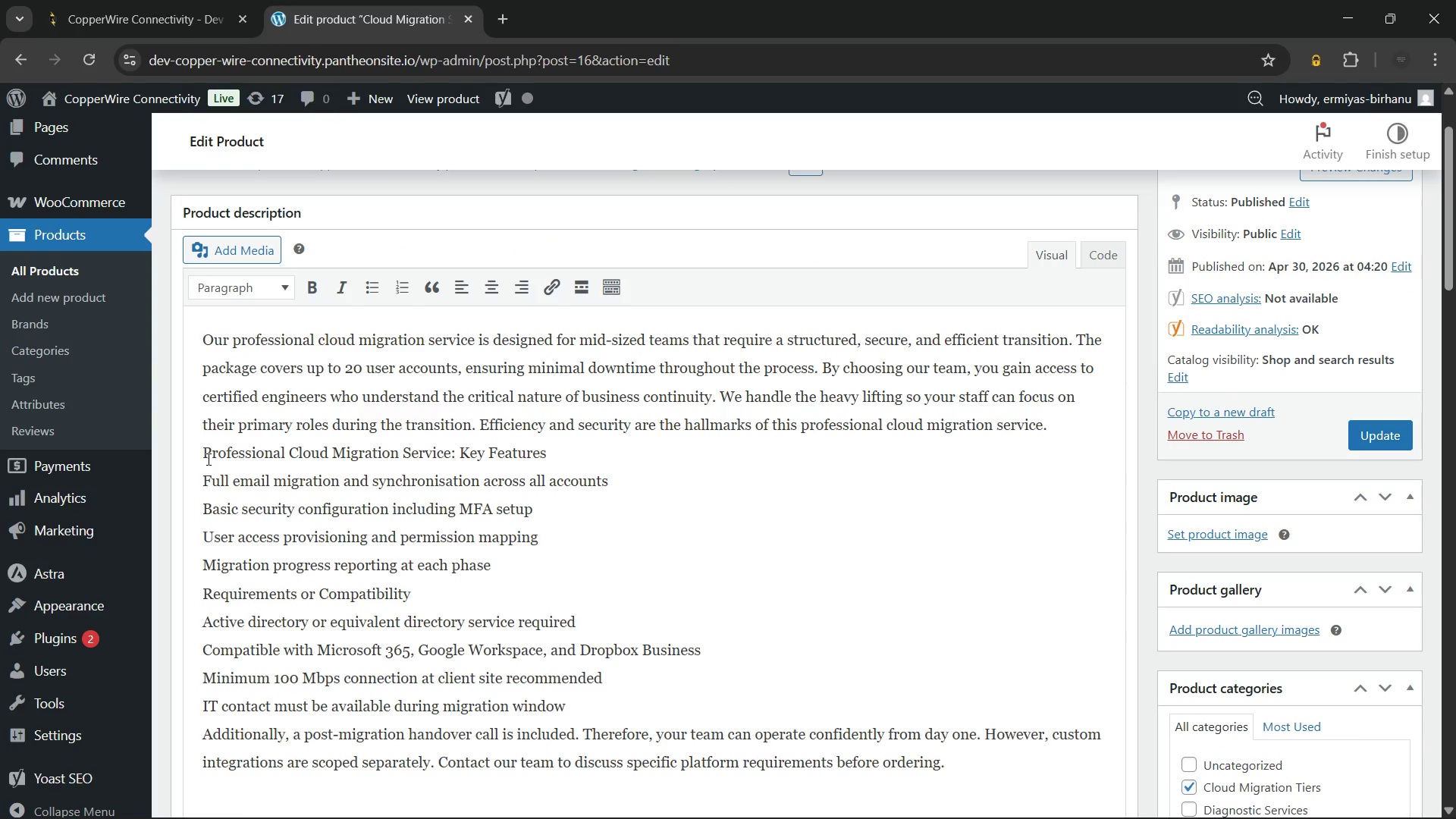 
key(Backspace)
 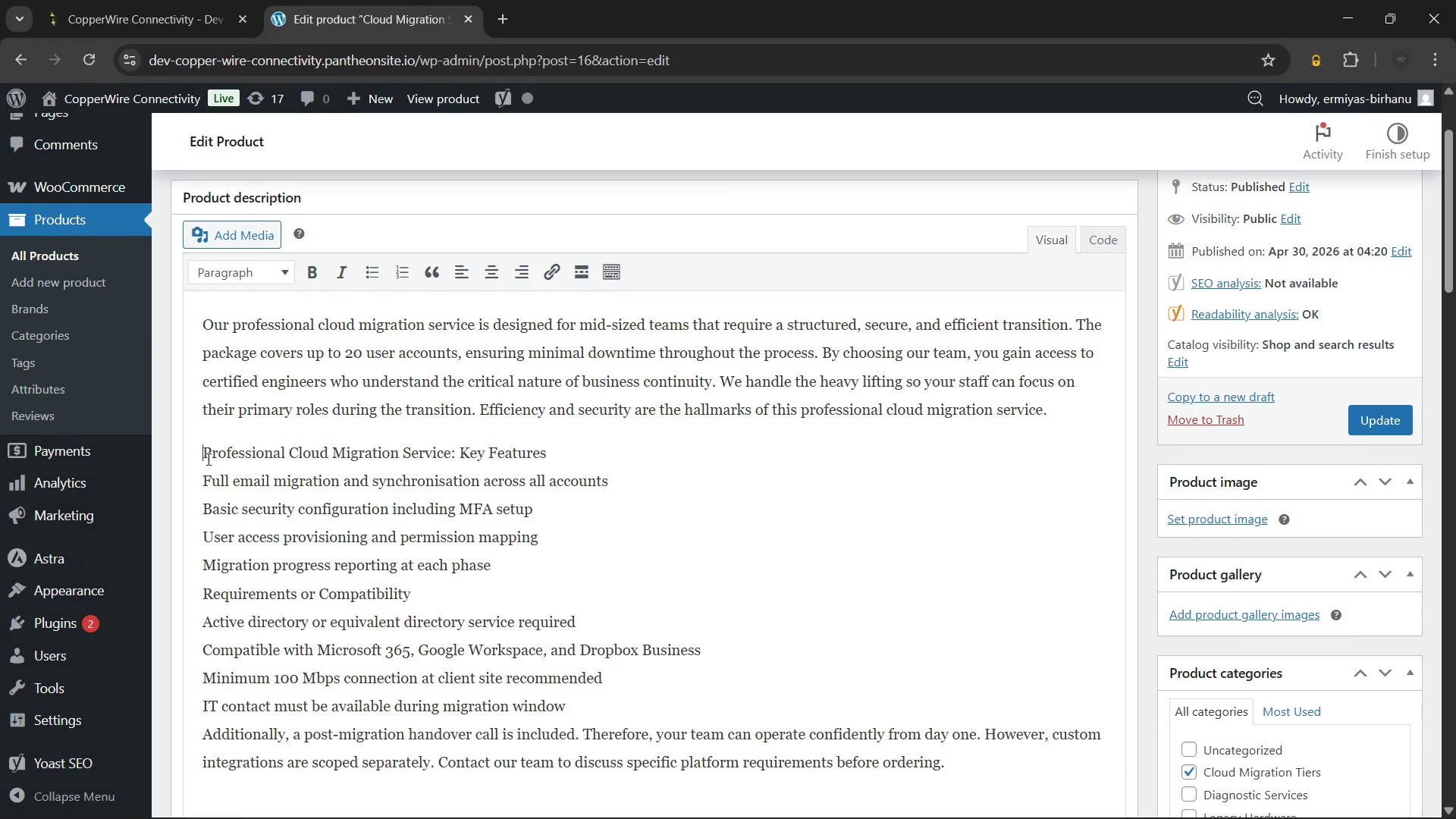 
key(Enter)
 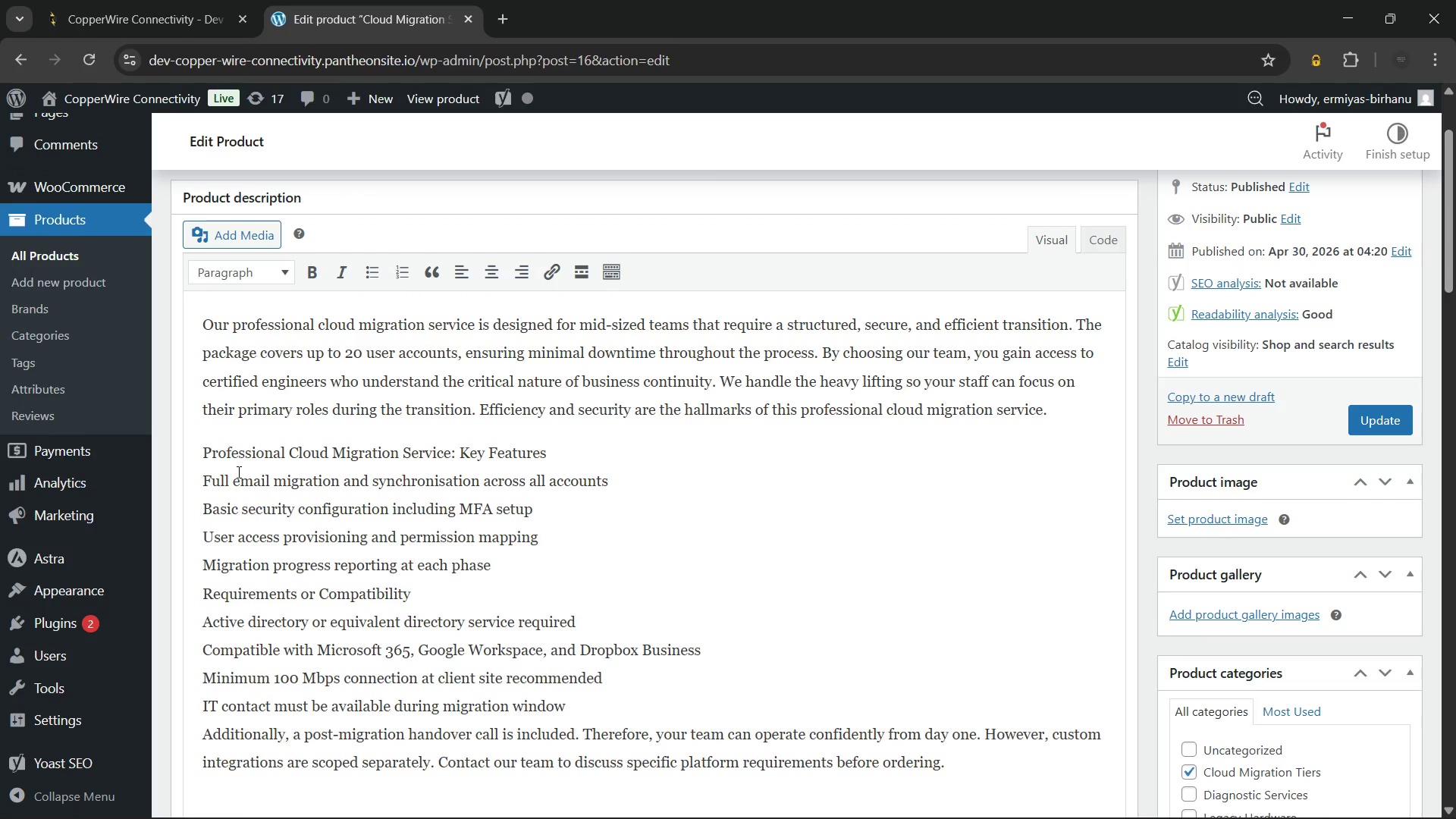 
key(ArrowDown)
 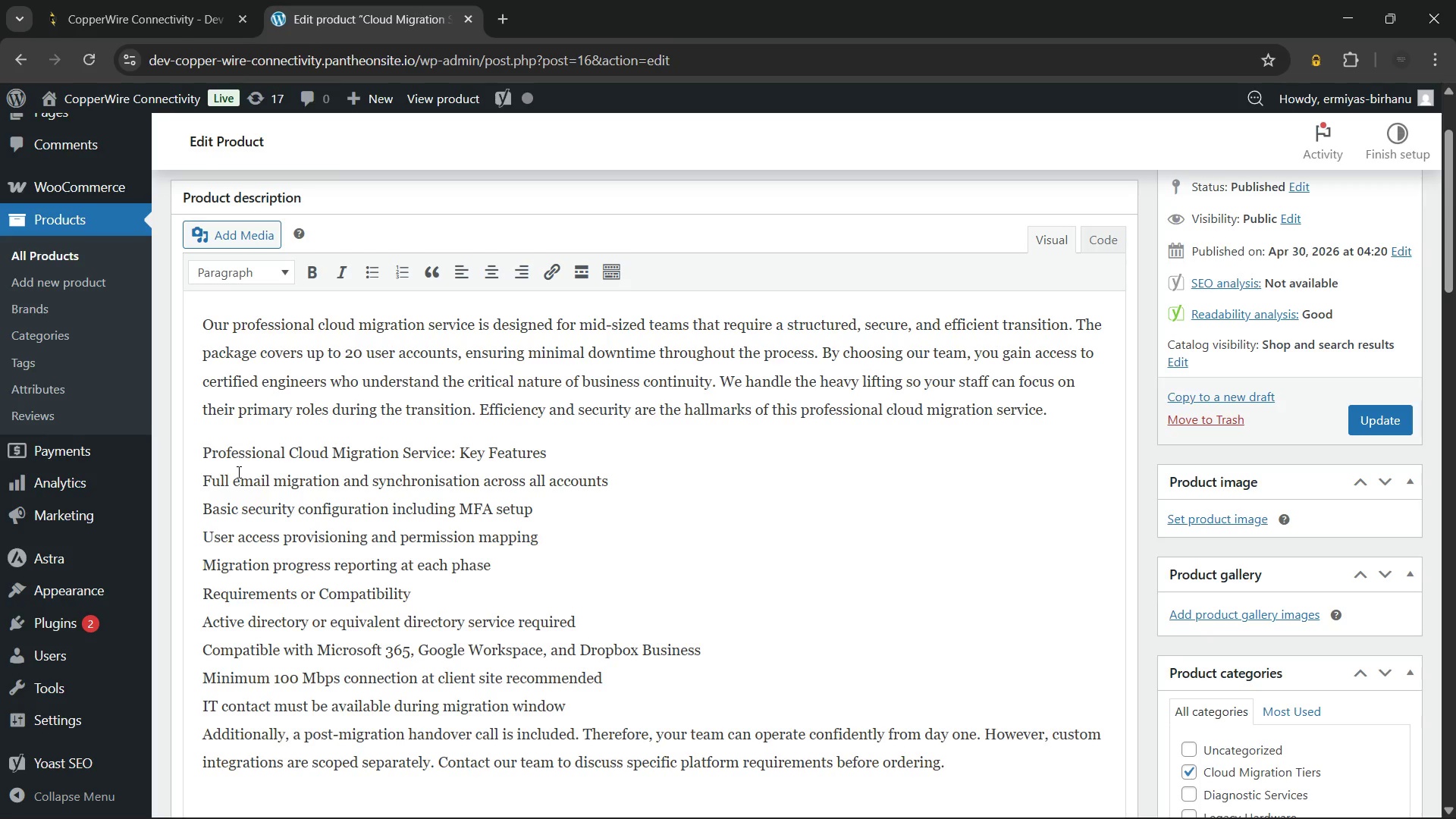 
key(Backspace)
 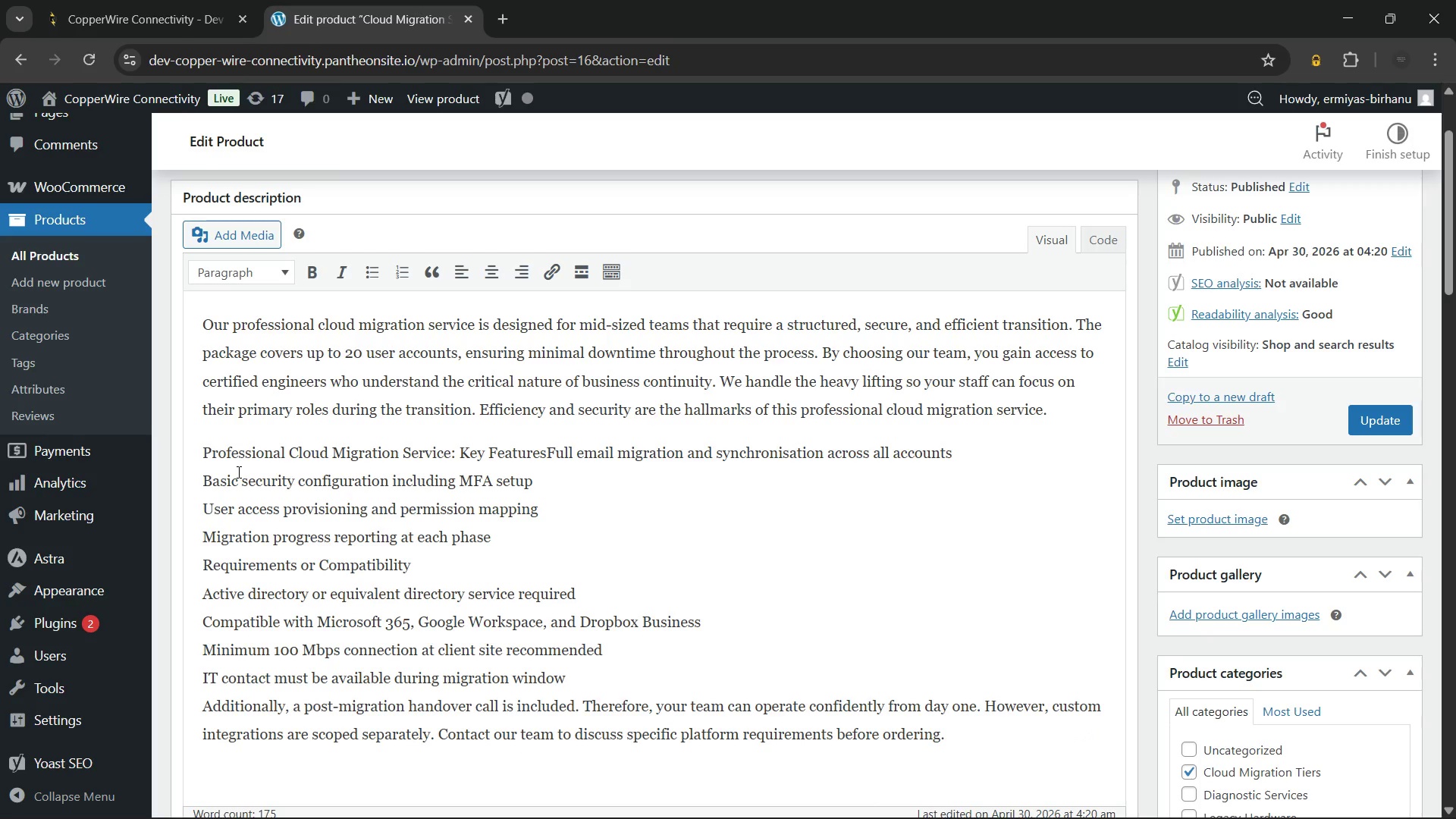 
key(Enter)
 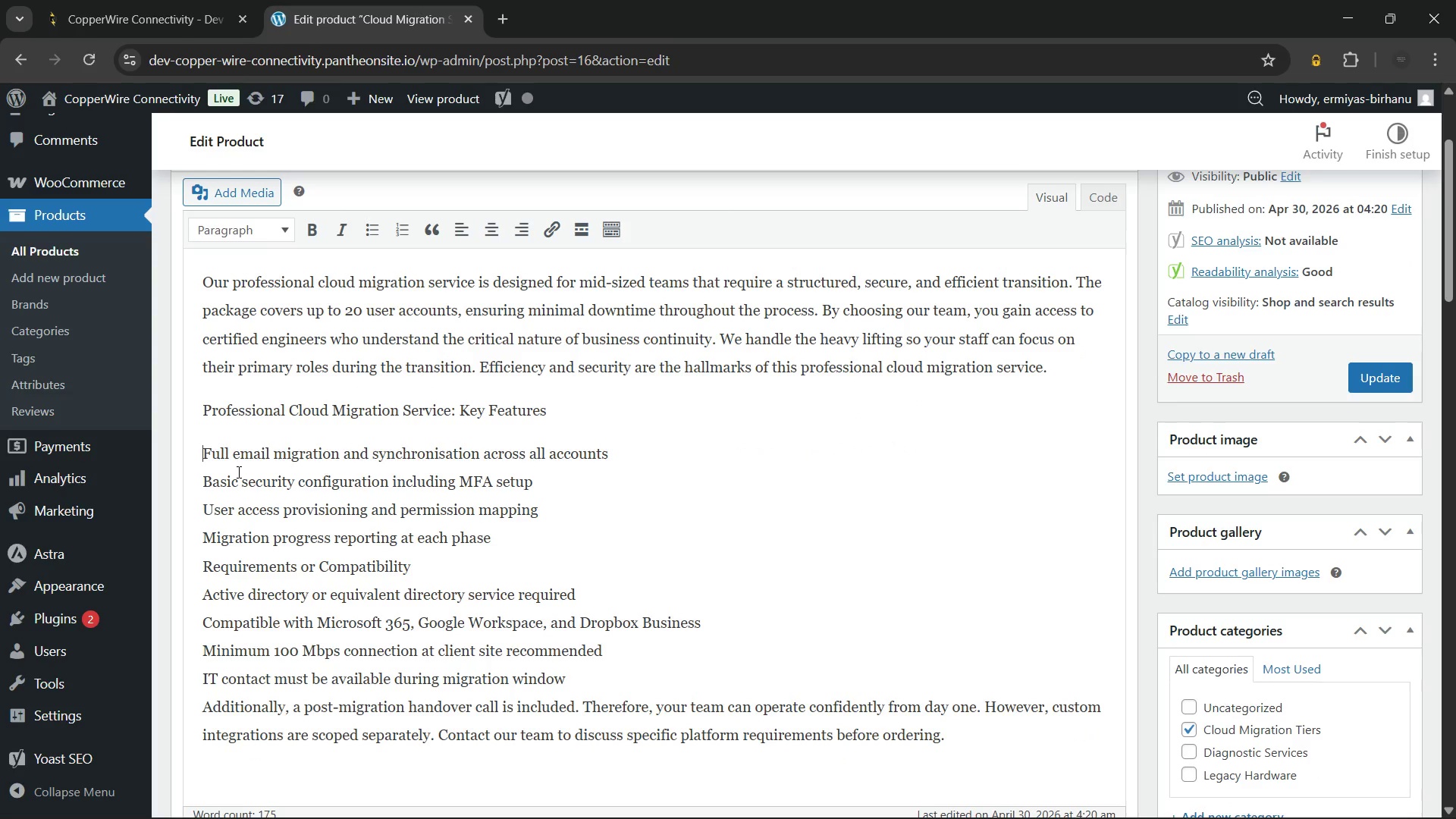 
key(ArrowDown)
 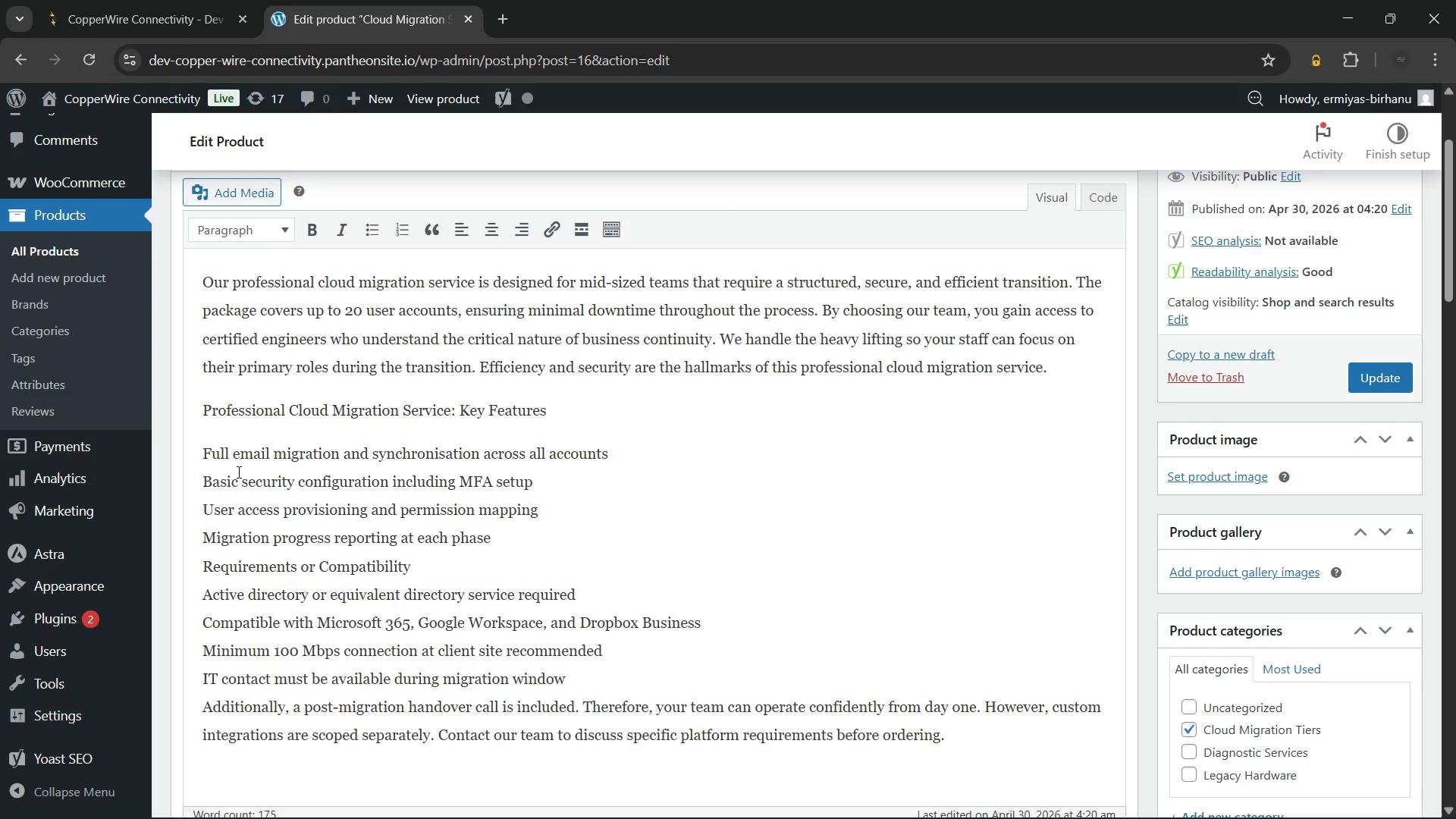 
key(Backspace)
 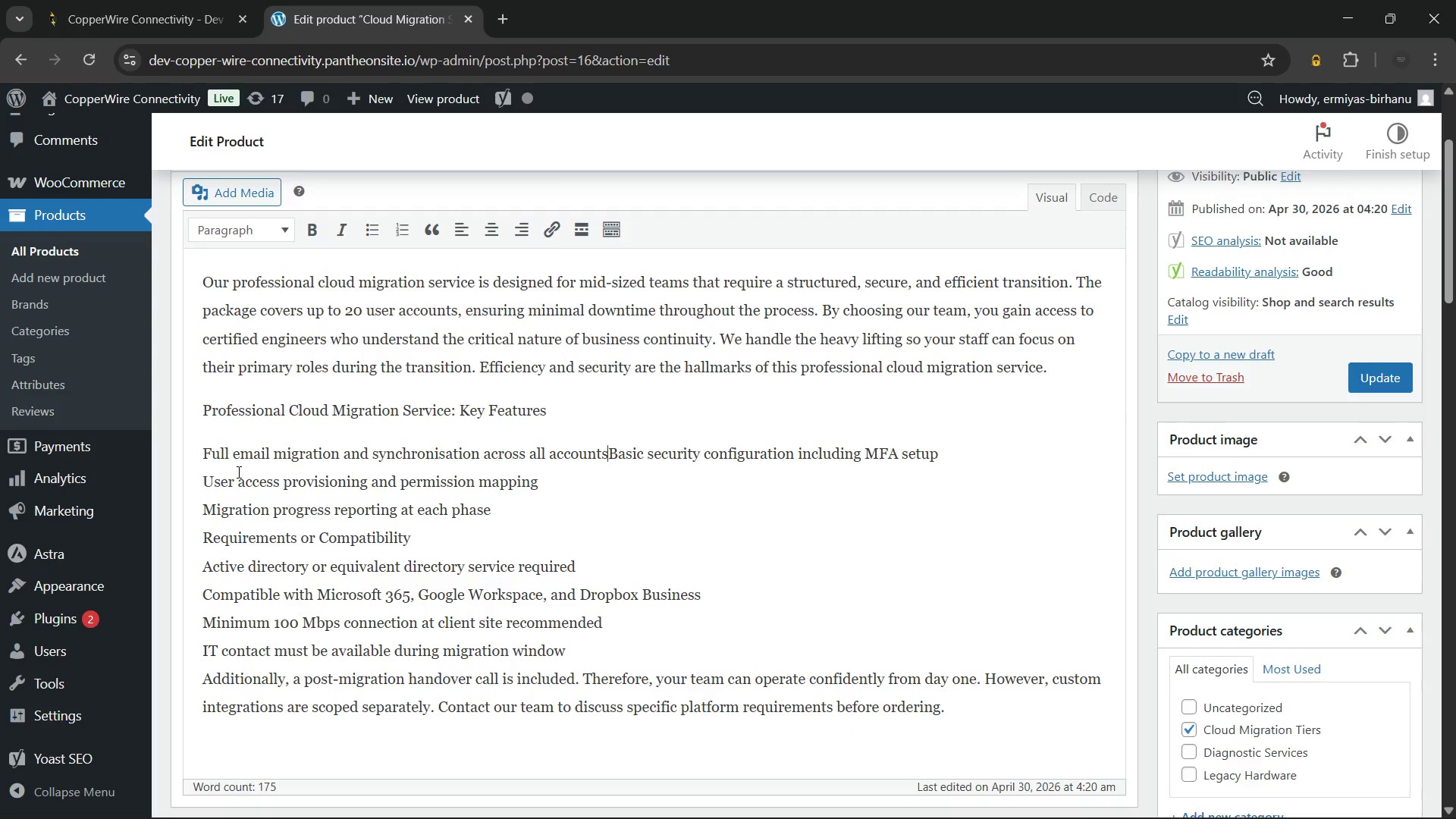 
key(Enter)
 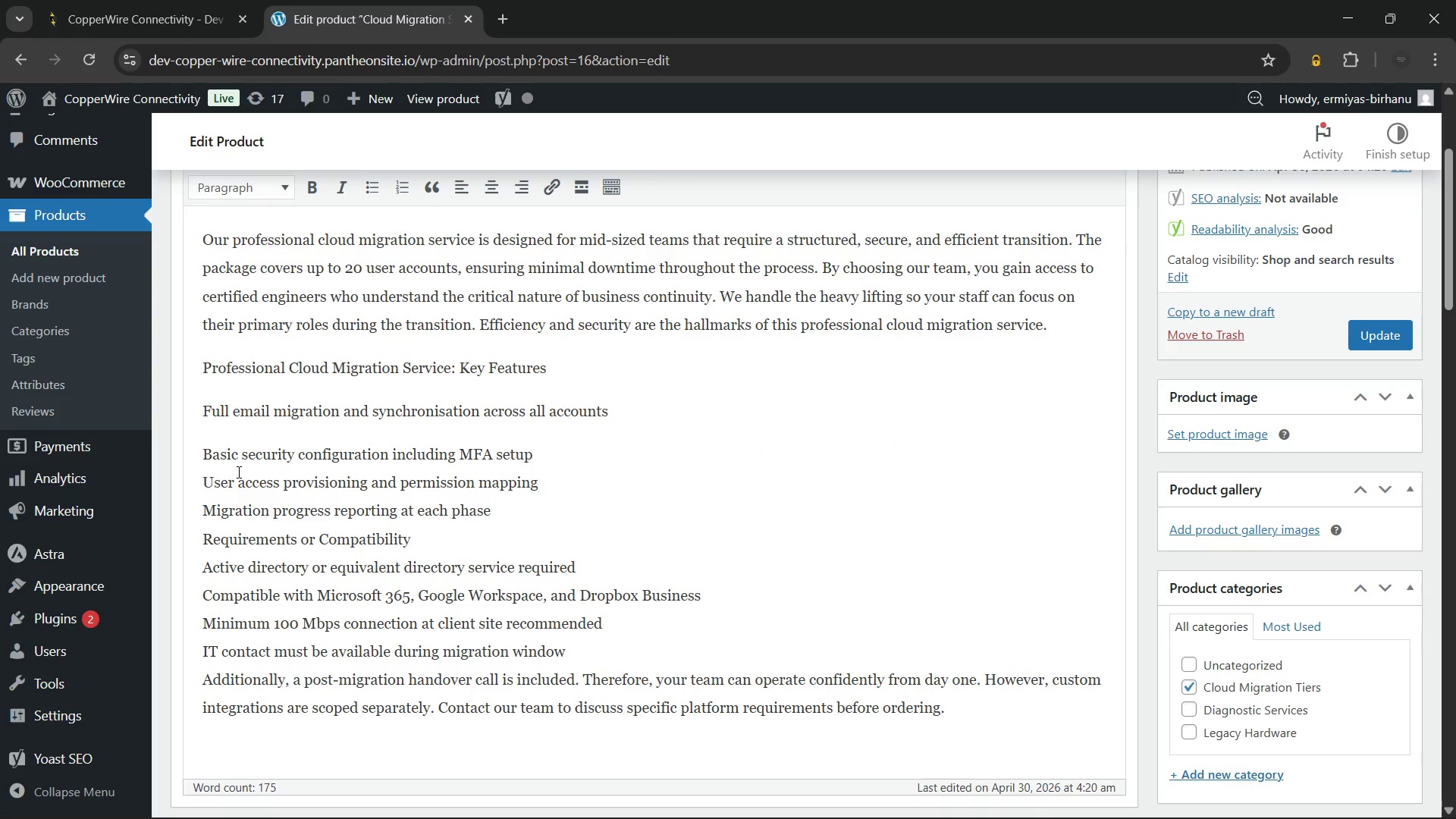 
key(ArrowDown)
 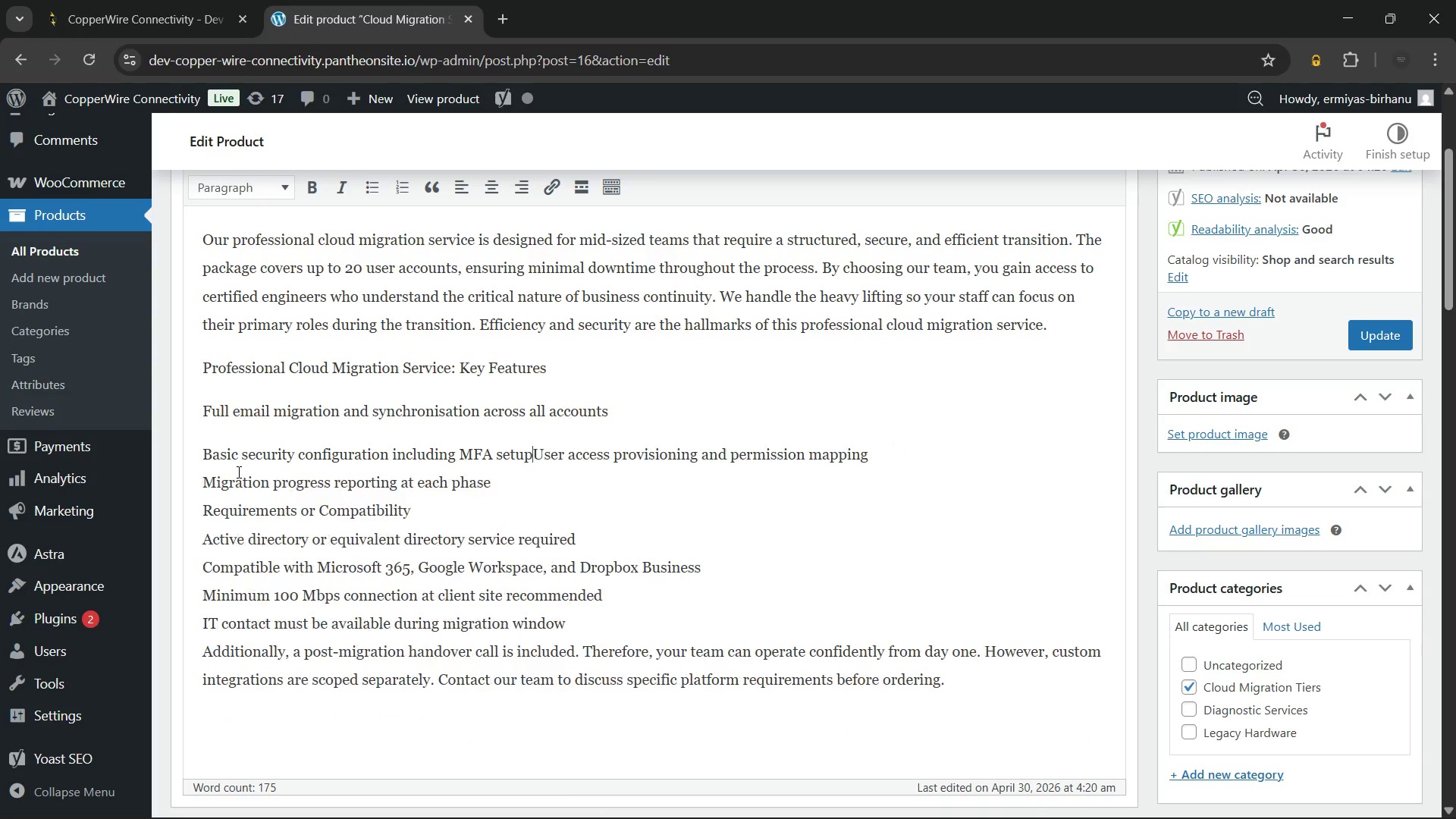 
key(Backspace)
 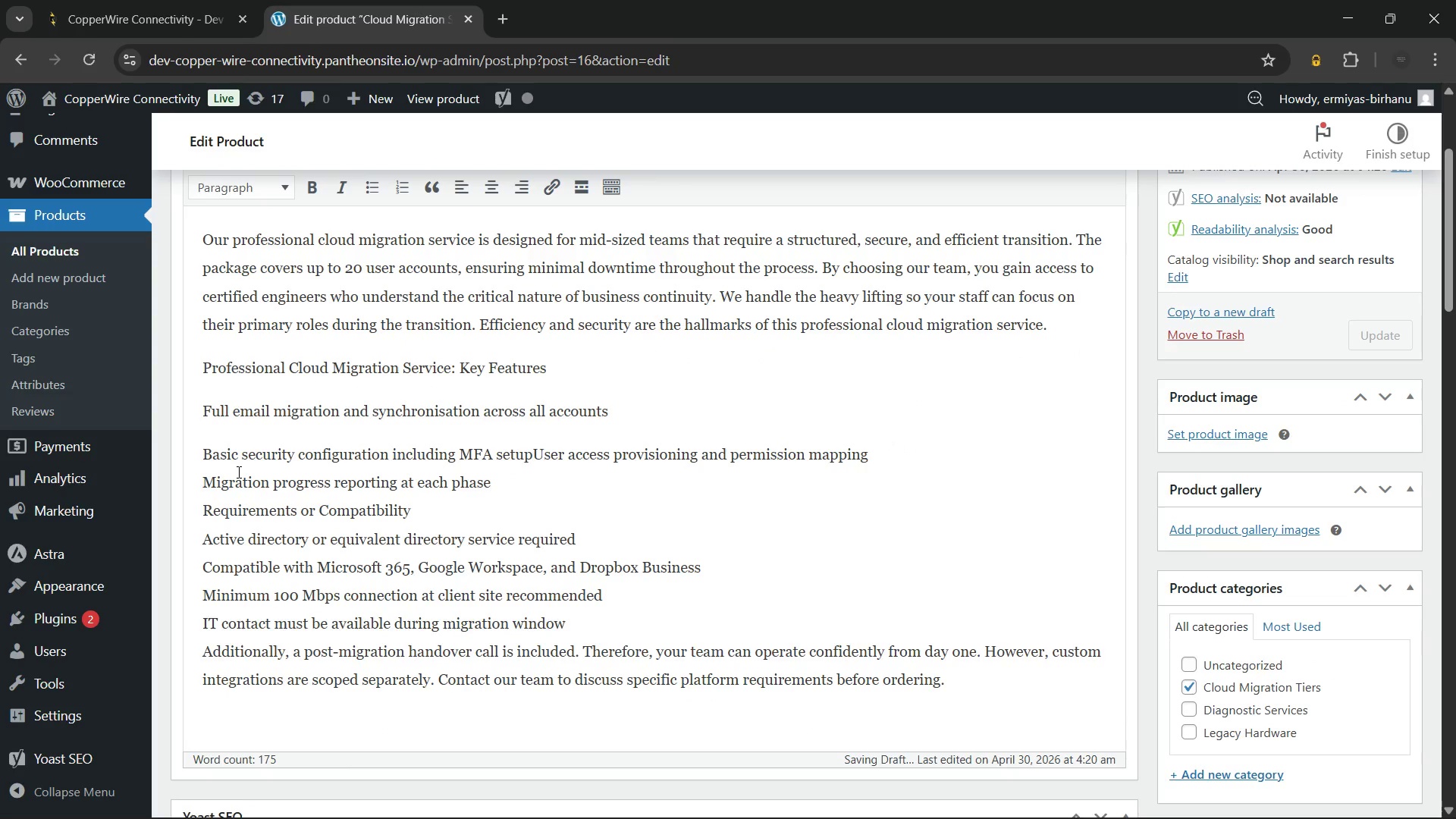 
key(Enter)
 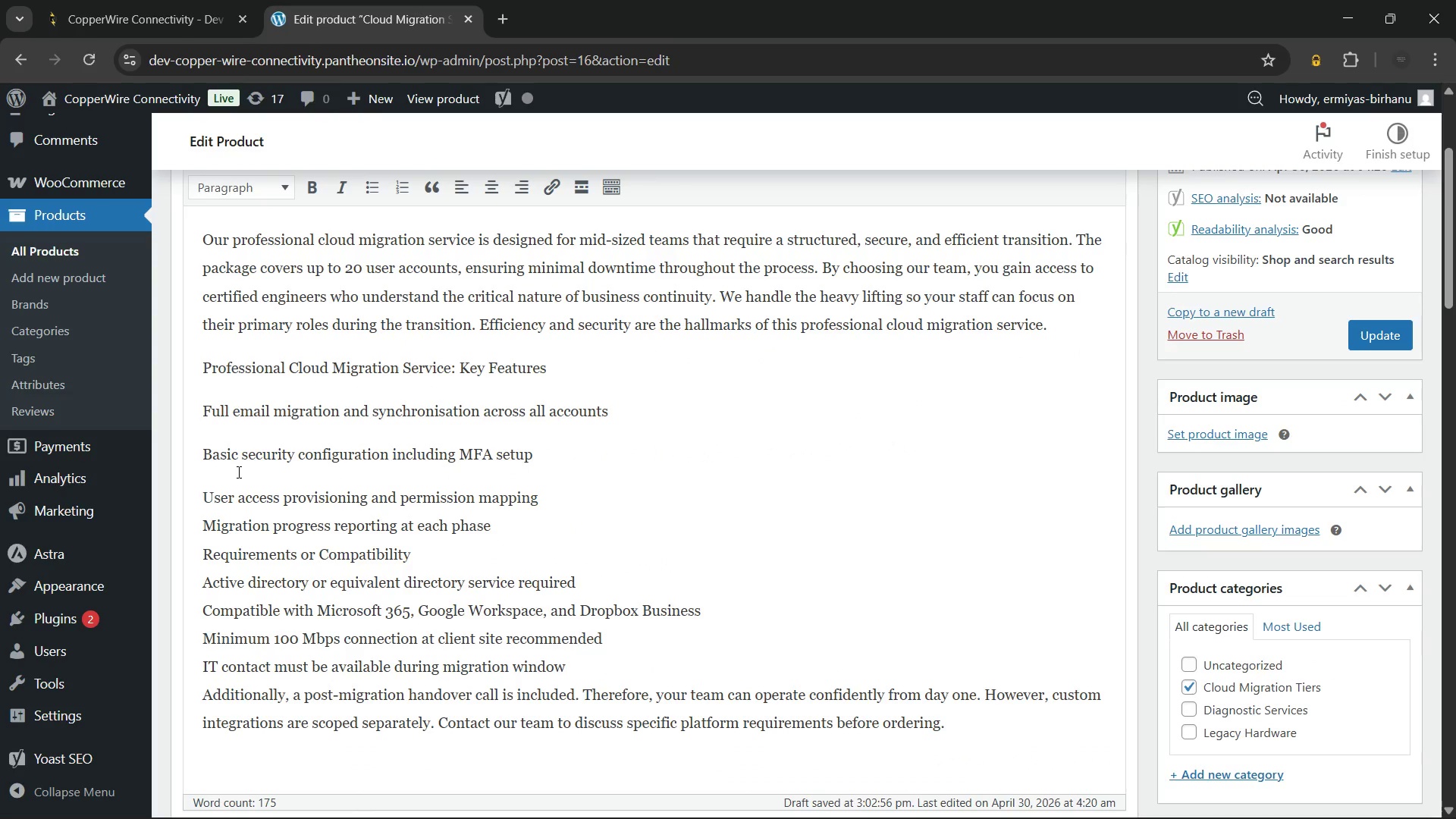 
key(ArrowDown)
 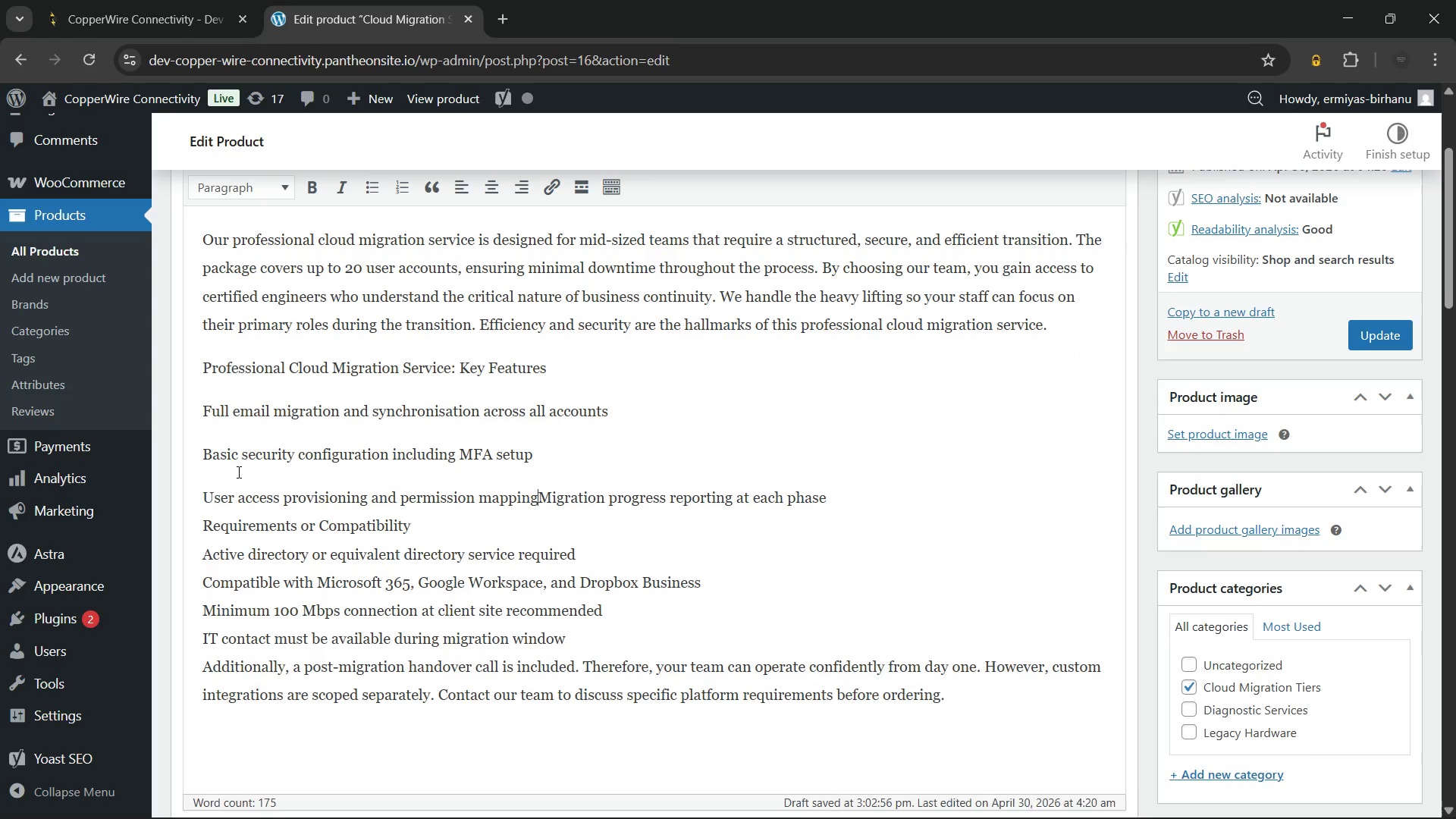 
key(Backspace)
 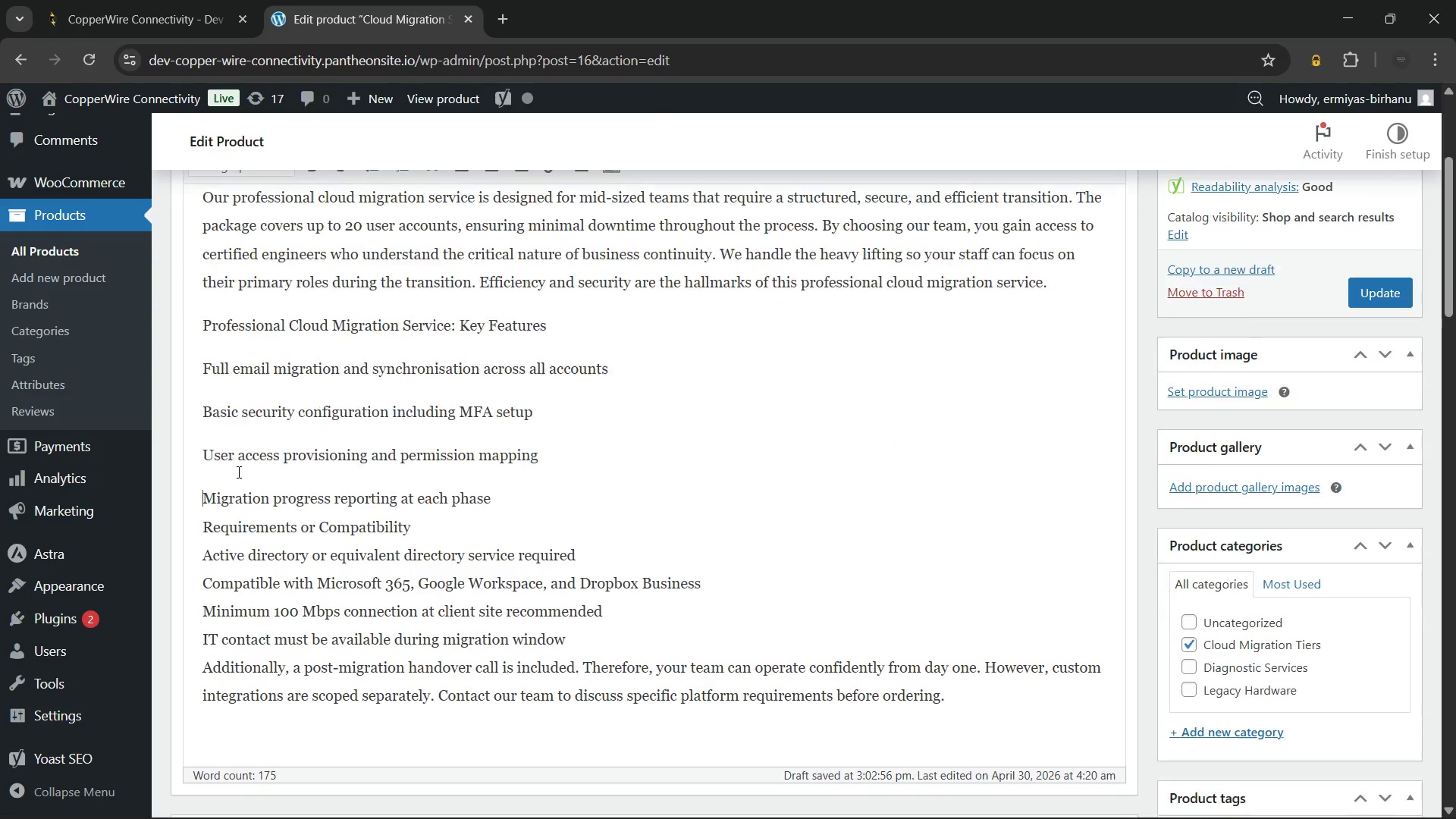 
key(Enter)
 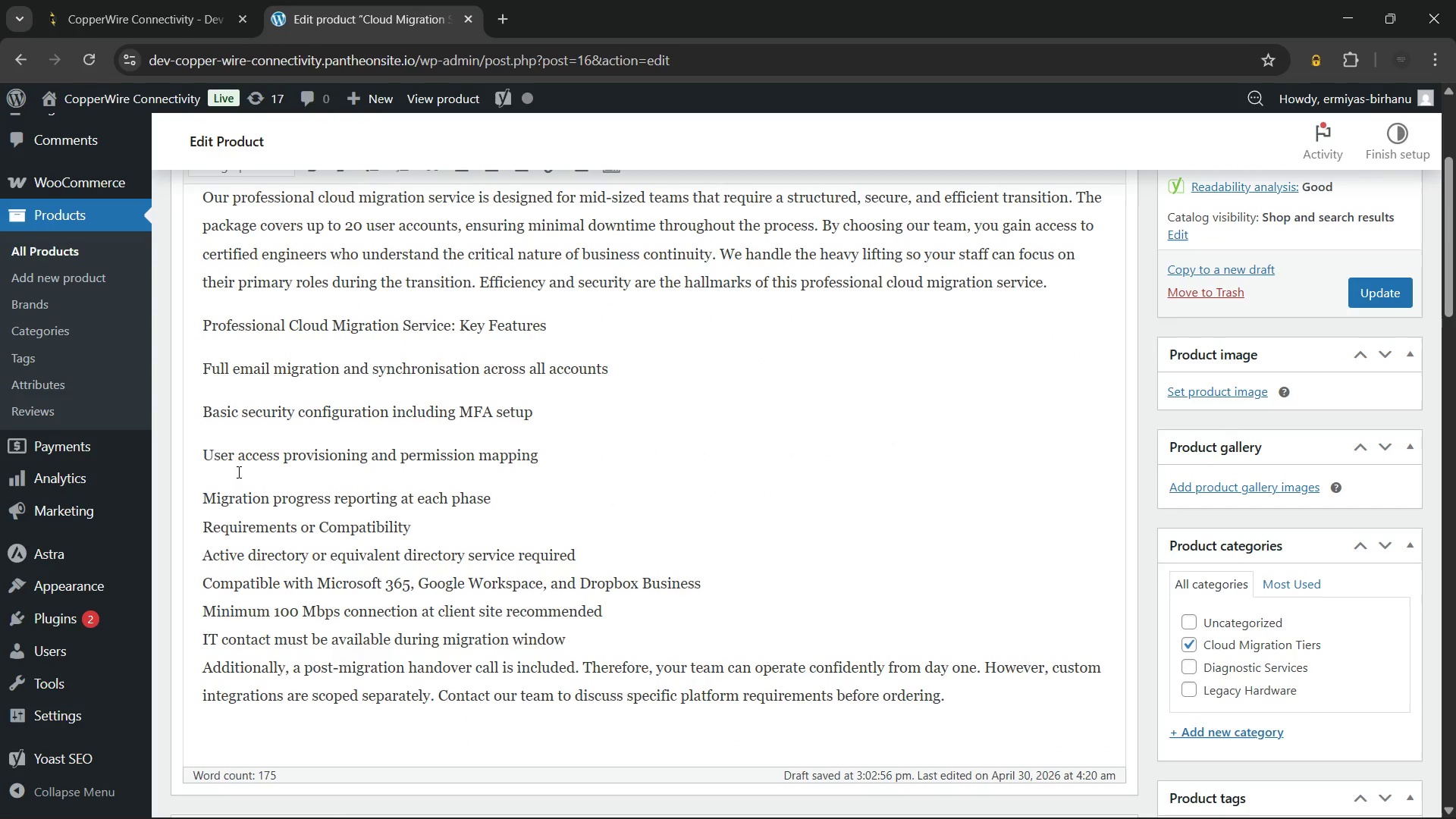 
key(ArrowDown)
 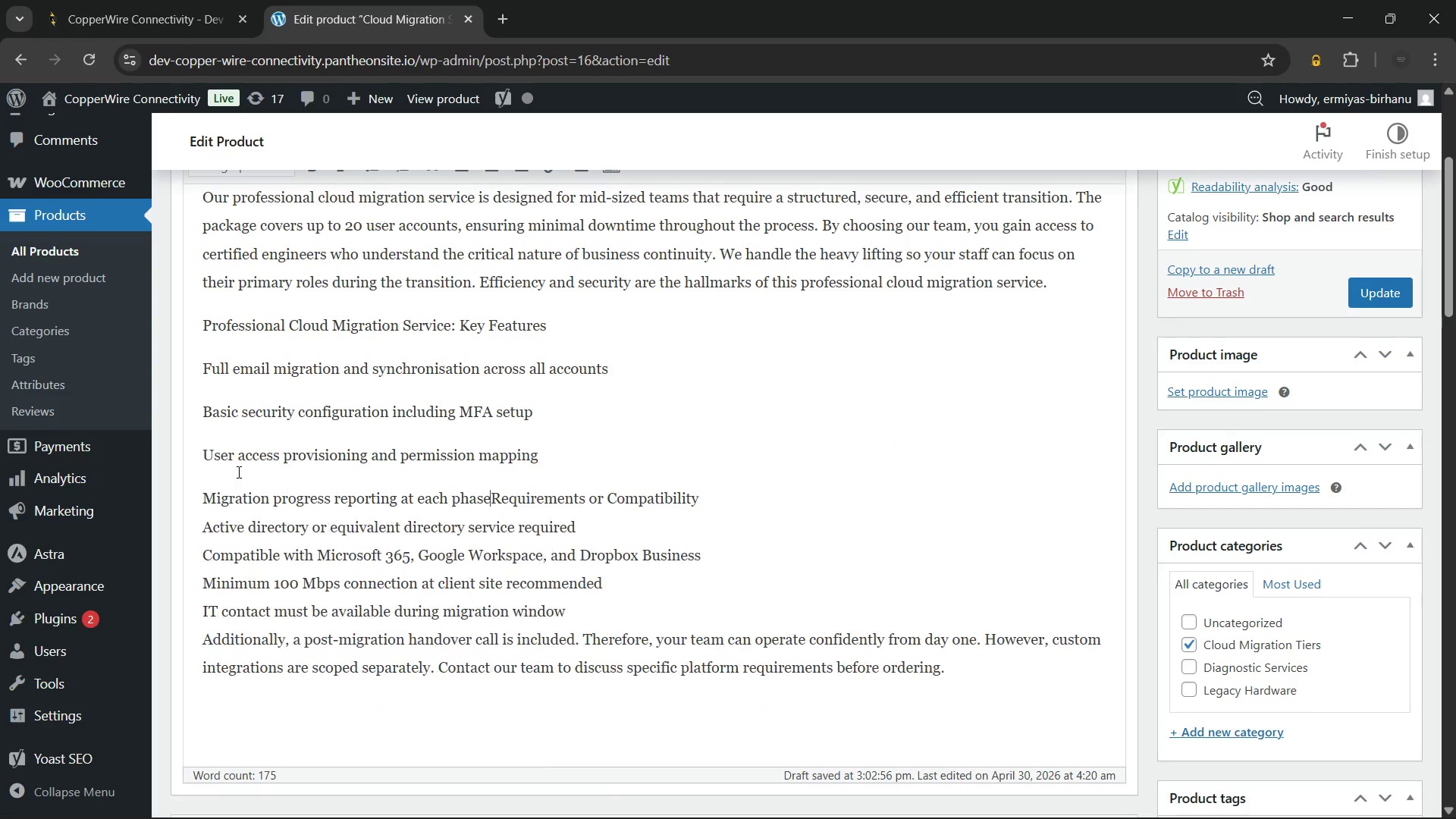 
key(Backspace)
 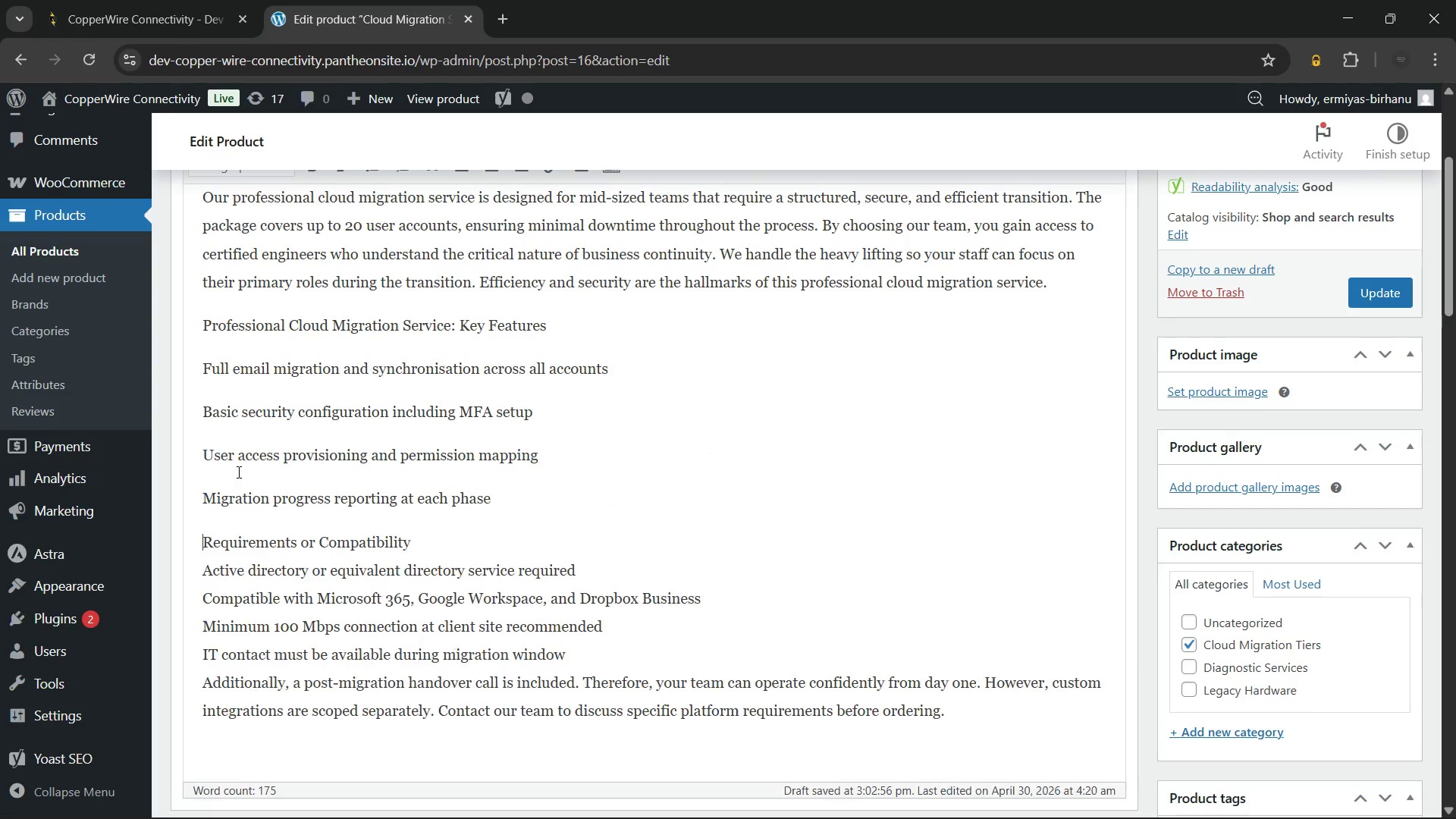 
key(Enter)
 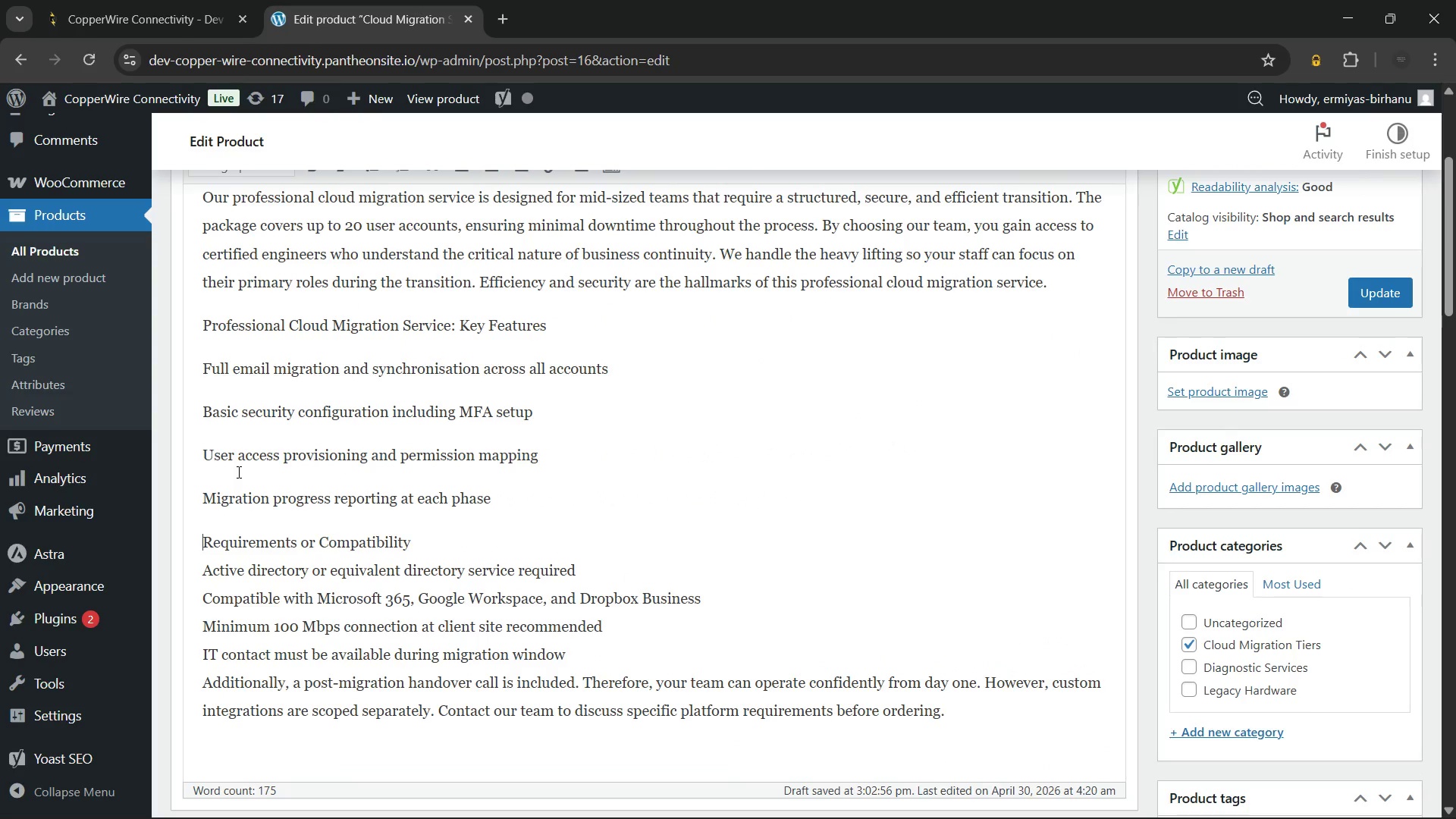 
key(ArrowDown)
 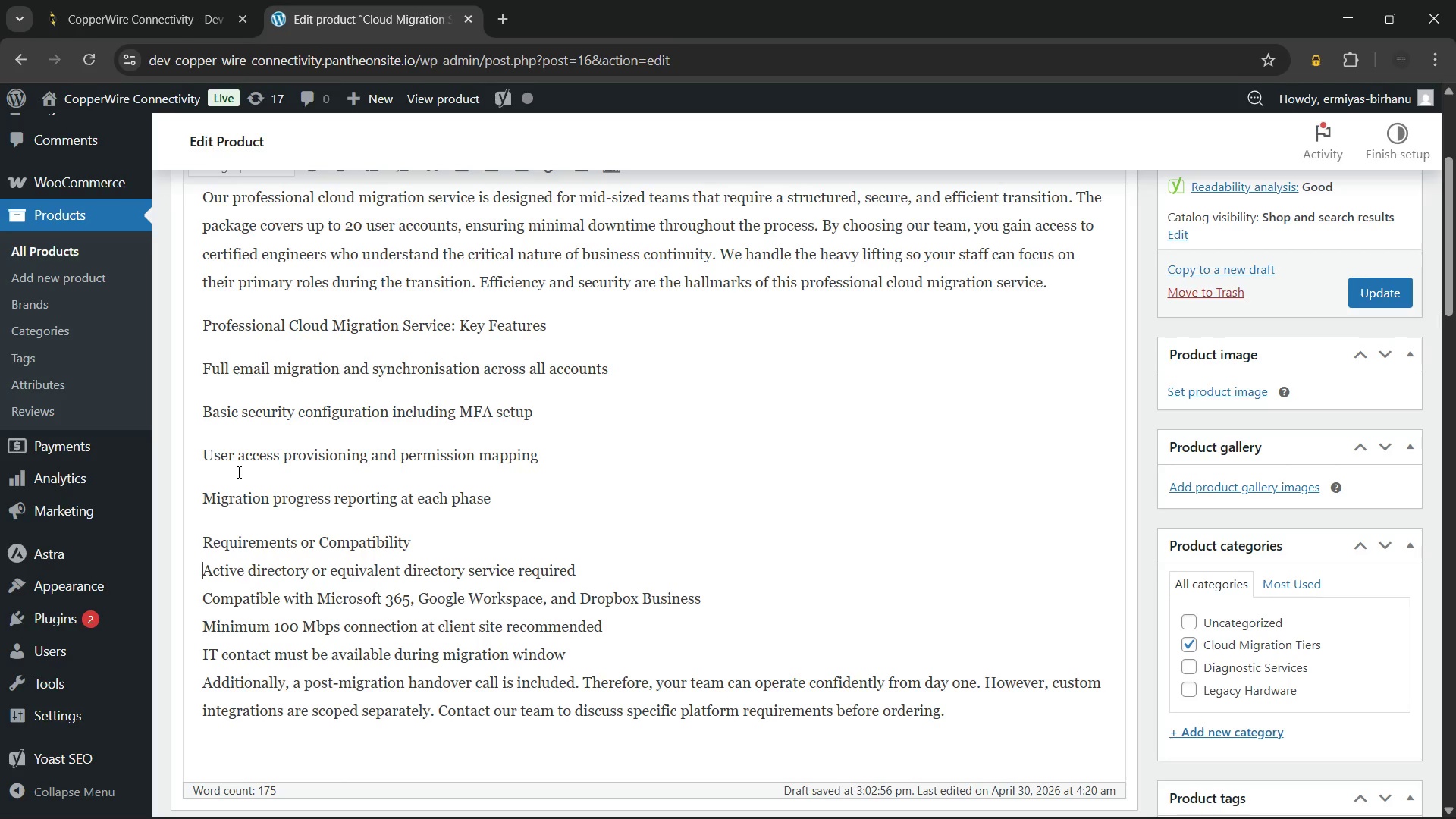 
key(Backspace)
 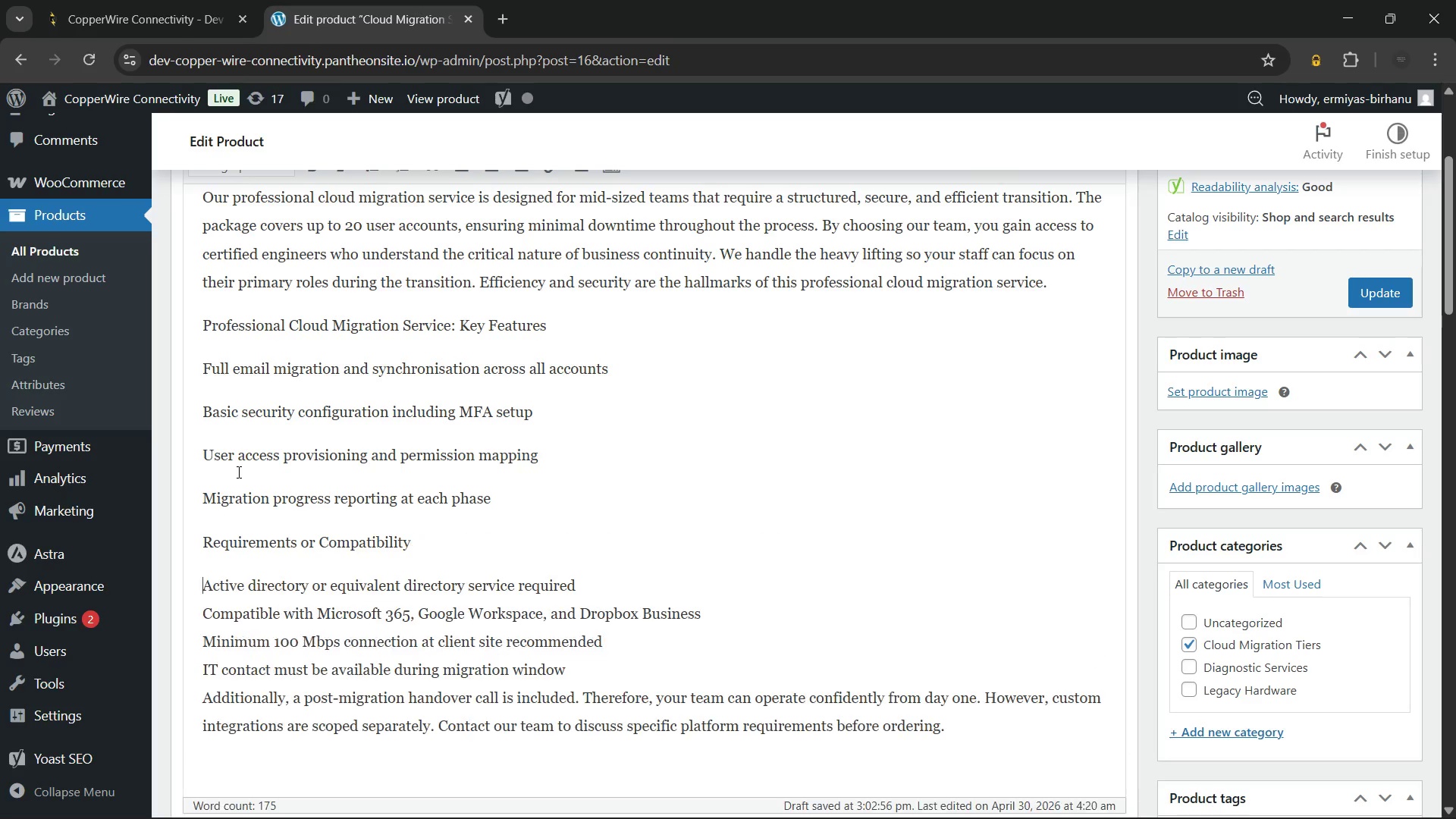 
key(Enter)
 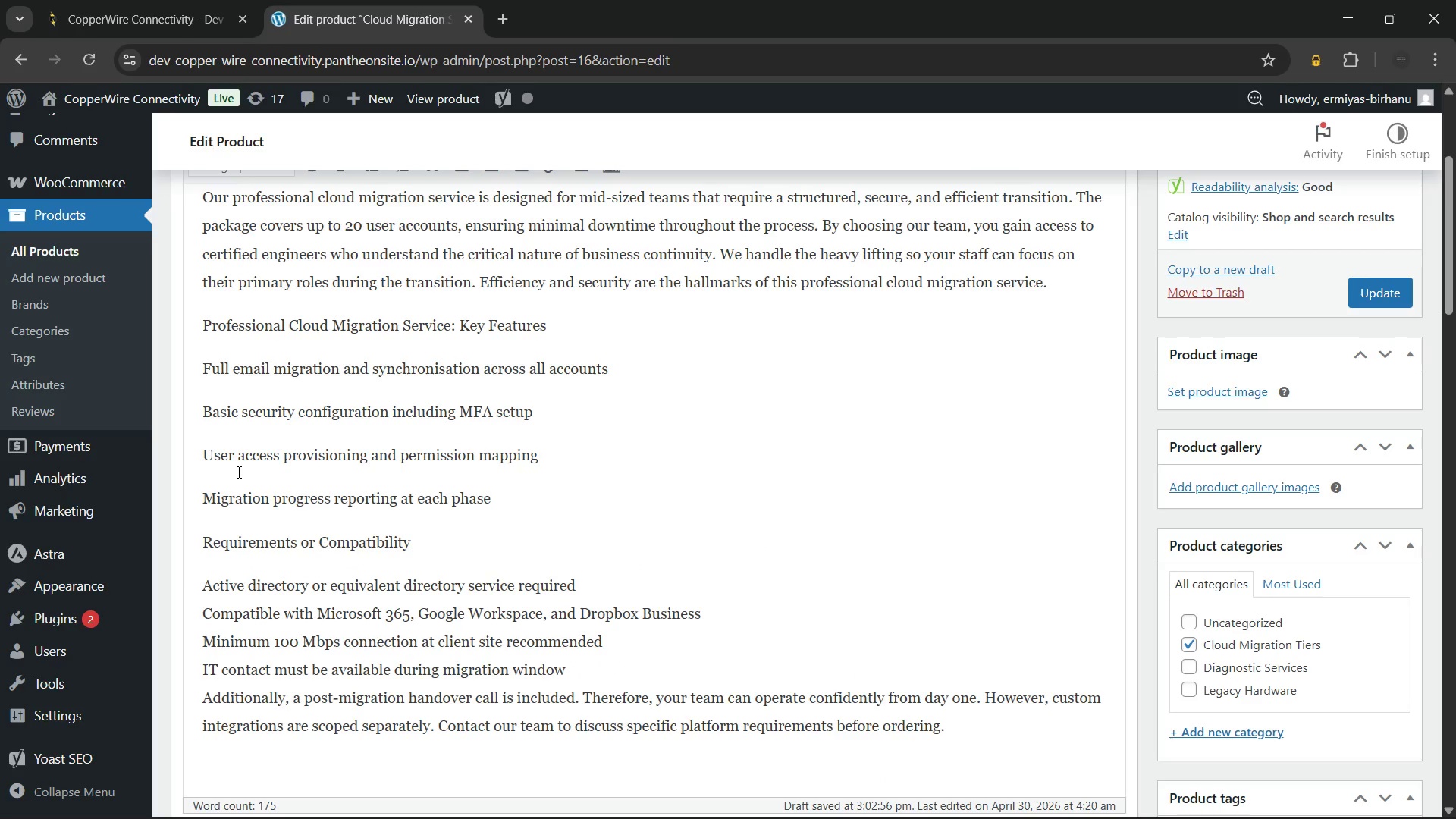 
key(ArrowDown)
 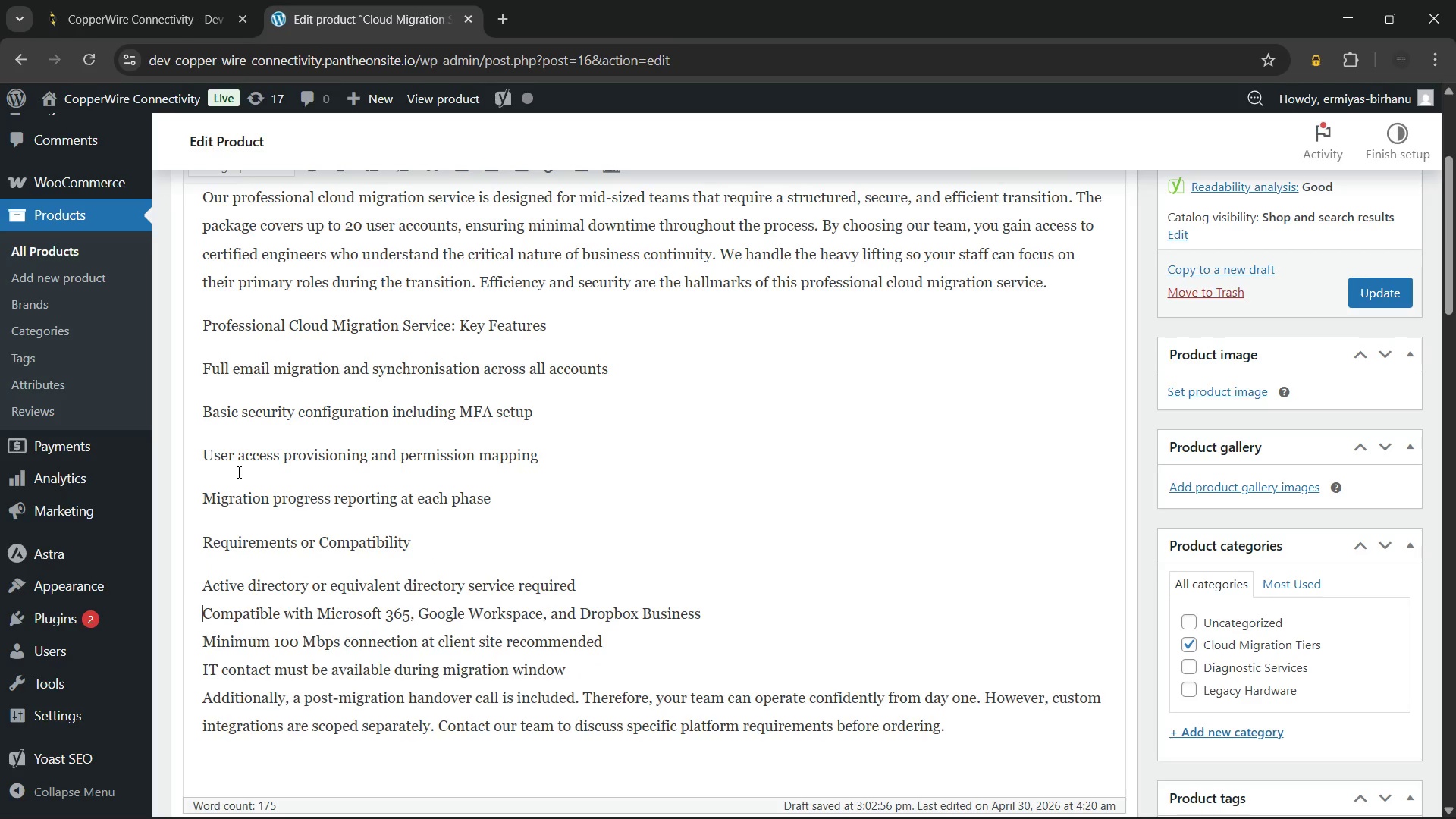 
key(Backspace)
 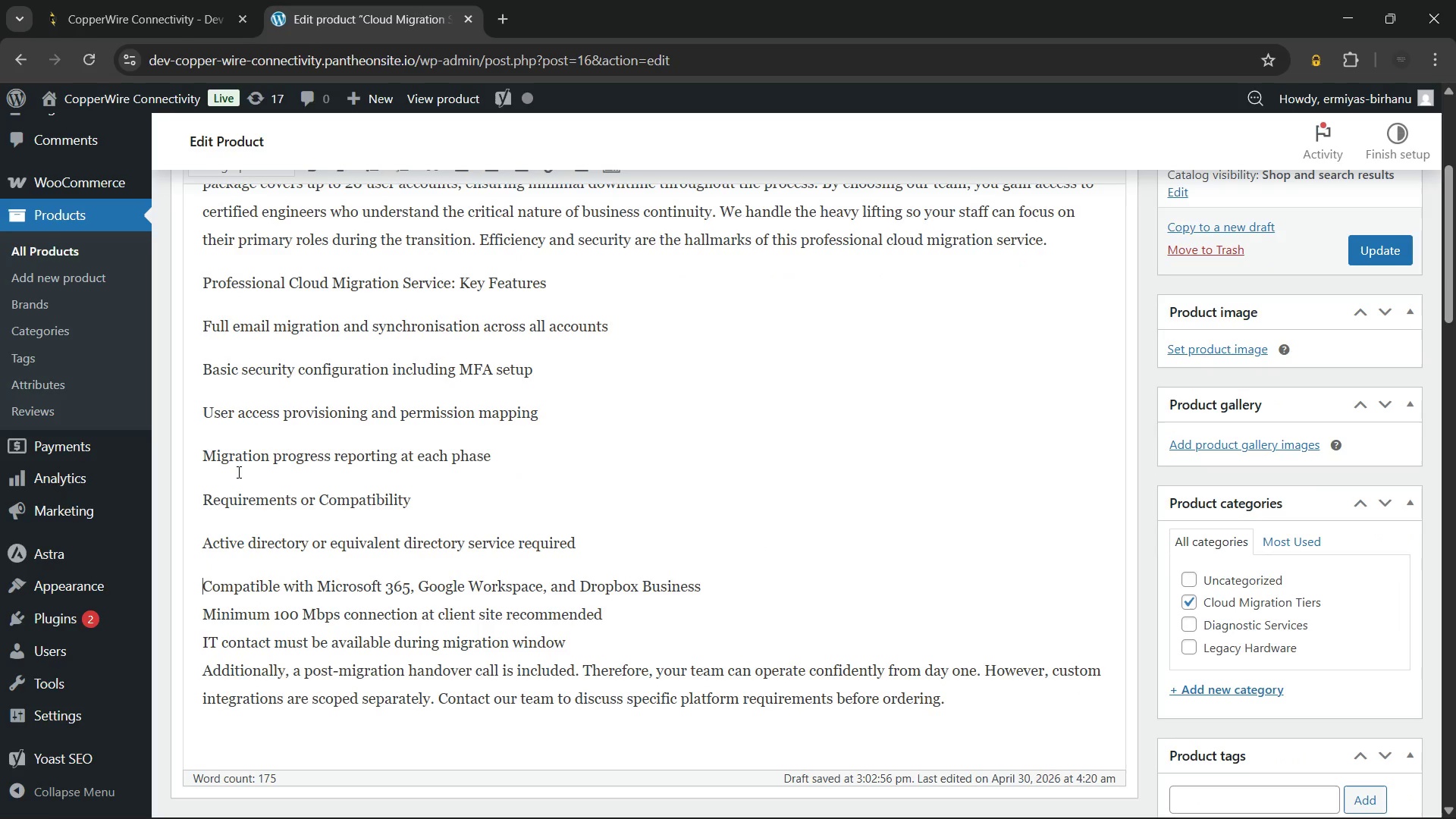 
key(Enter)
 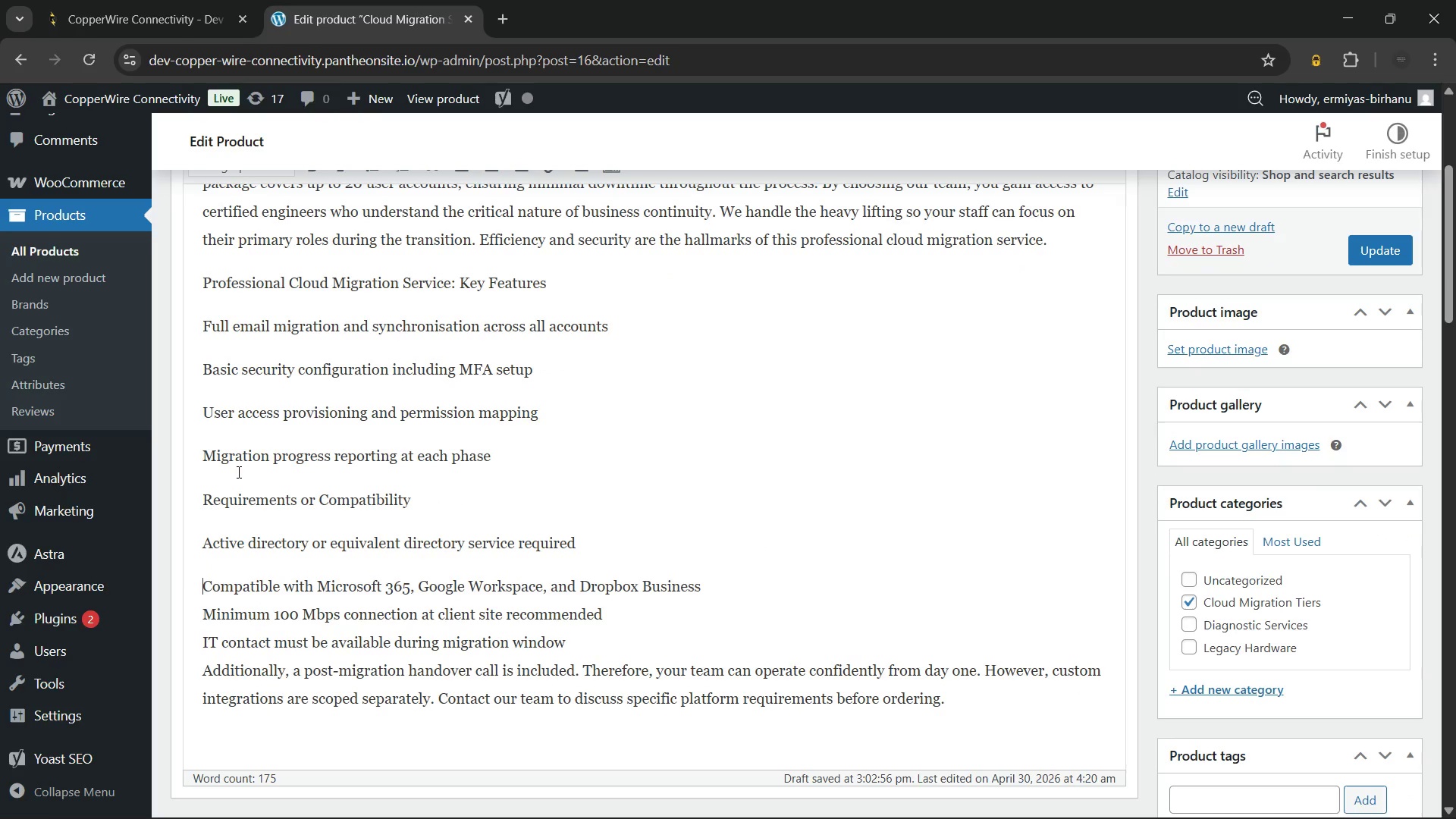 
key(ArrowDown)
 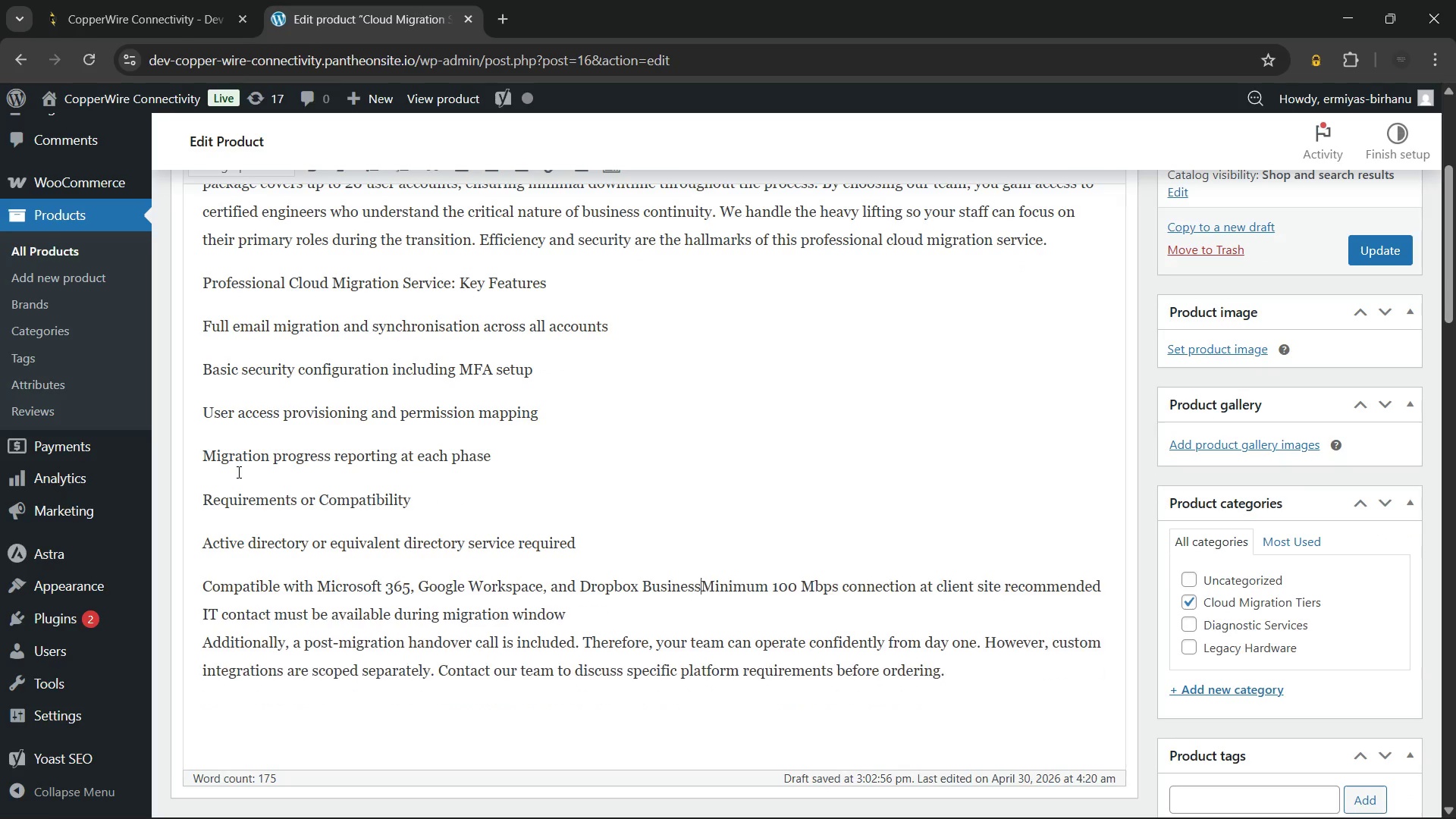 
key(Backspace)
 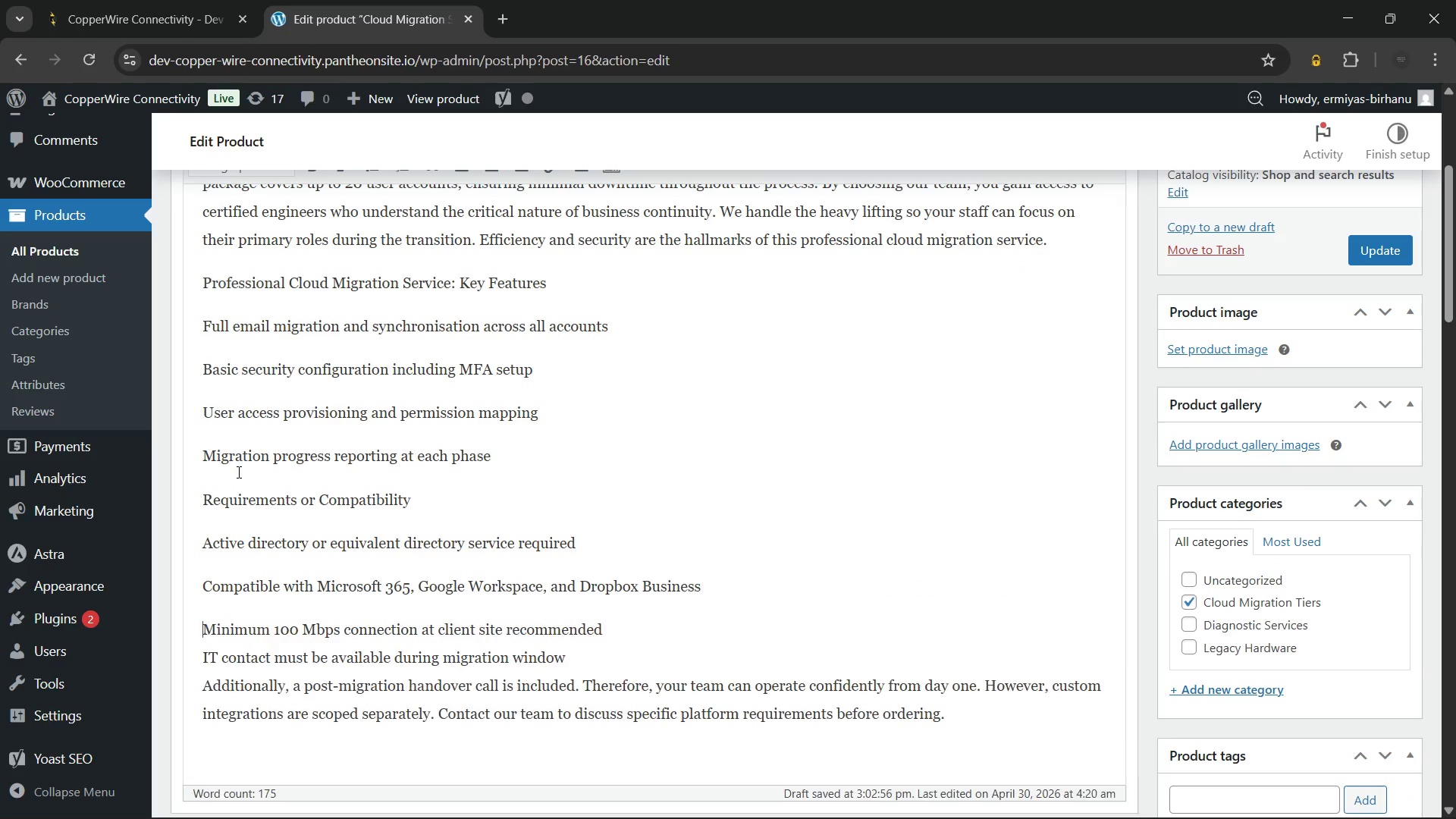 
key(Enter)
 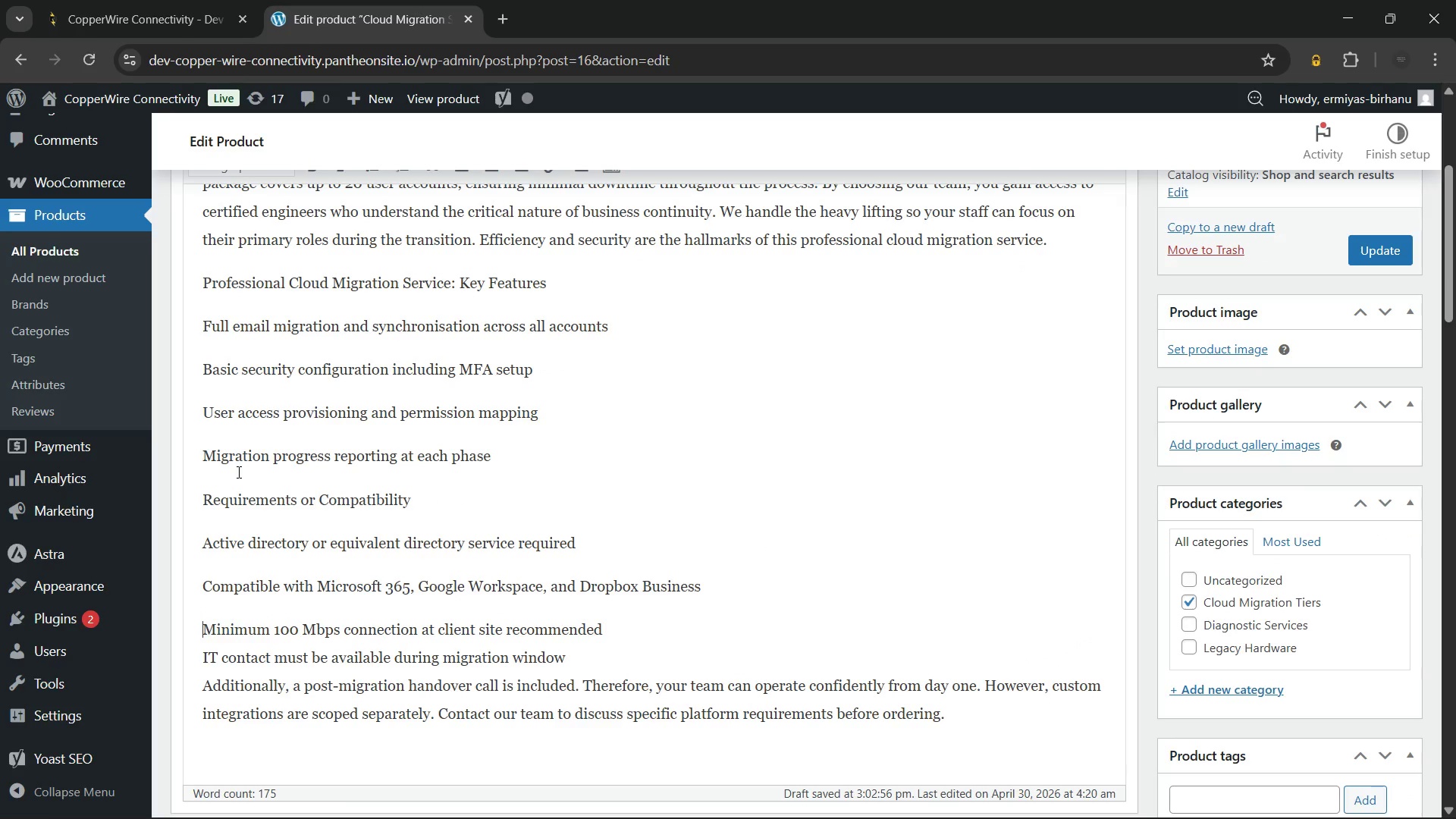 
key(ArrowDown)
 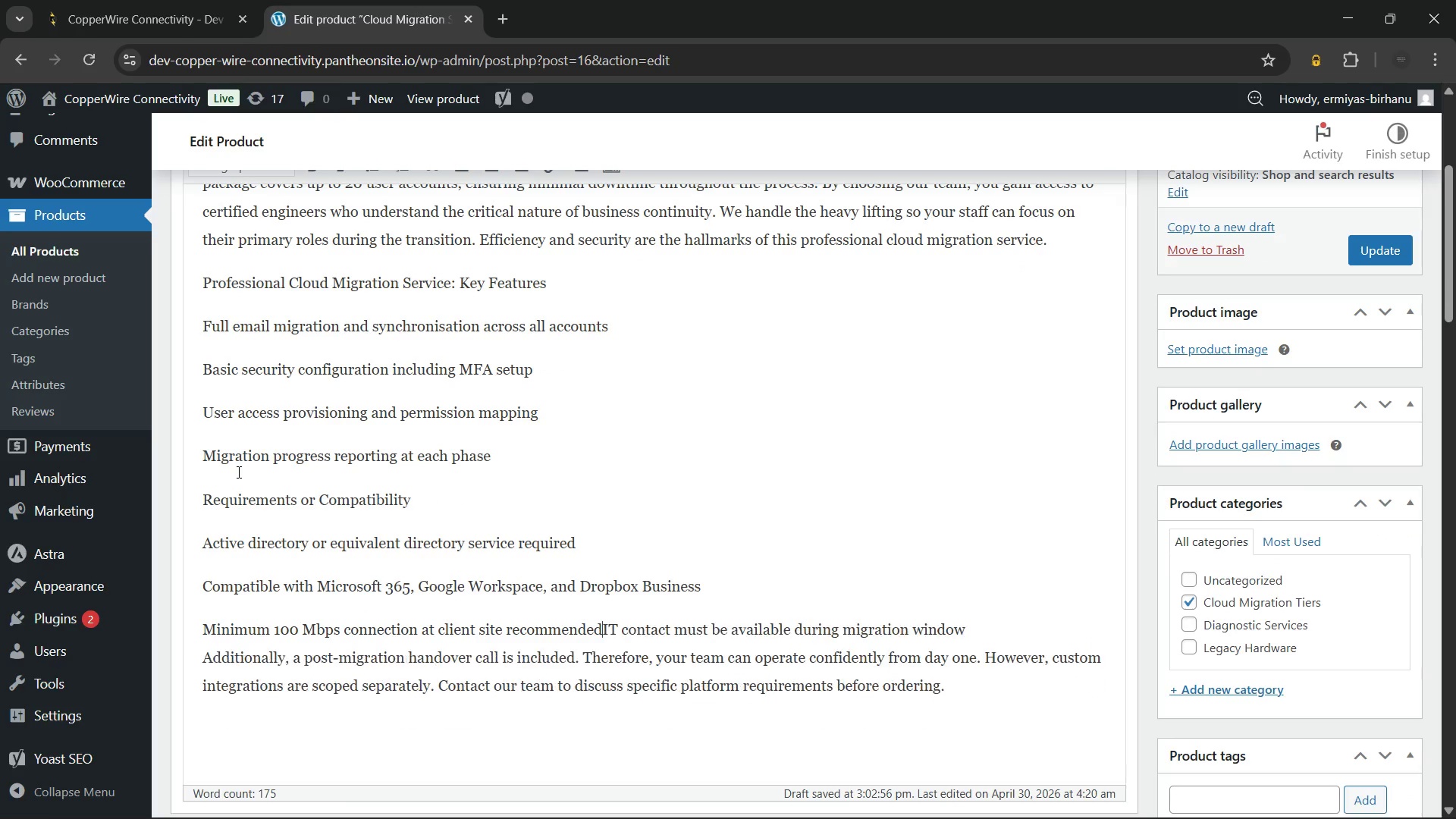 
key(Backspace)
 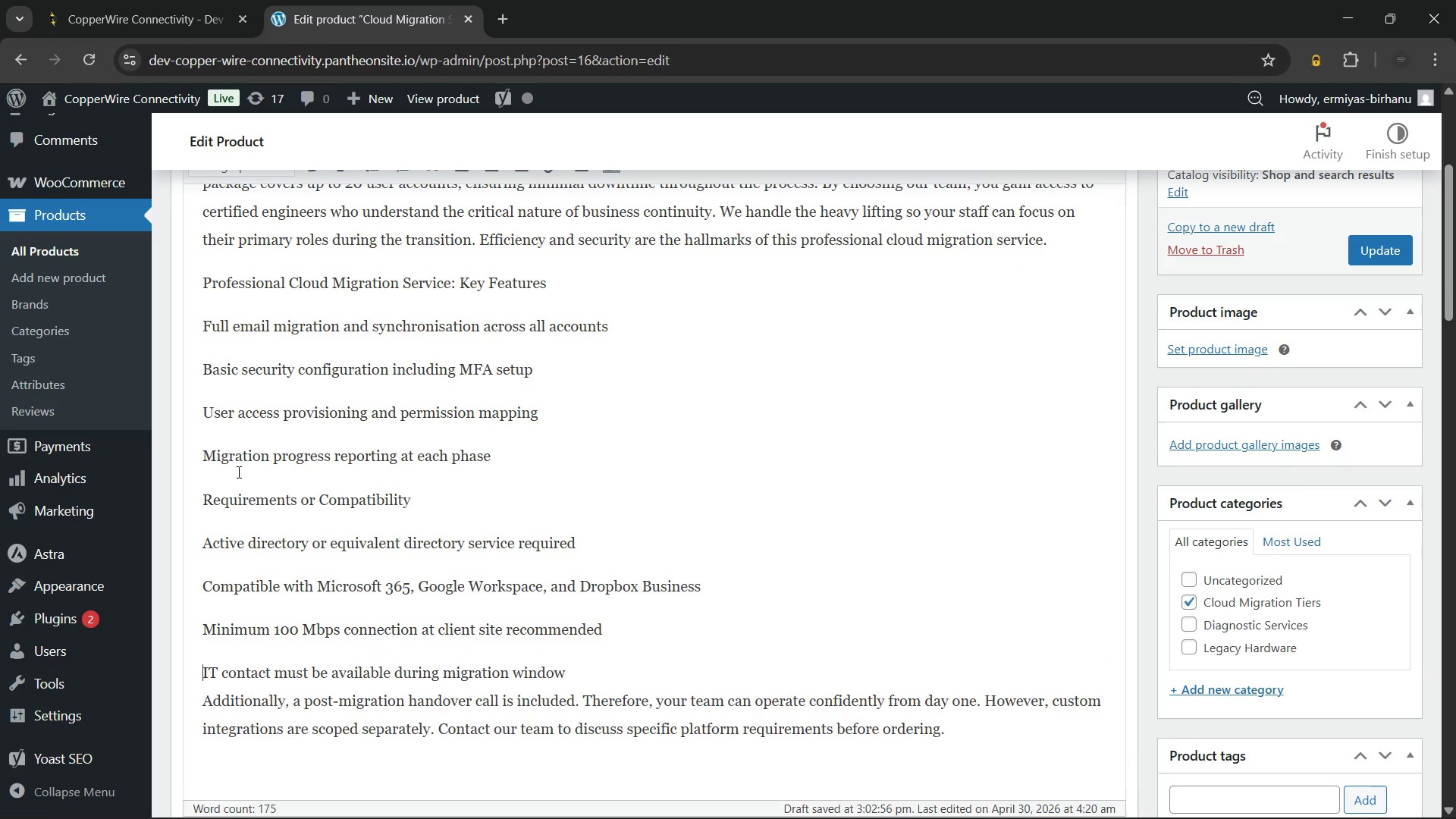 
key(Enter)
 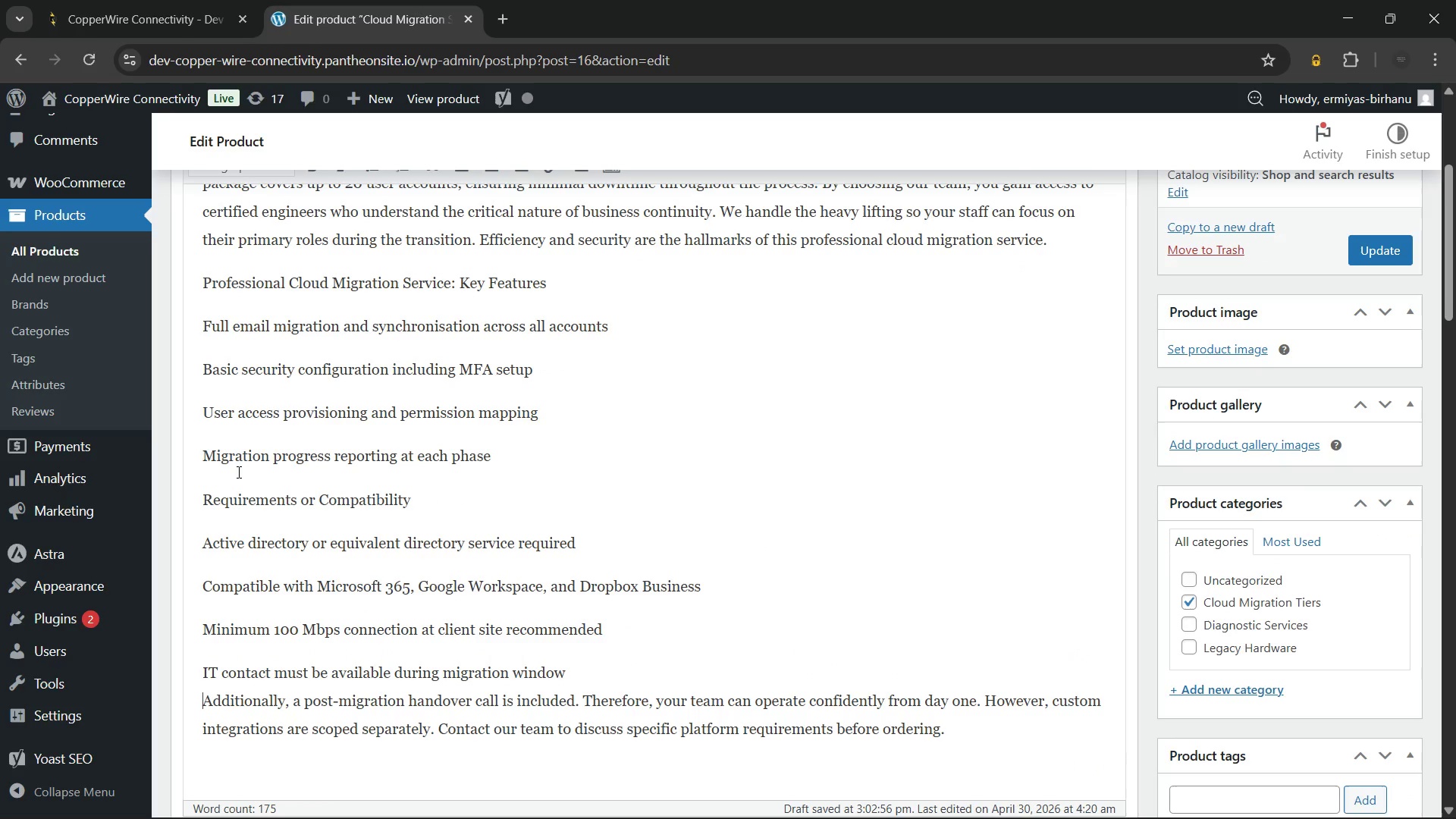 
key(ArrowDown)
 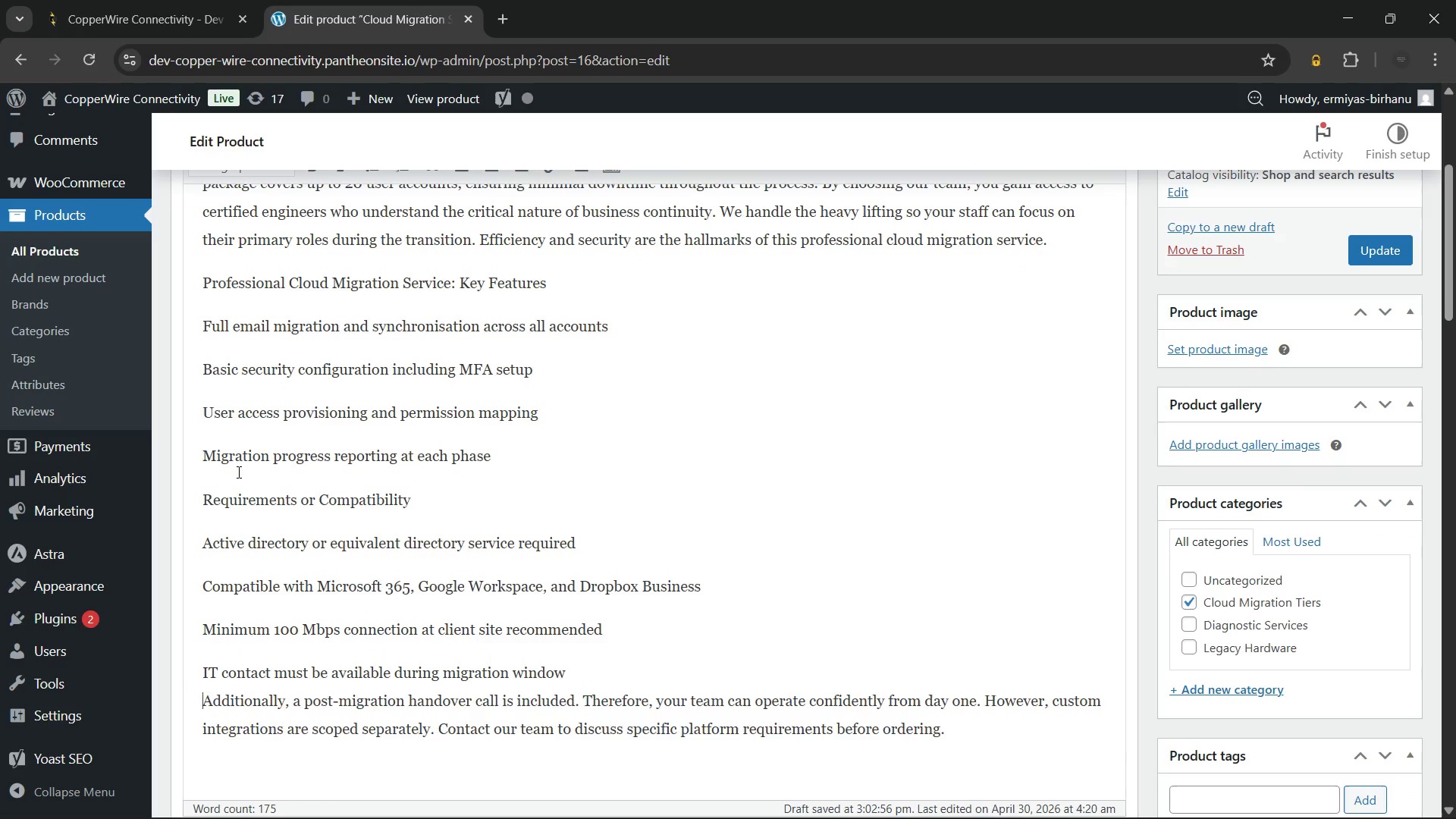 
key(Backspace)
 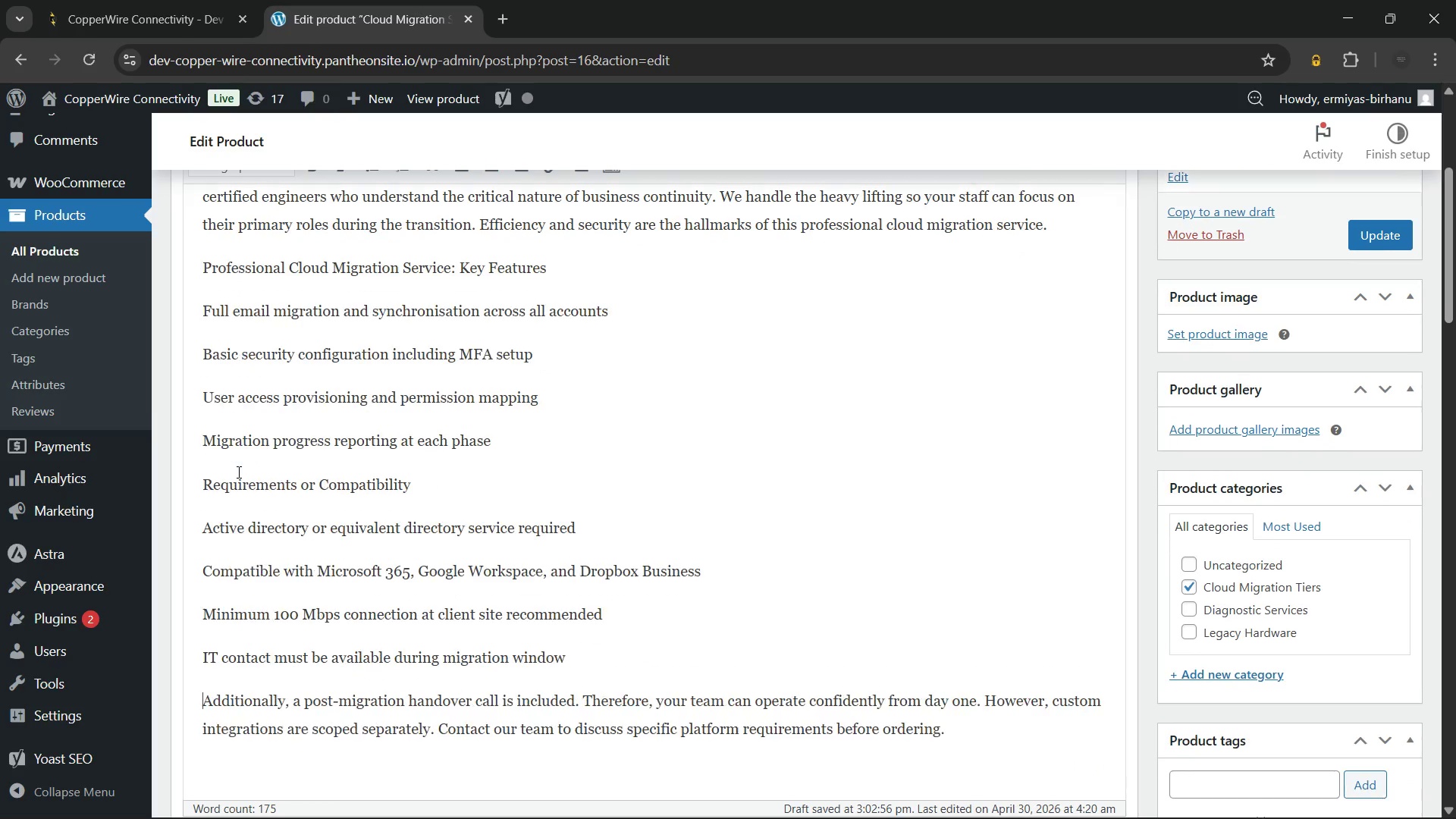 
key(Enter)
 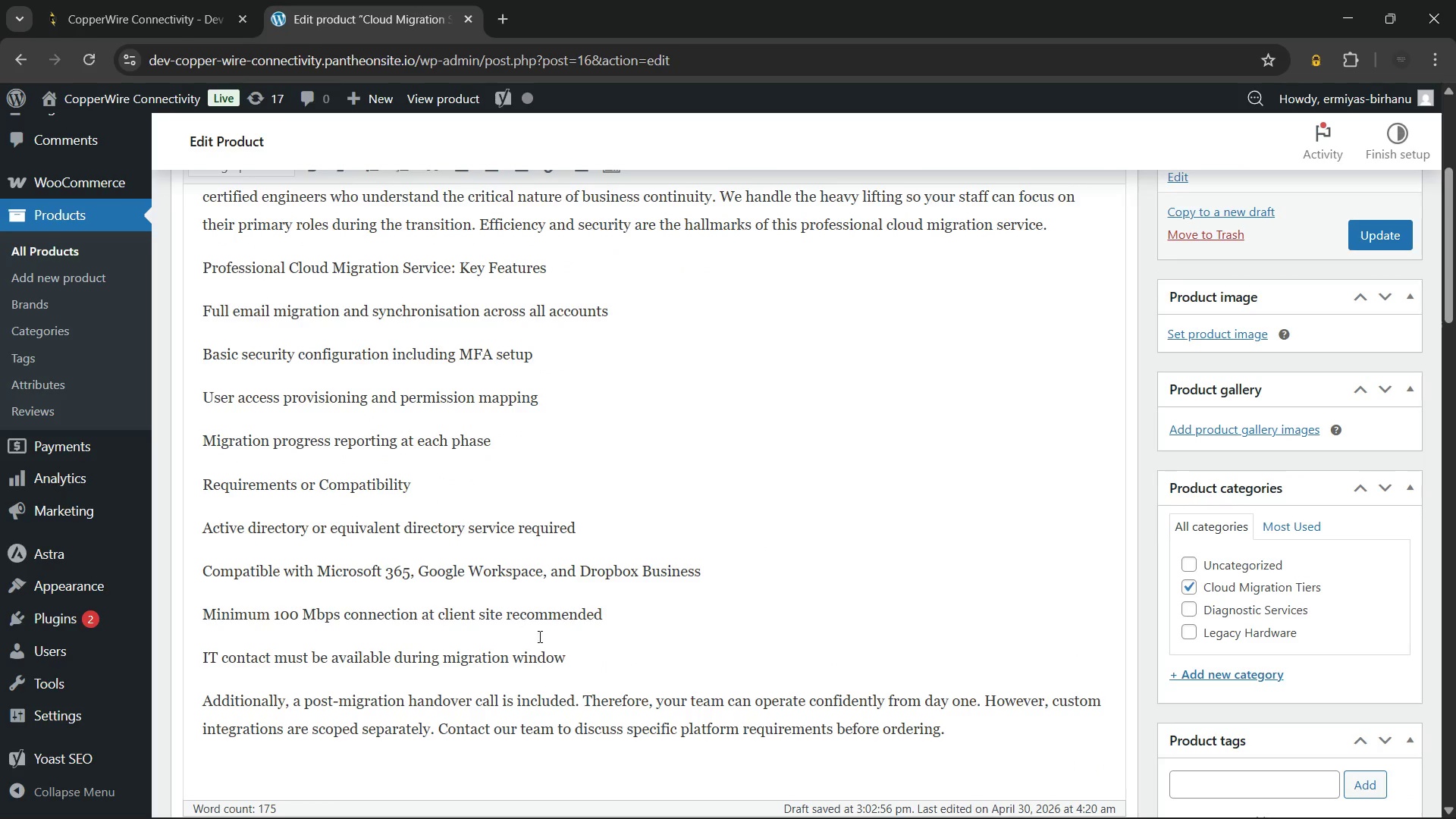 
left_click_drag(start_coordinate=[579, 657], to_coordinate=[193, 512])
 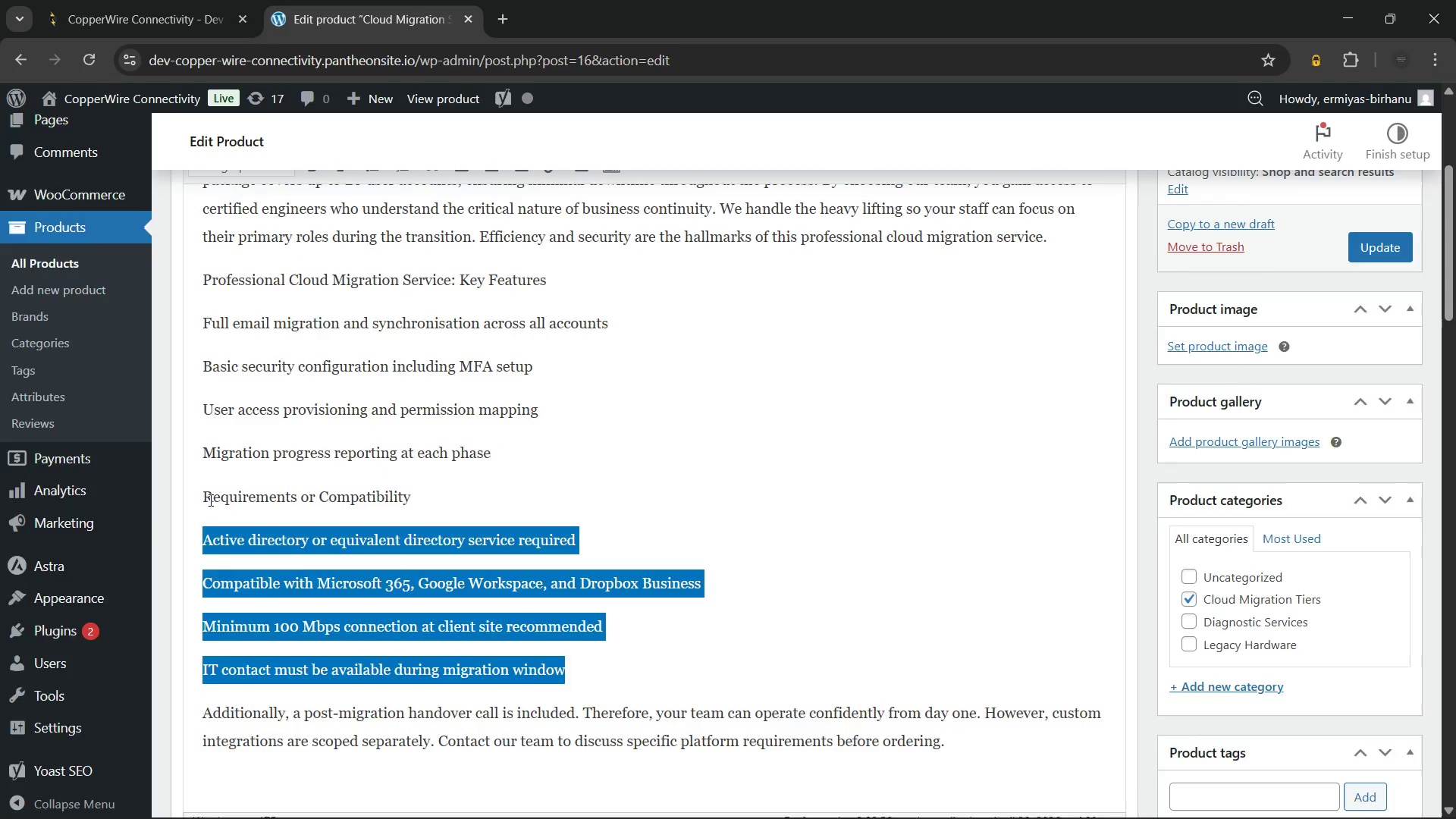 
scroll: coordinate [209, 500], scroll_direction: up, amount: 1.0
 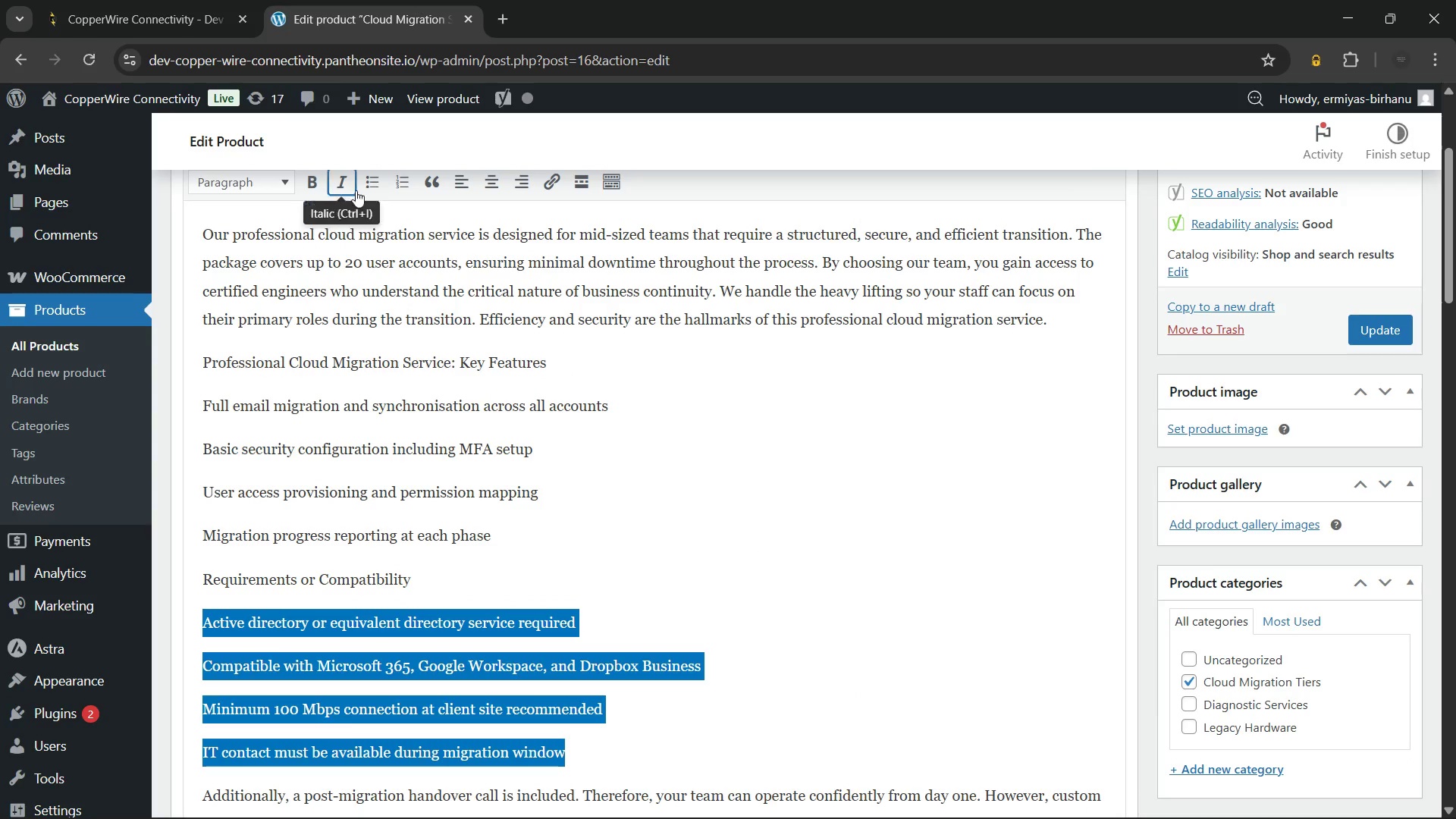 
left_click([363, 184])
 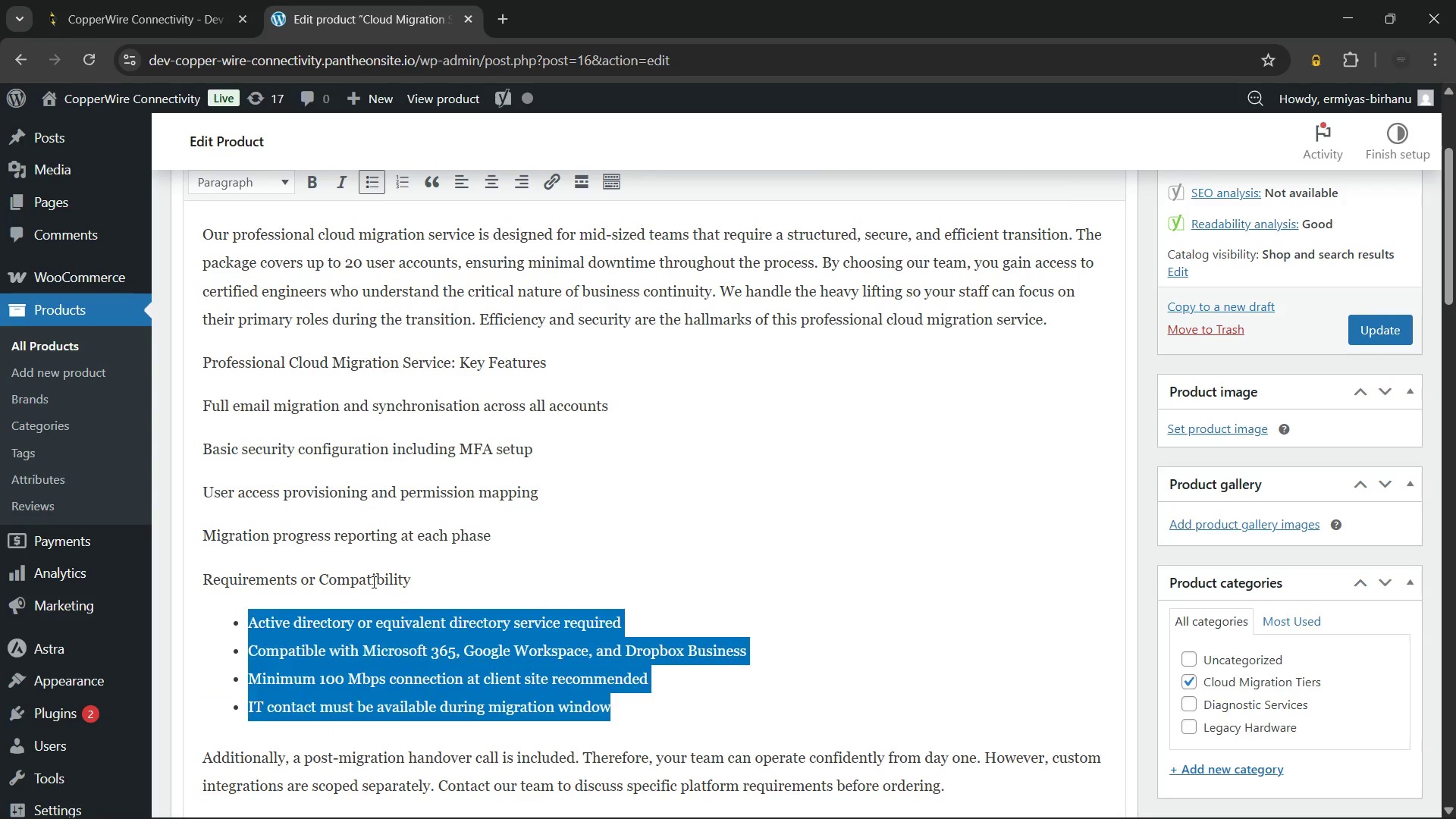 
double_click([372, 582])
 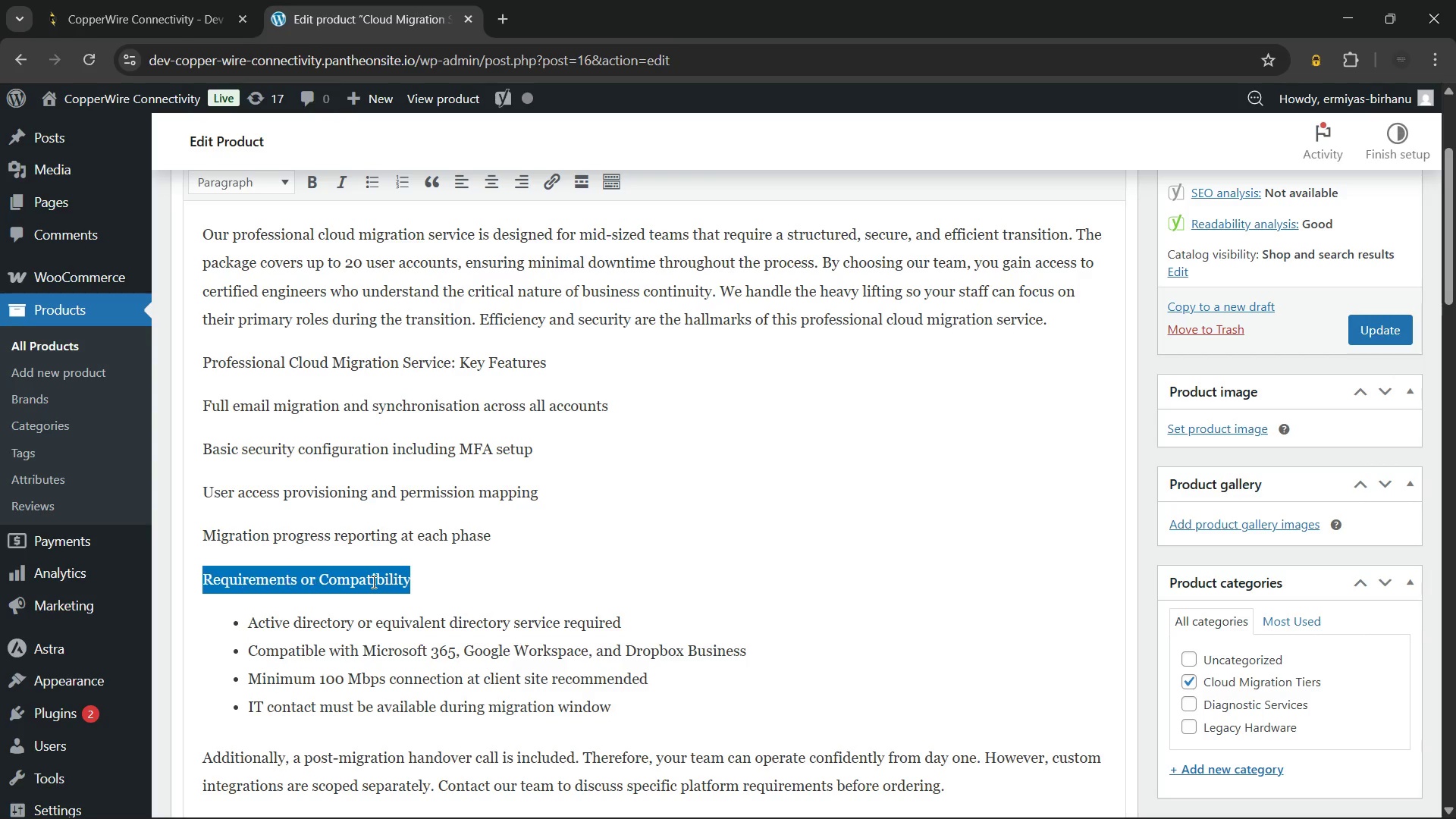 
triple_click([372, 582])
 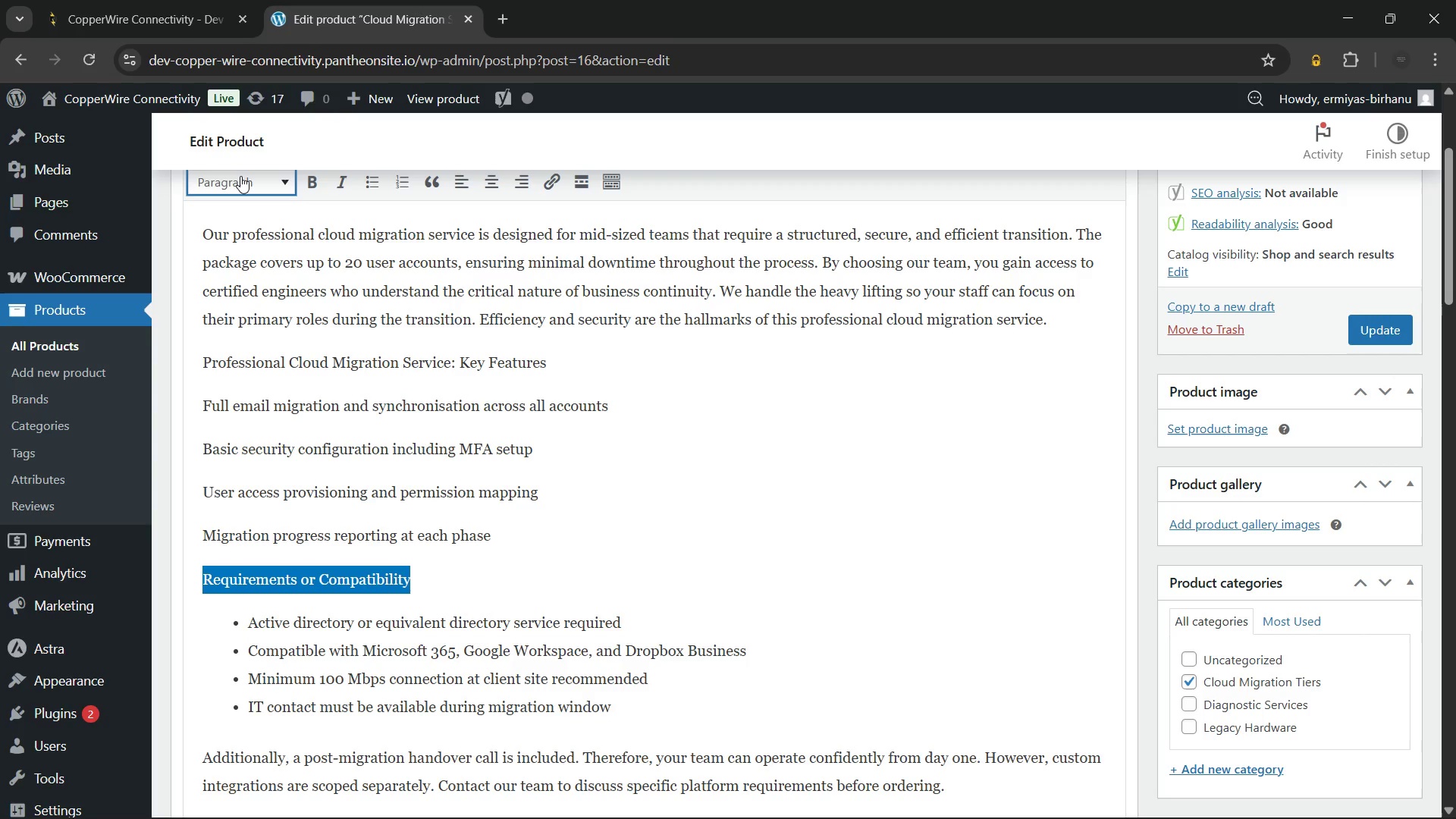 
left_click([240, 176])
 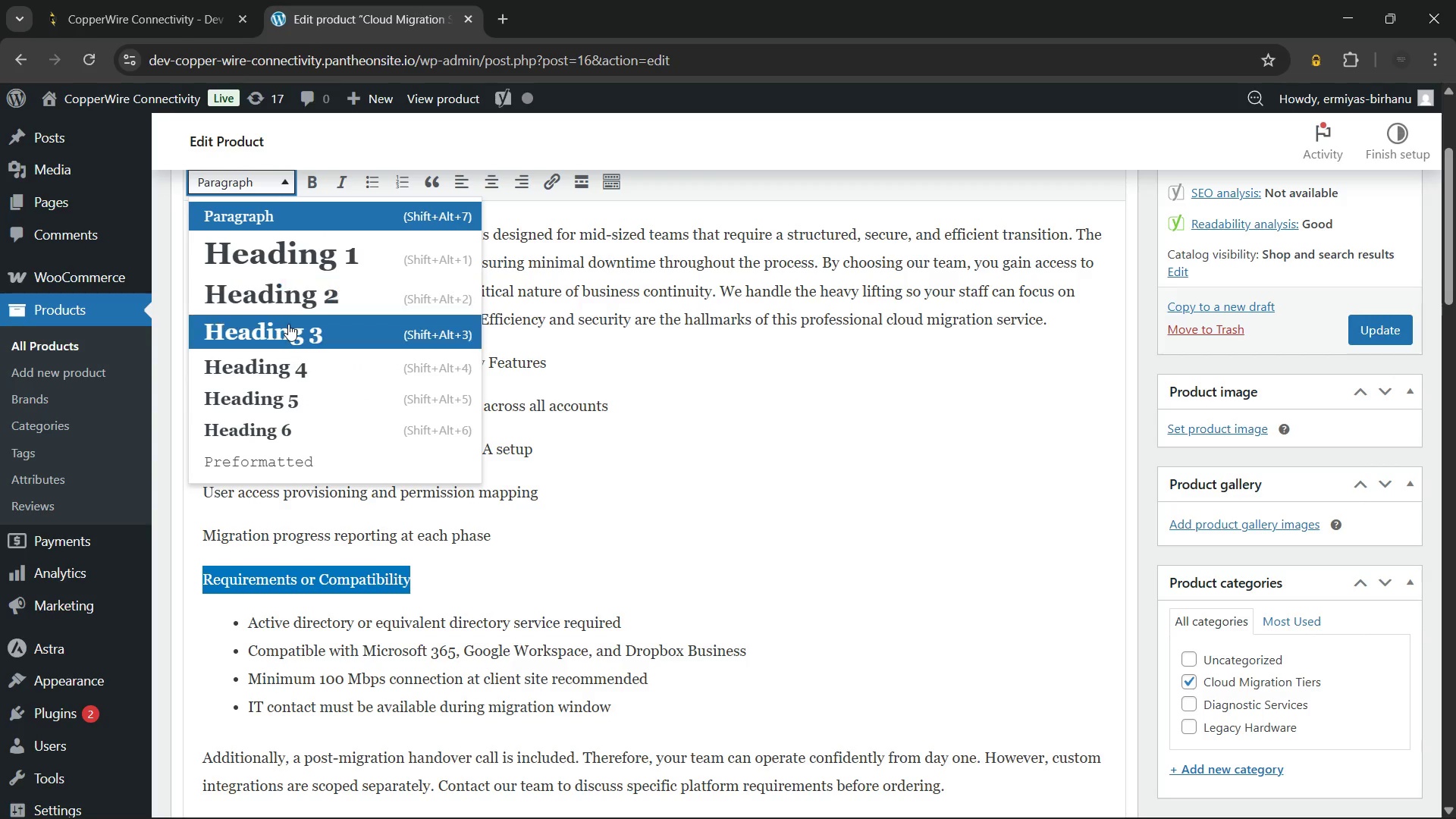 
left_click([288, 325])
 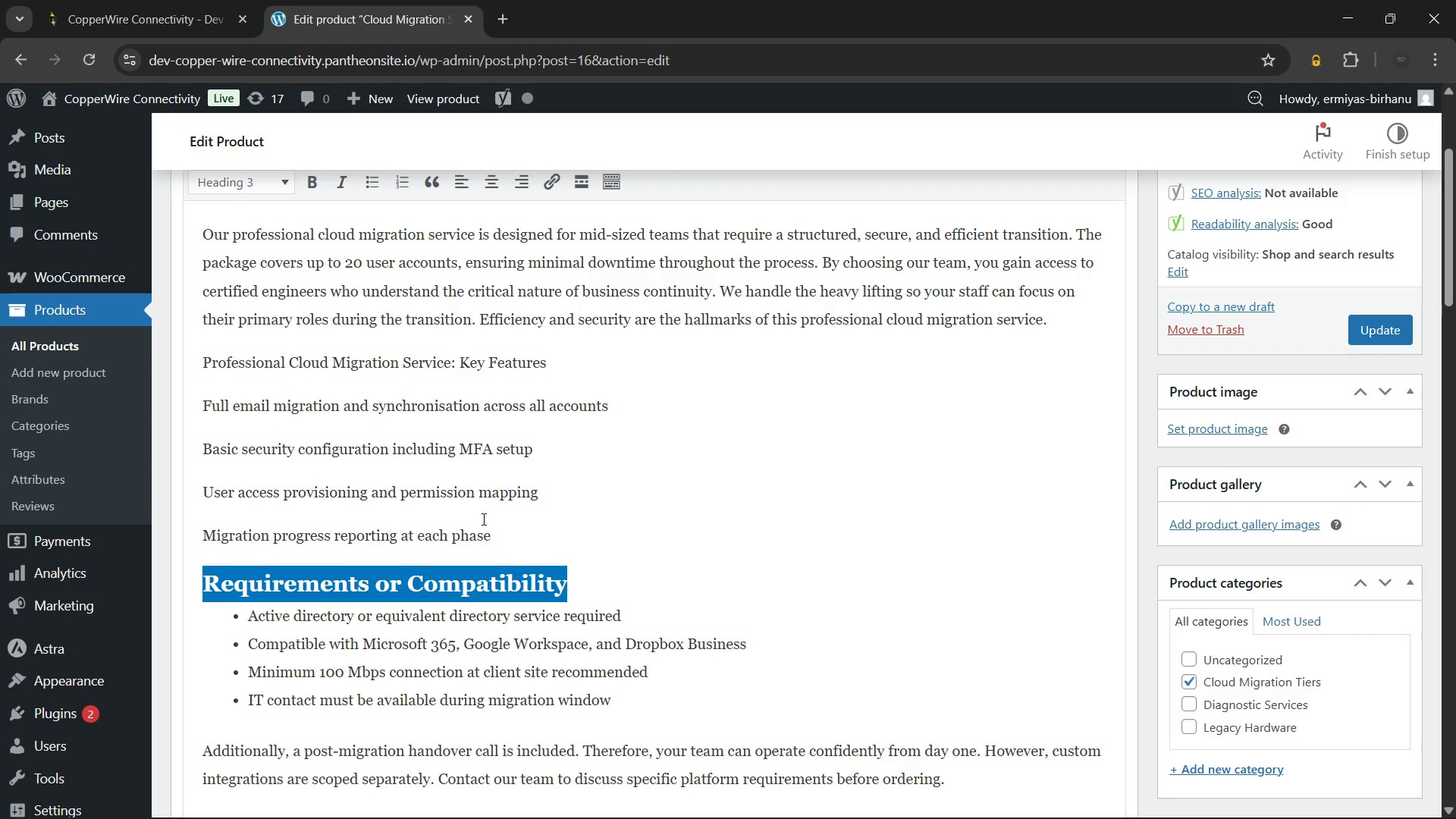 
left_click([499, 532])
 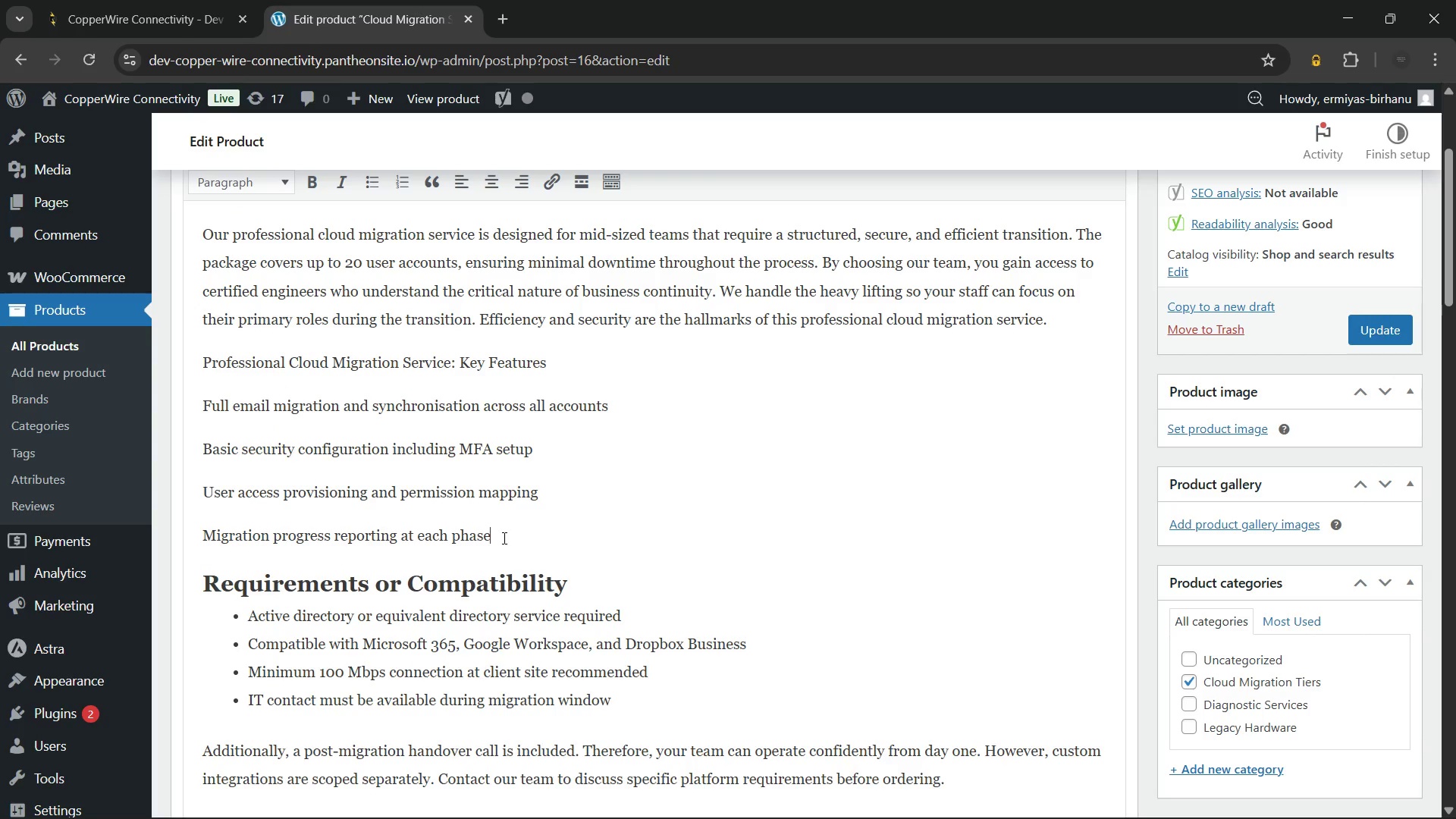 
left_click_drag(start_coordinate=[504, 538], to_coordinate=[199, 381])
 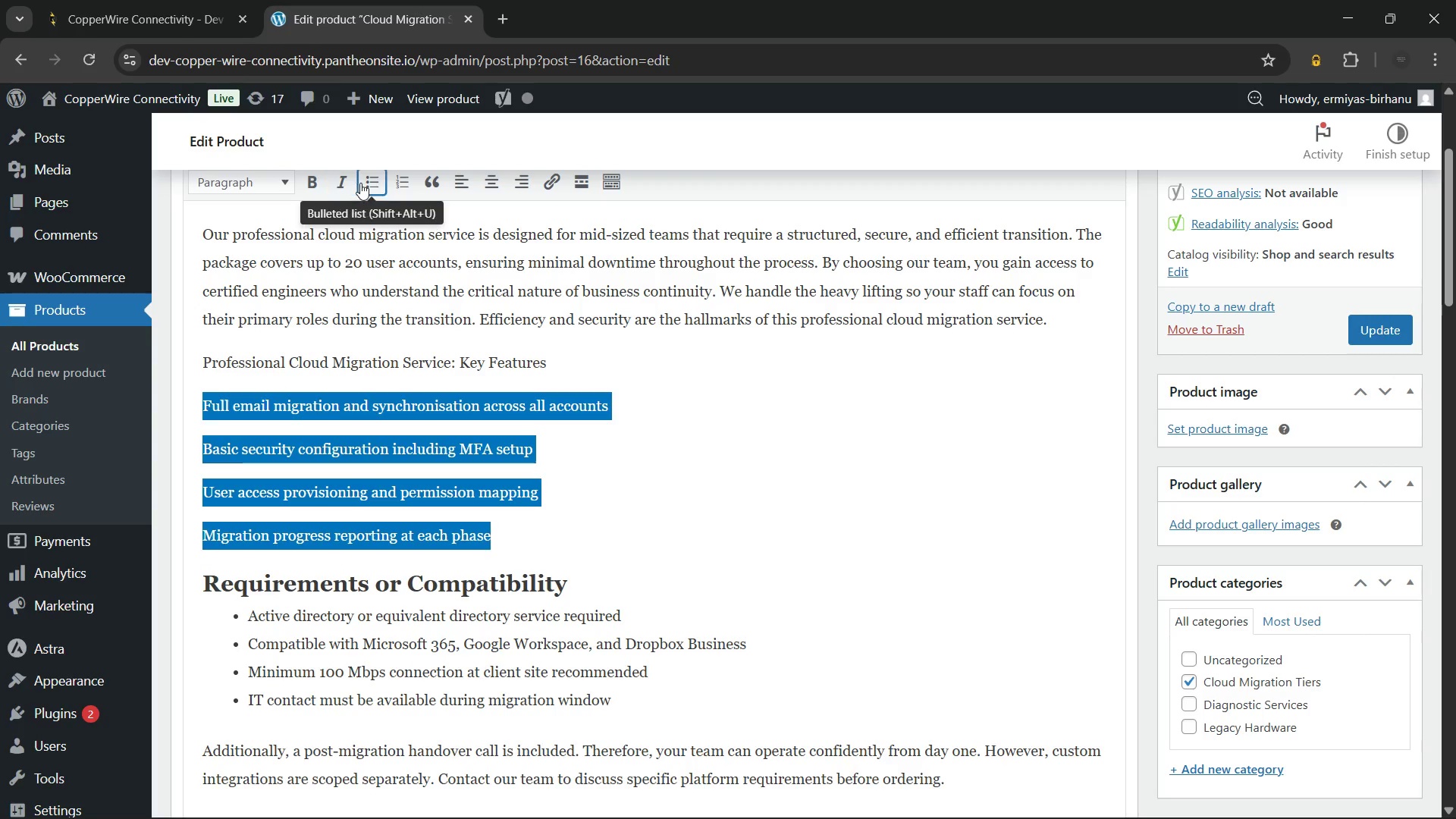 
left_click([363, 183])
 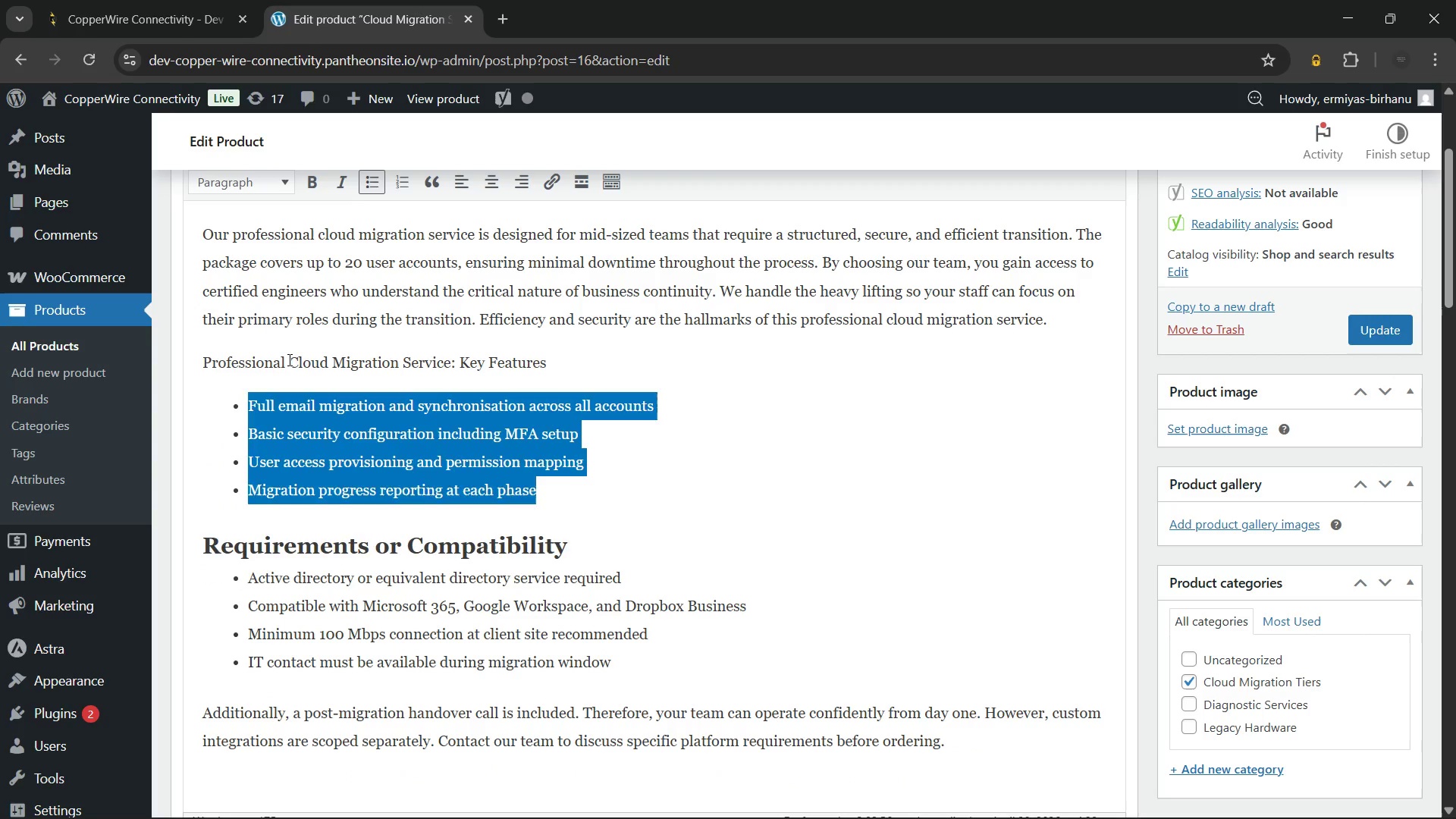 
left_click([288, 359])
 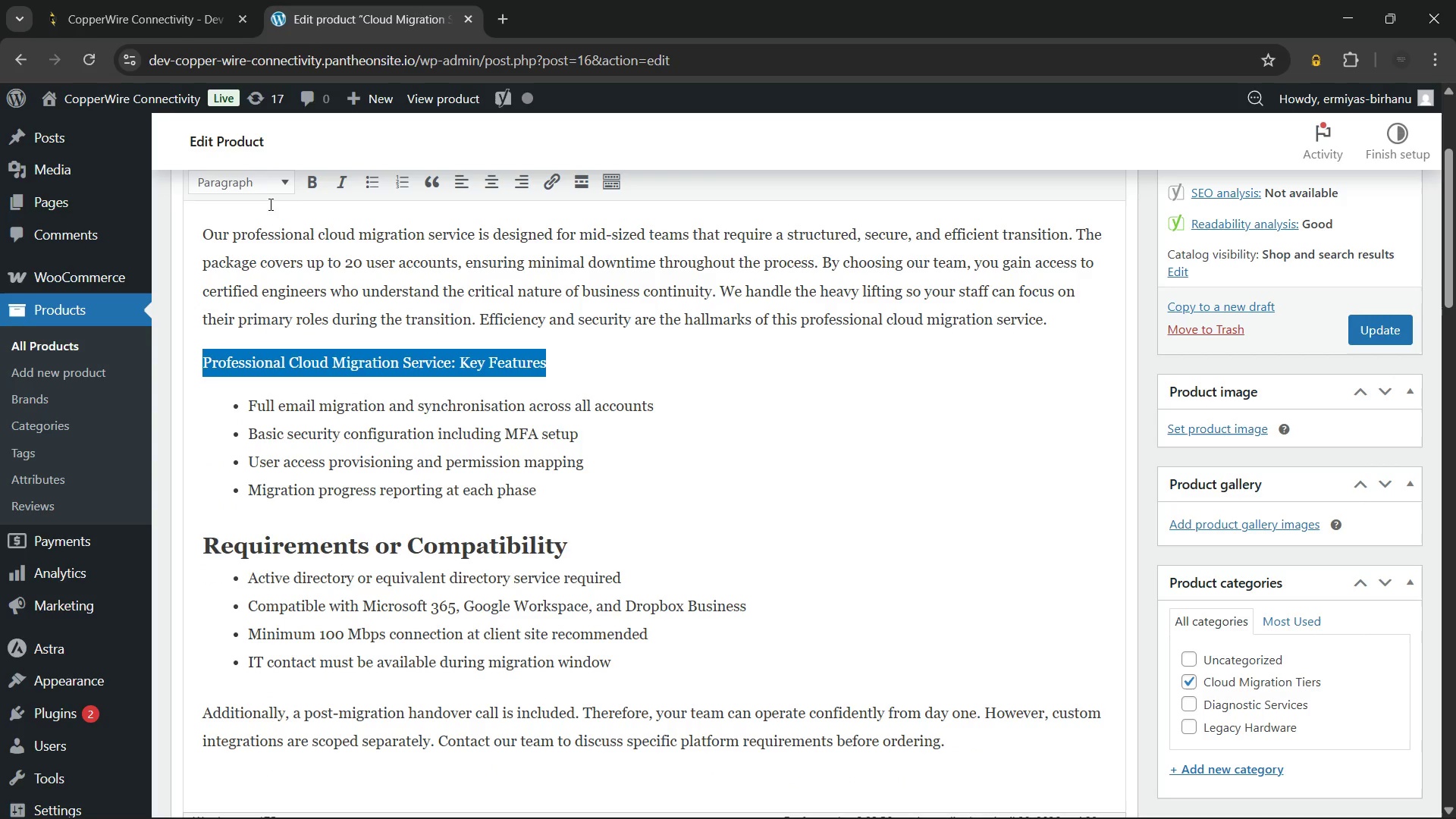 
left_click([282, 180])
 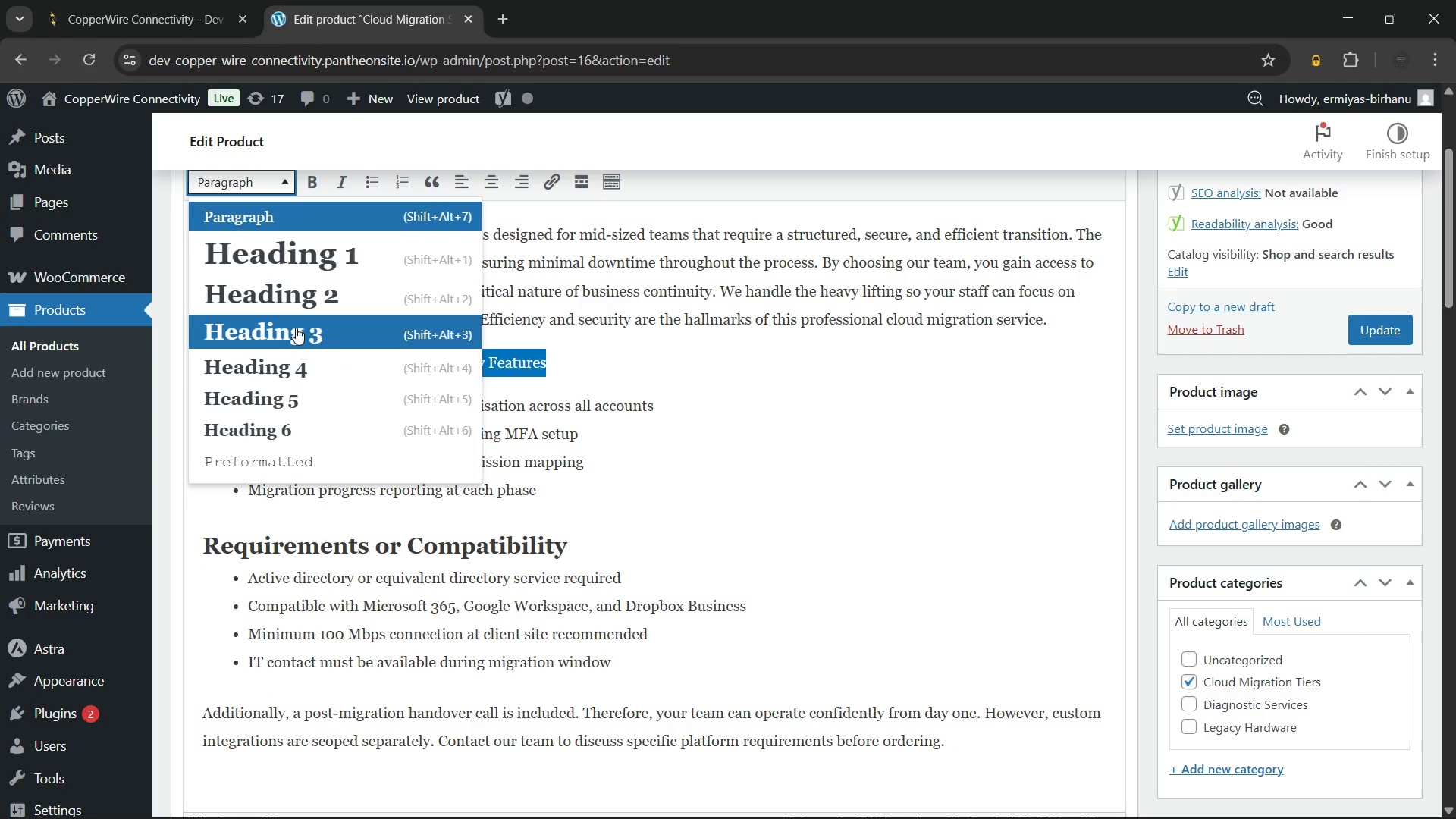 
left_click([296, 328])
 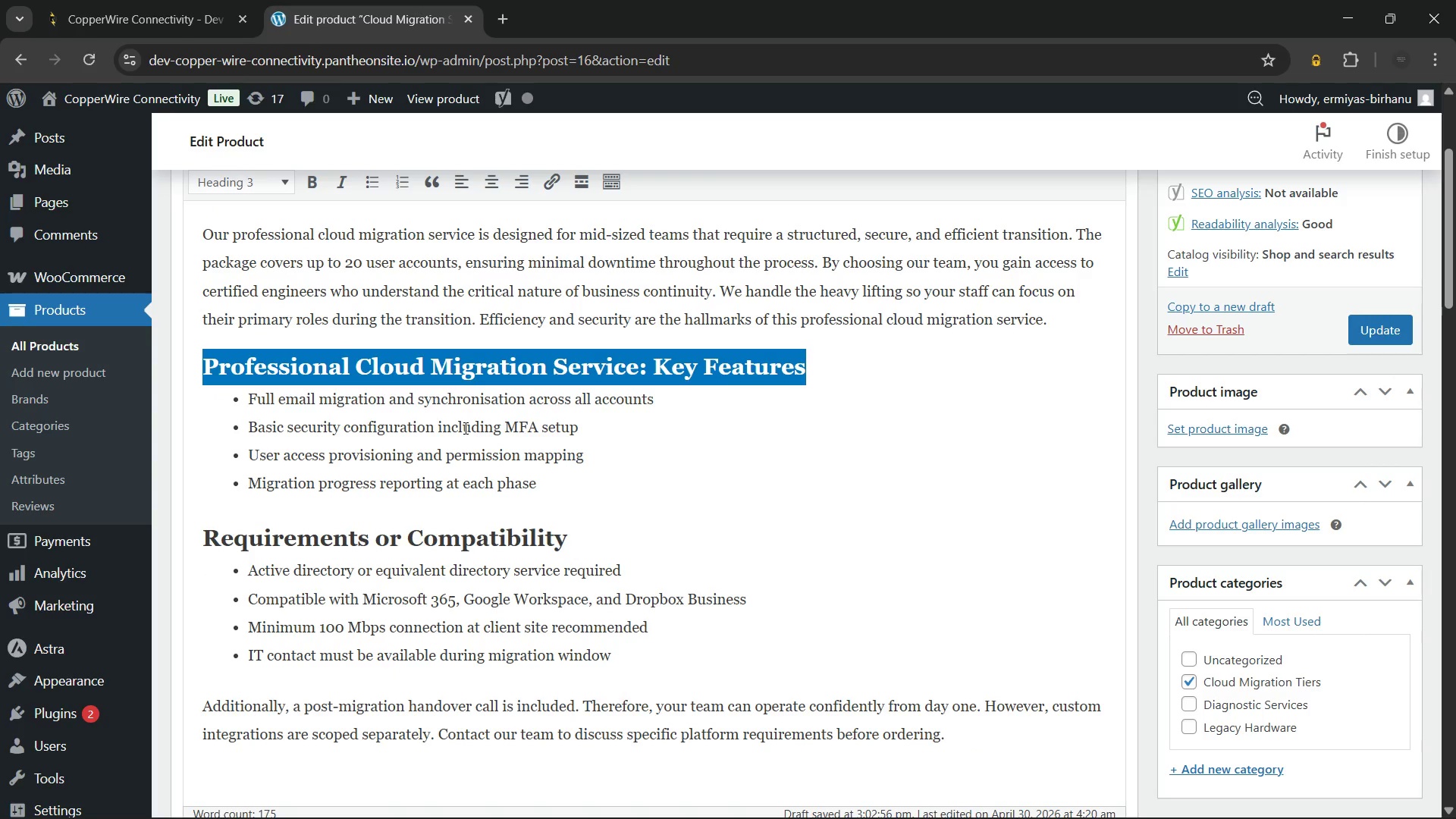 
left_click([464, 428])
 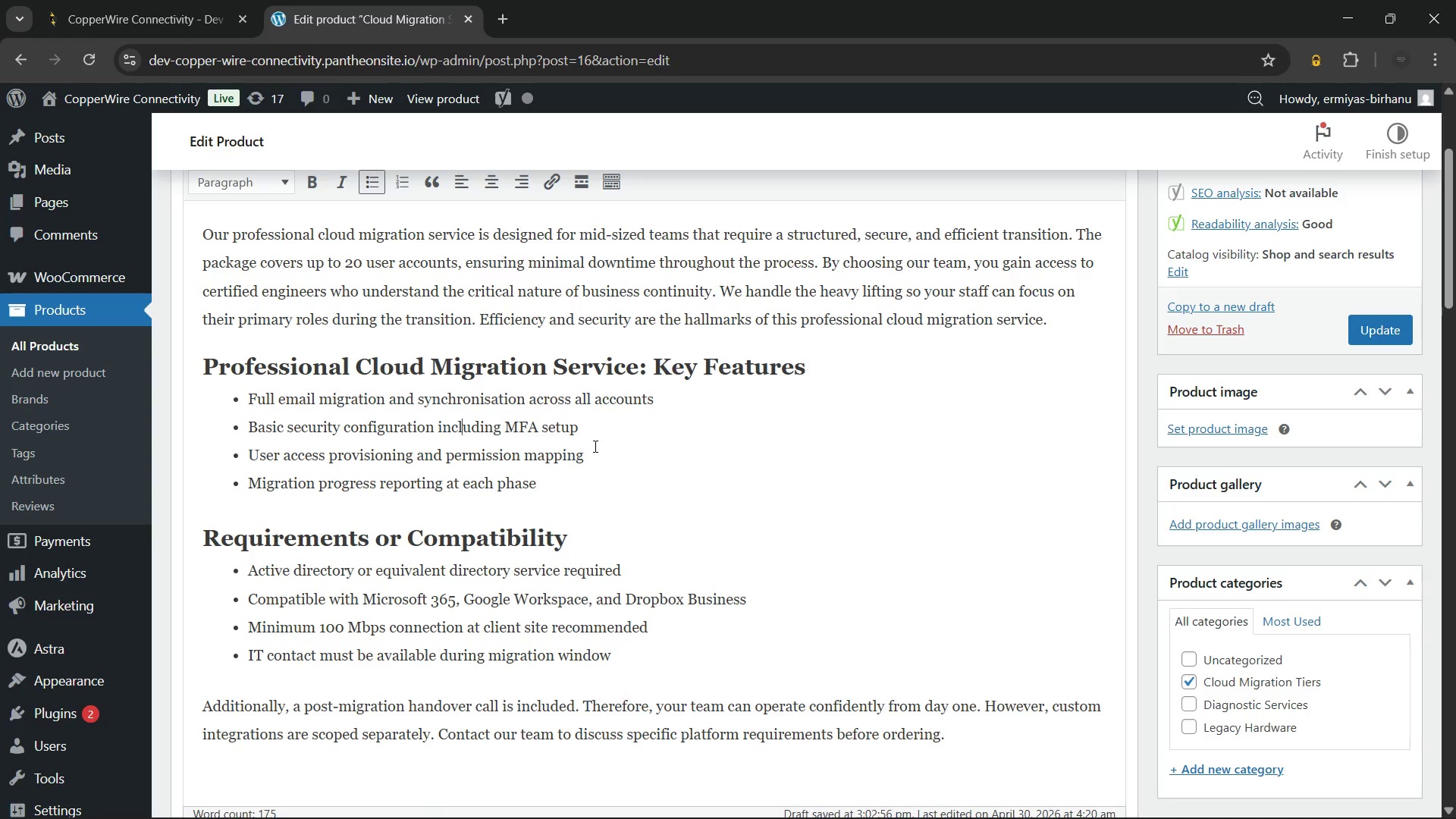 
scroll: coordinate [592, 444], scroll_direction: up, amount: 1.0
 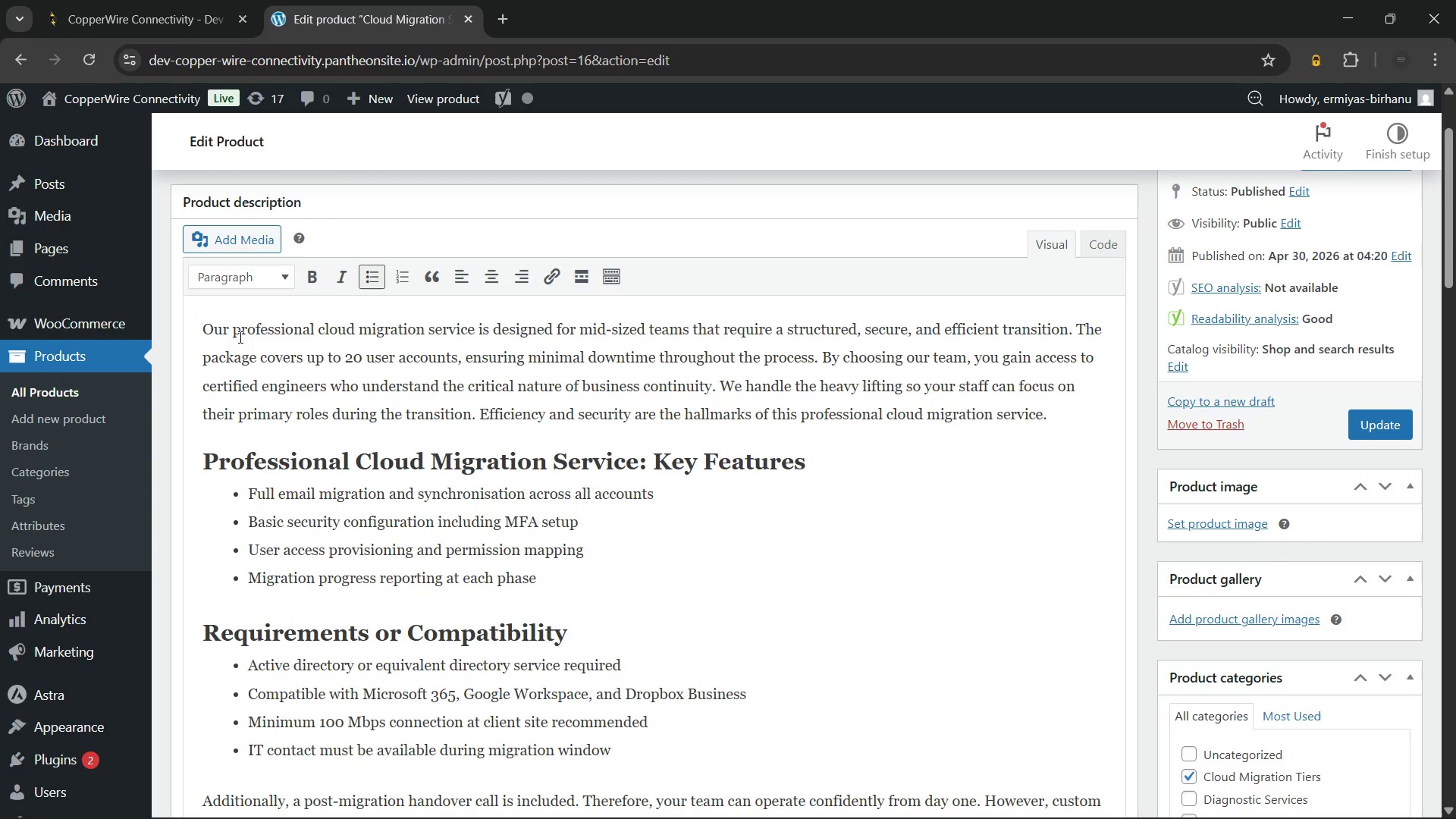 
left_click_drag(start_coordinate=[234, 336], to_coordinate=[476, 334])
 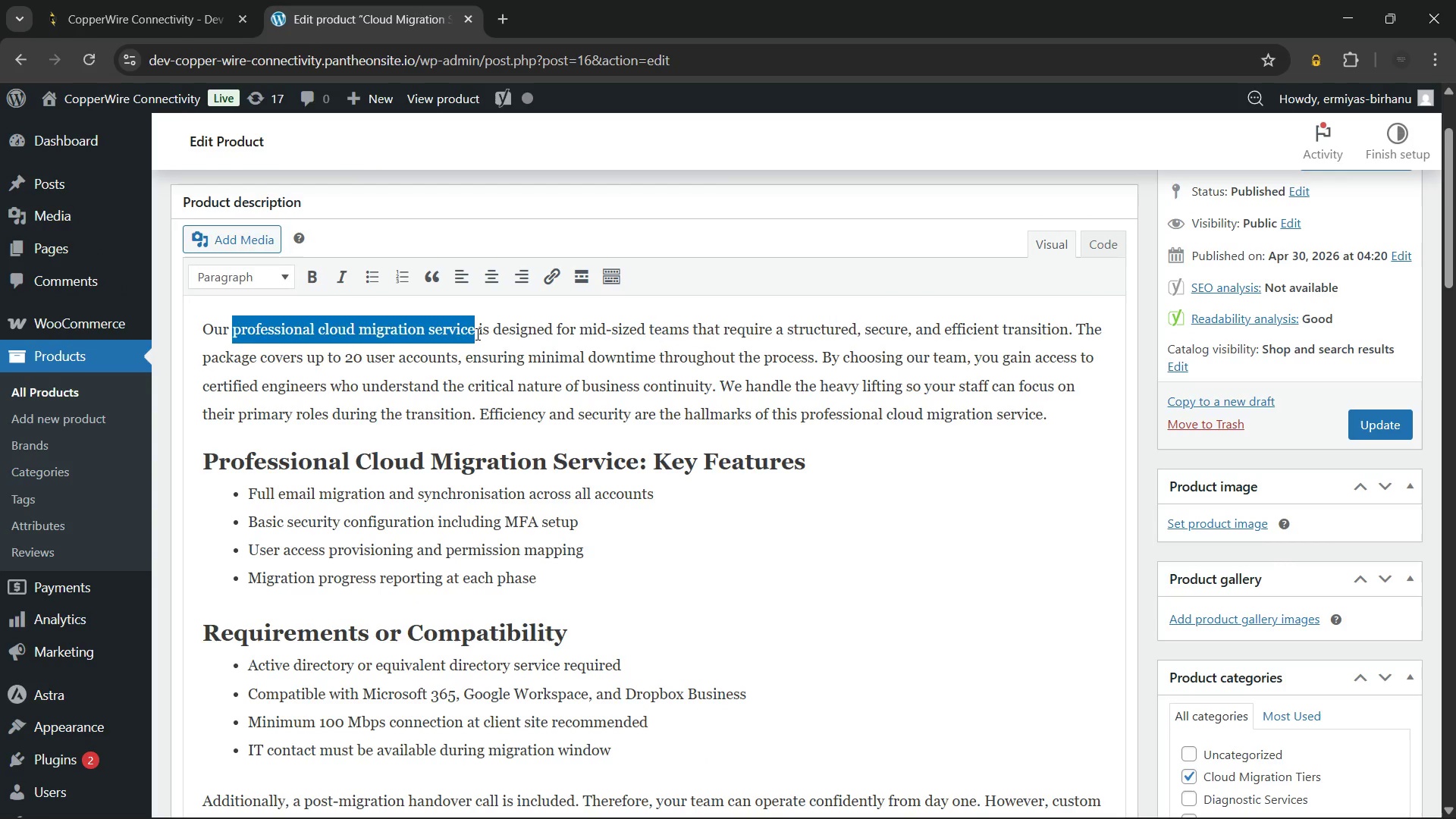 
key(ArrowLeft)
 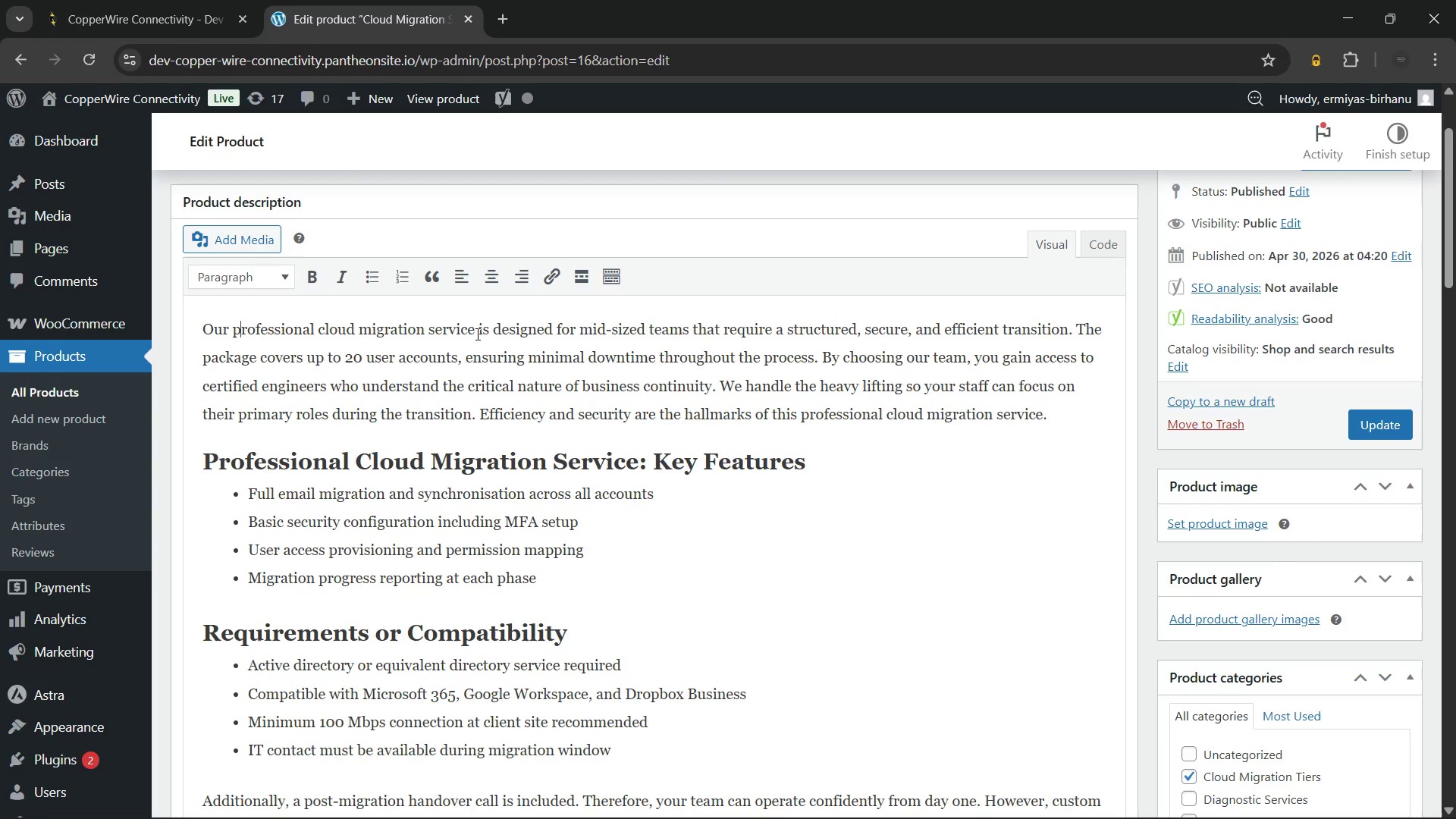 
key(ArrowRight)
 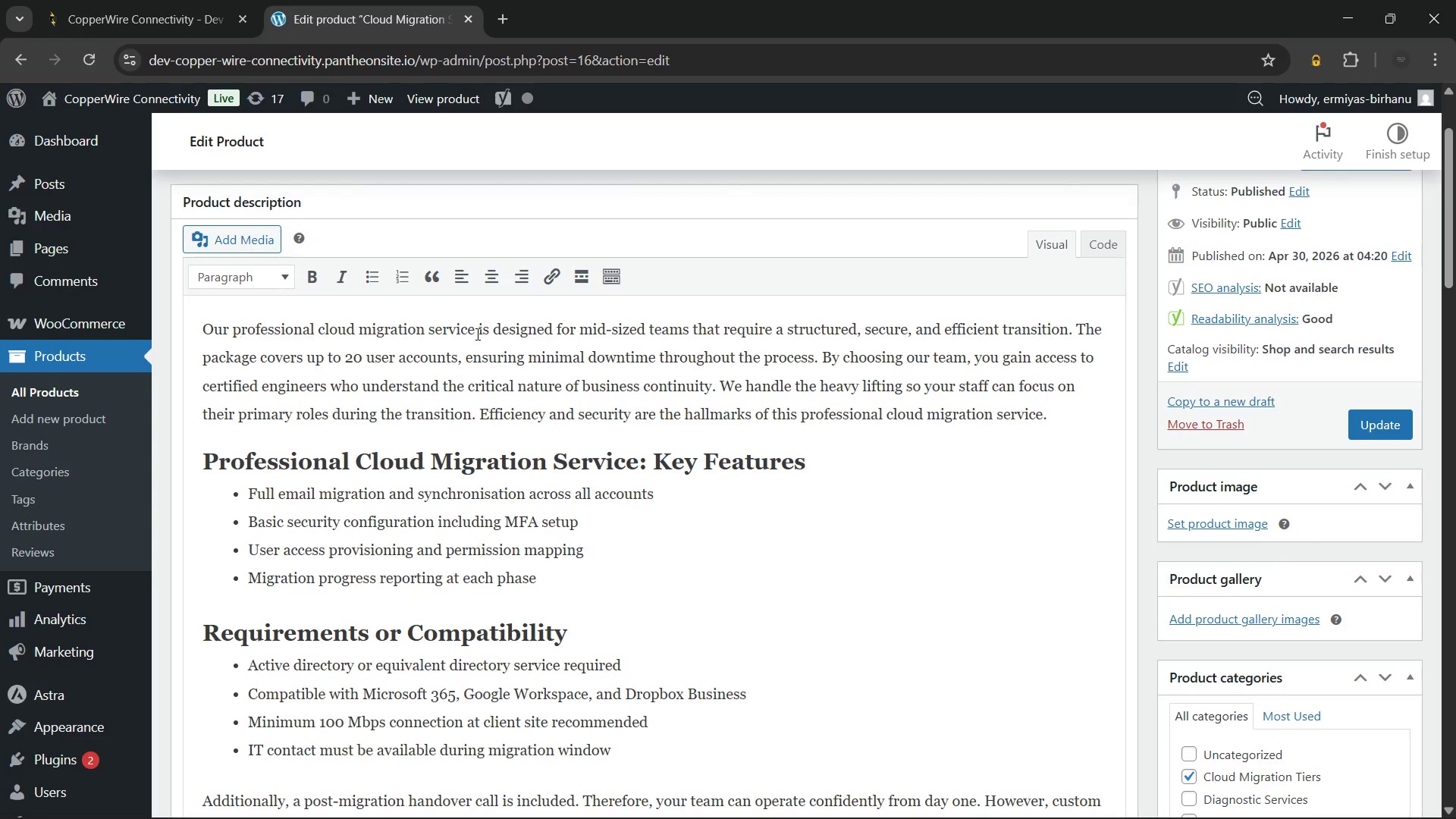 
key(Backspace)
 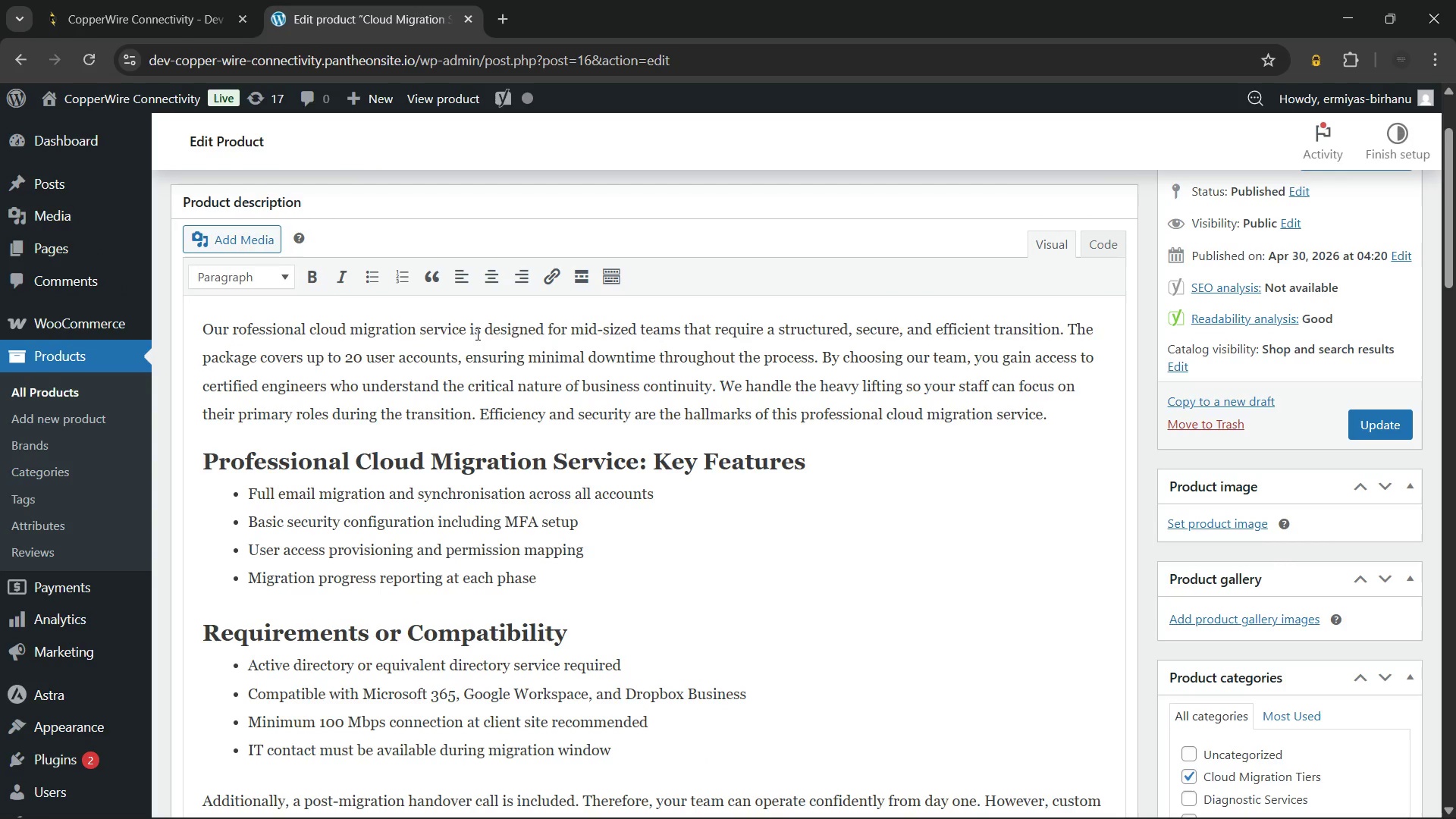 
key(Shift+ShiftLeft)
 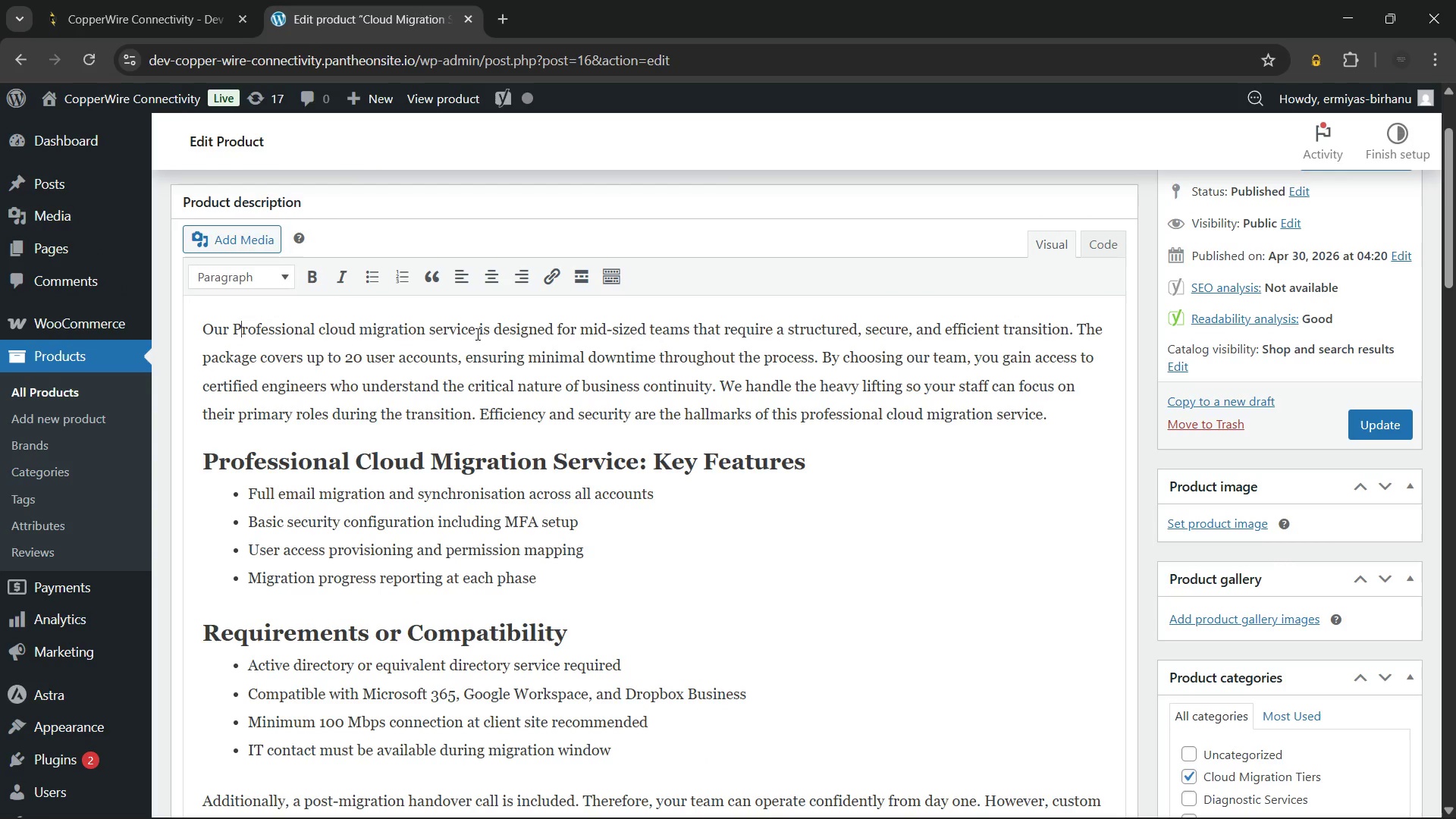 
key(Shift+P)
 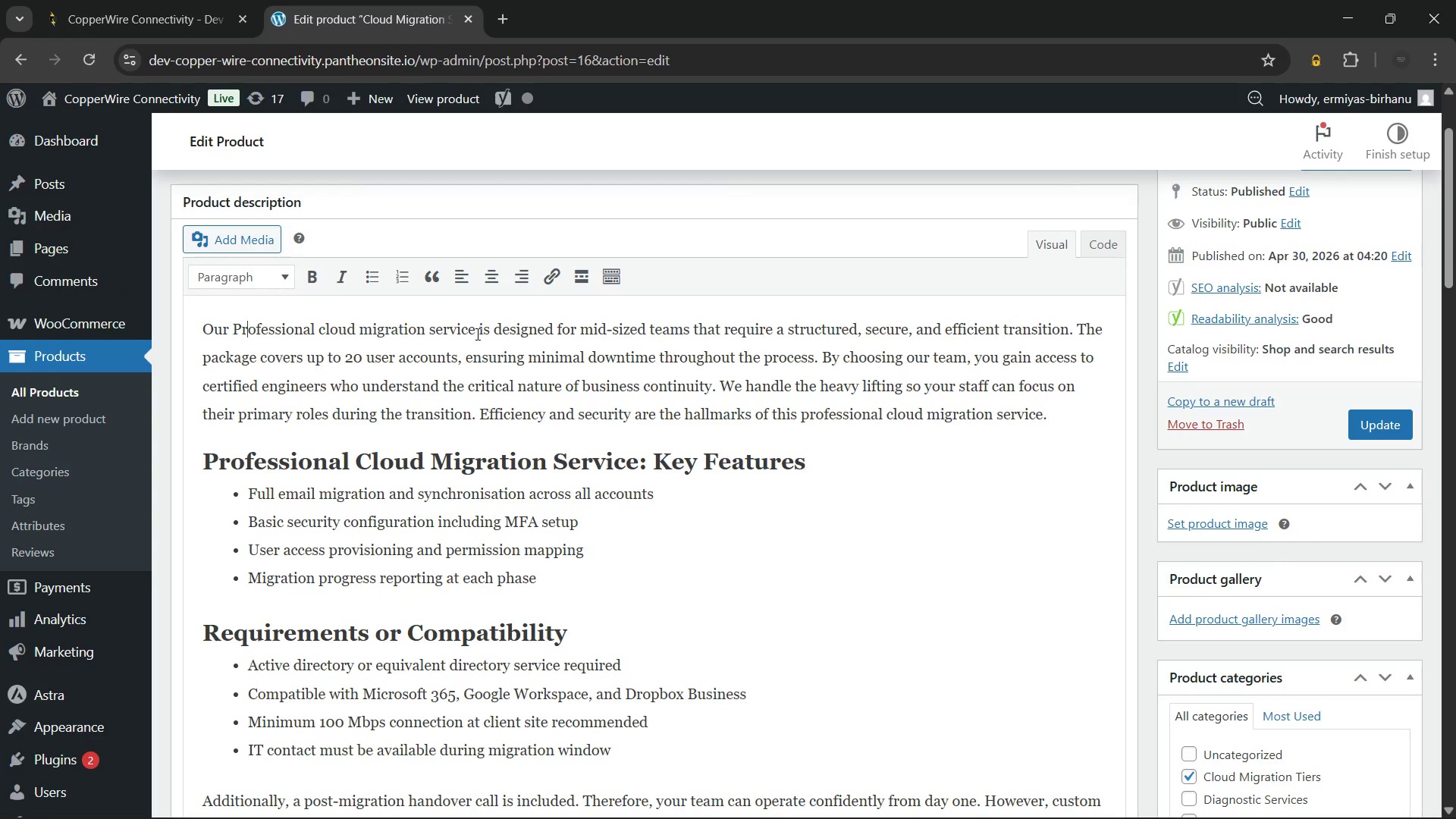 
hold_key(key=ArrowRight, duration=0.78)
 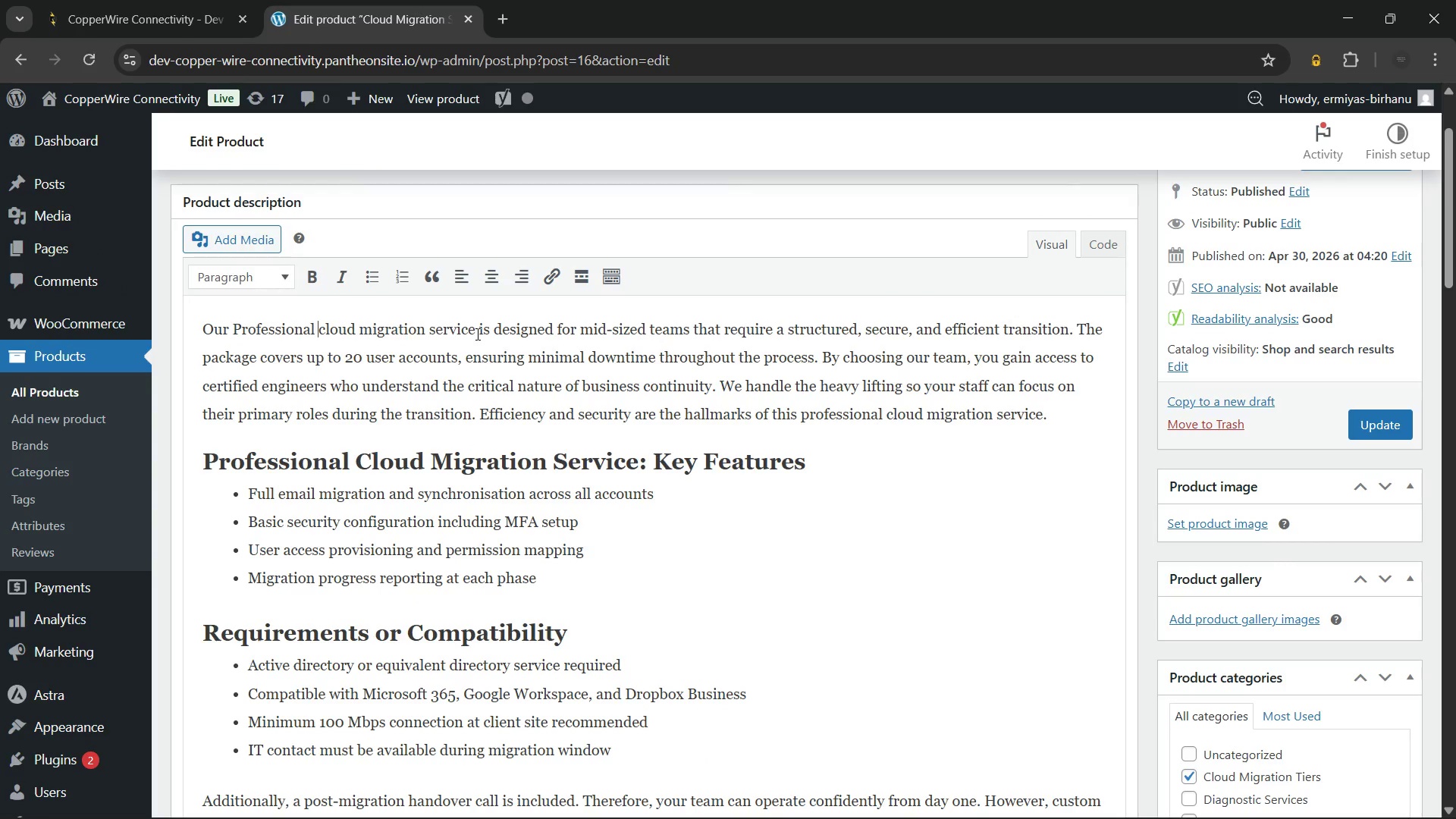 
key(ArrowRight)
 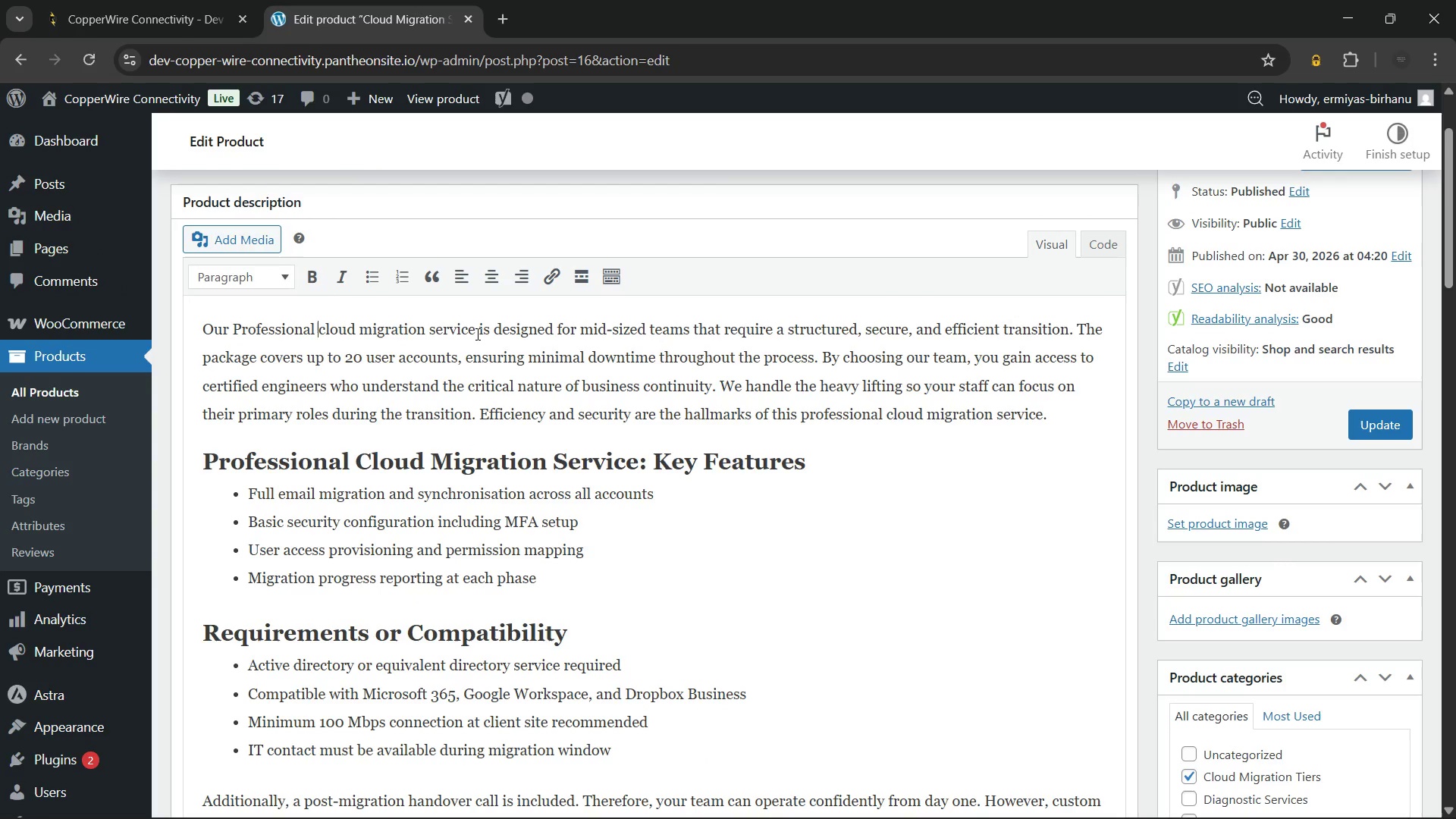 
key(ArrowRight)
 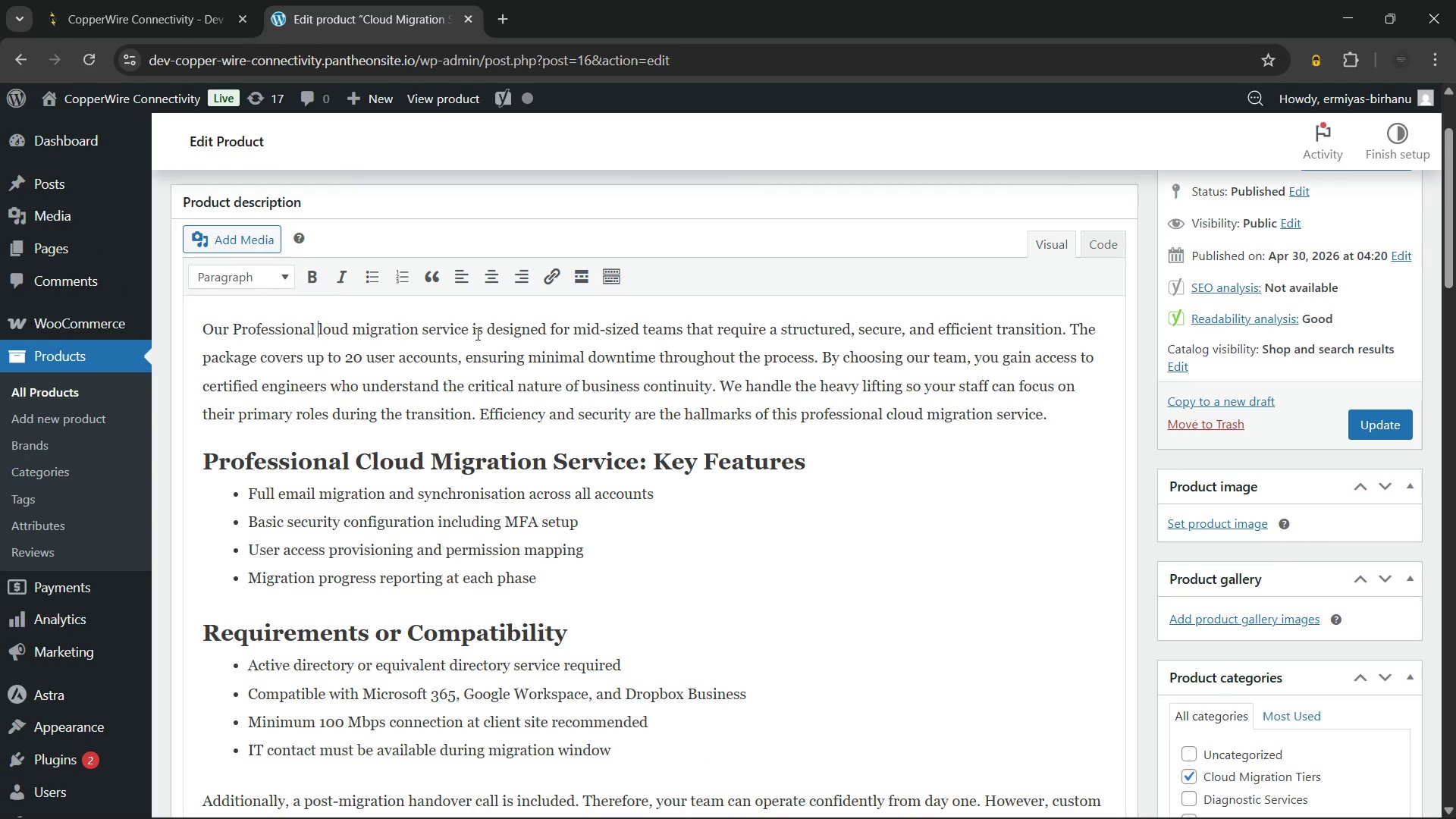 
key(Backspace)
 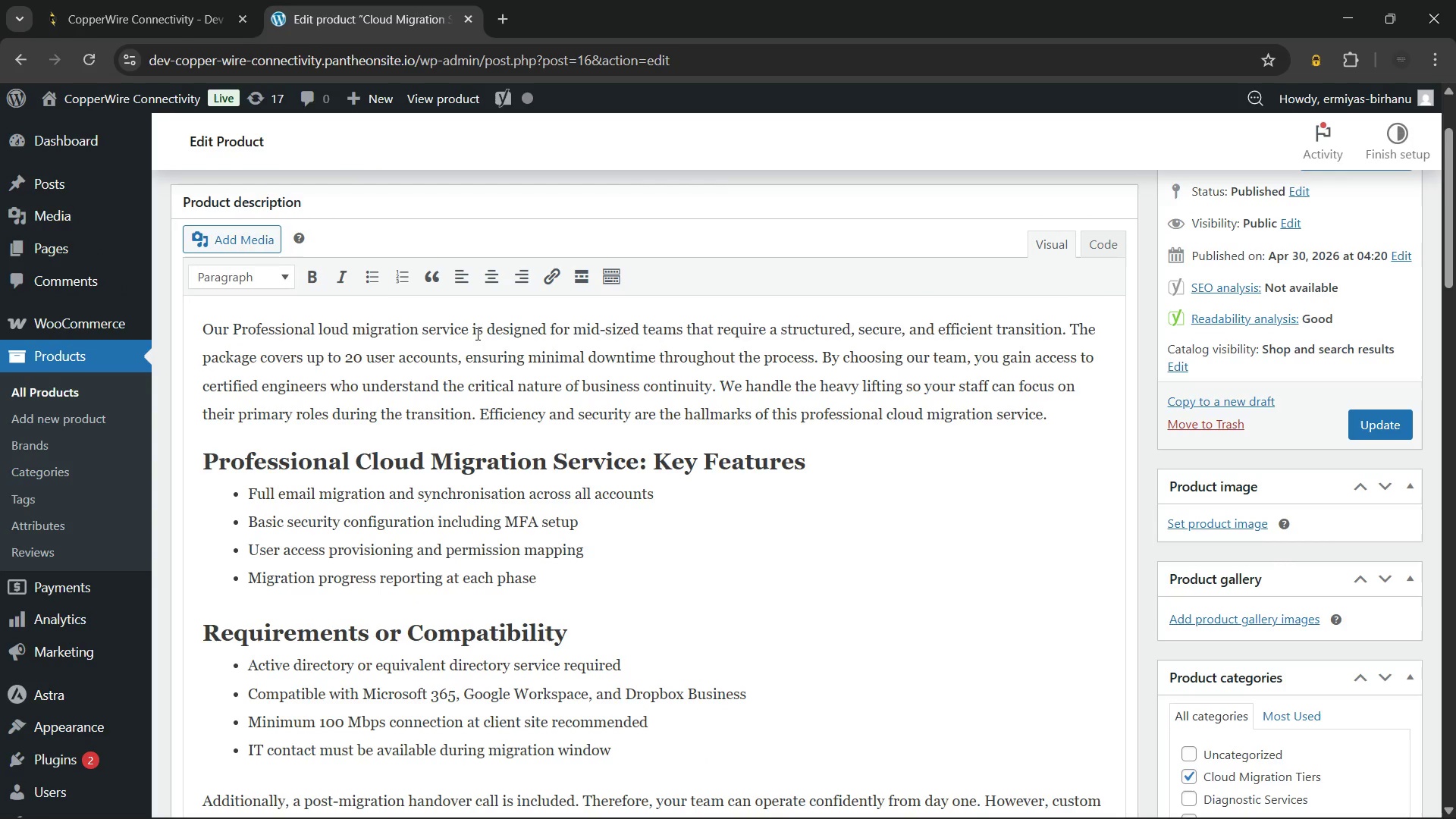 
key(Shift+ShiftLeft)
 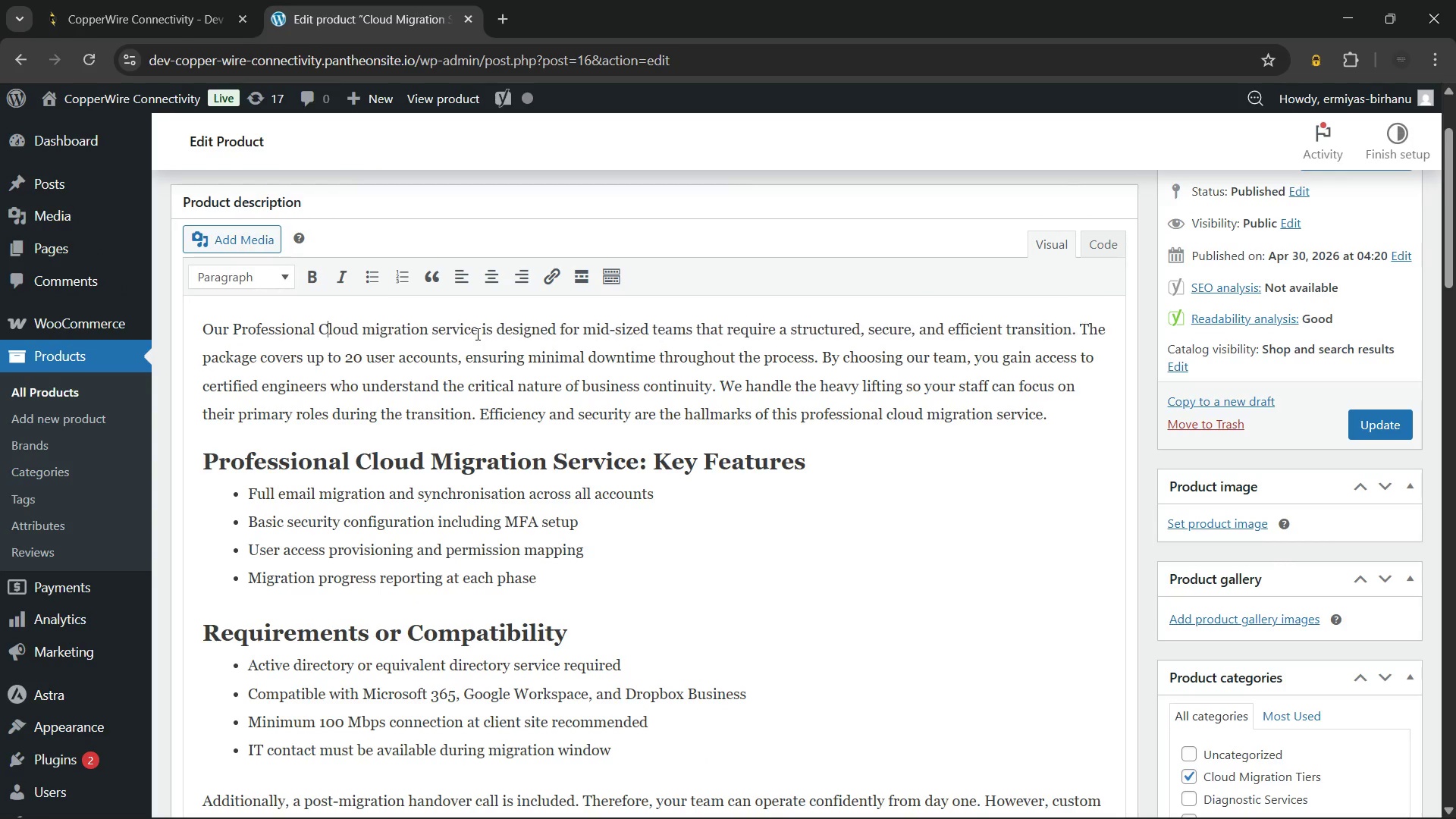 
key(Shift+C)
 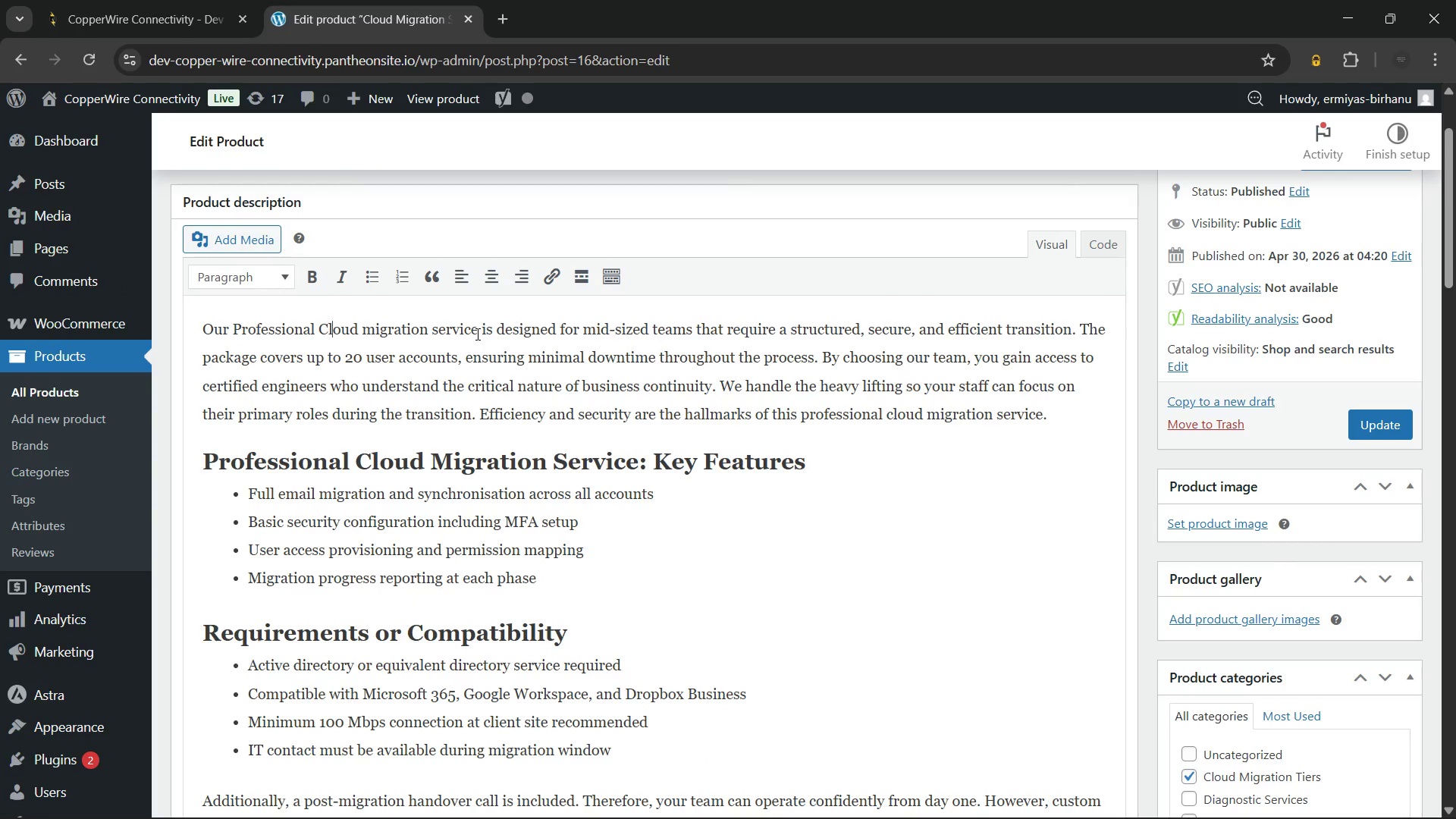 
hold_key(key=ArrowRight, duration=0.67)
 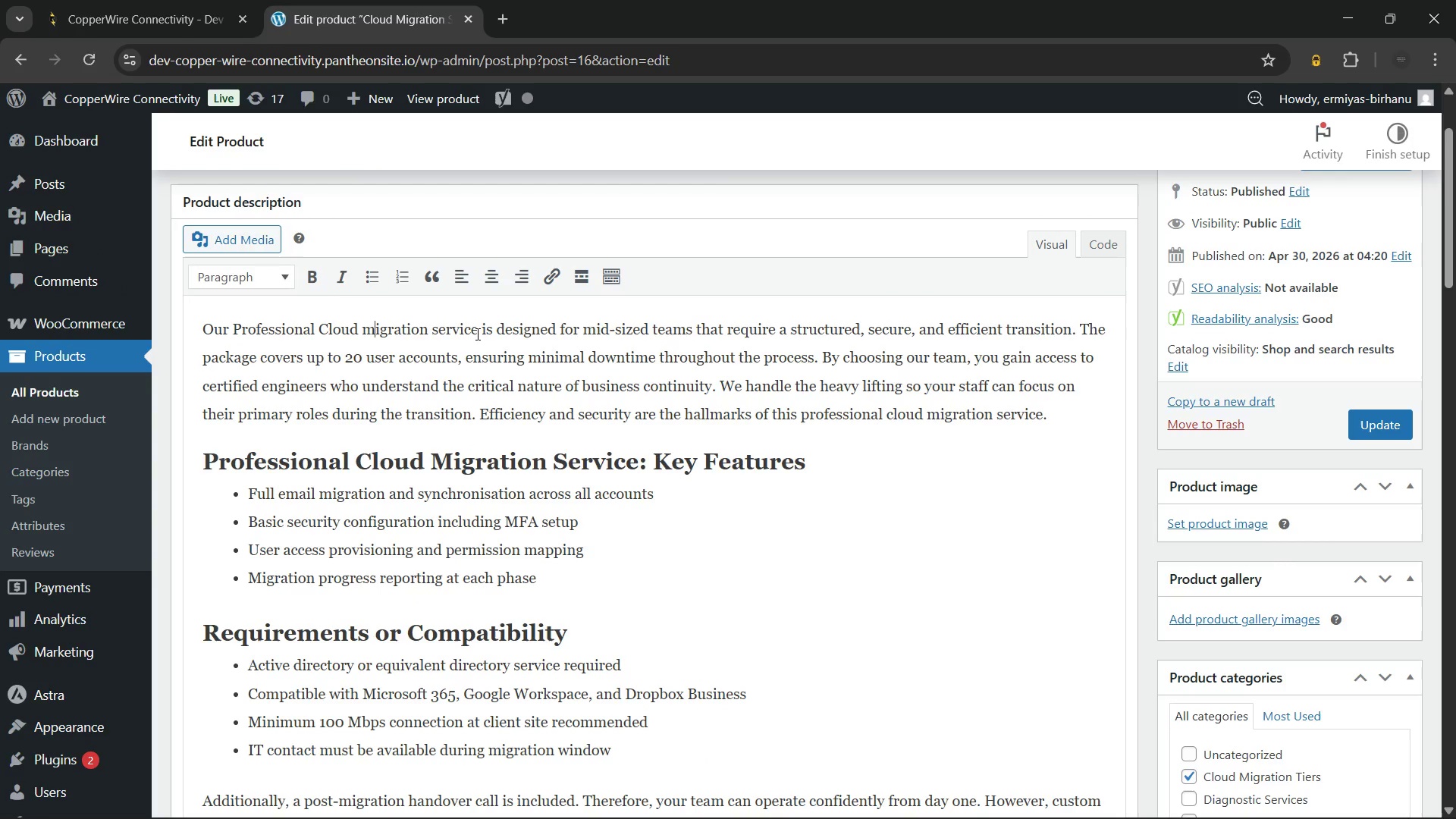 
key(ArrowLeft)
 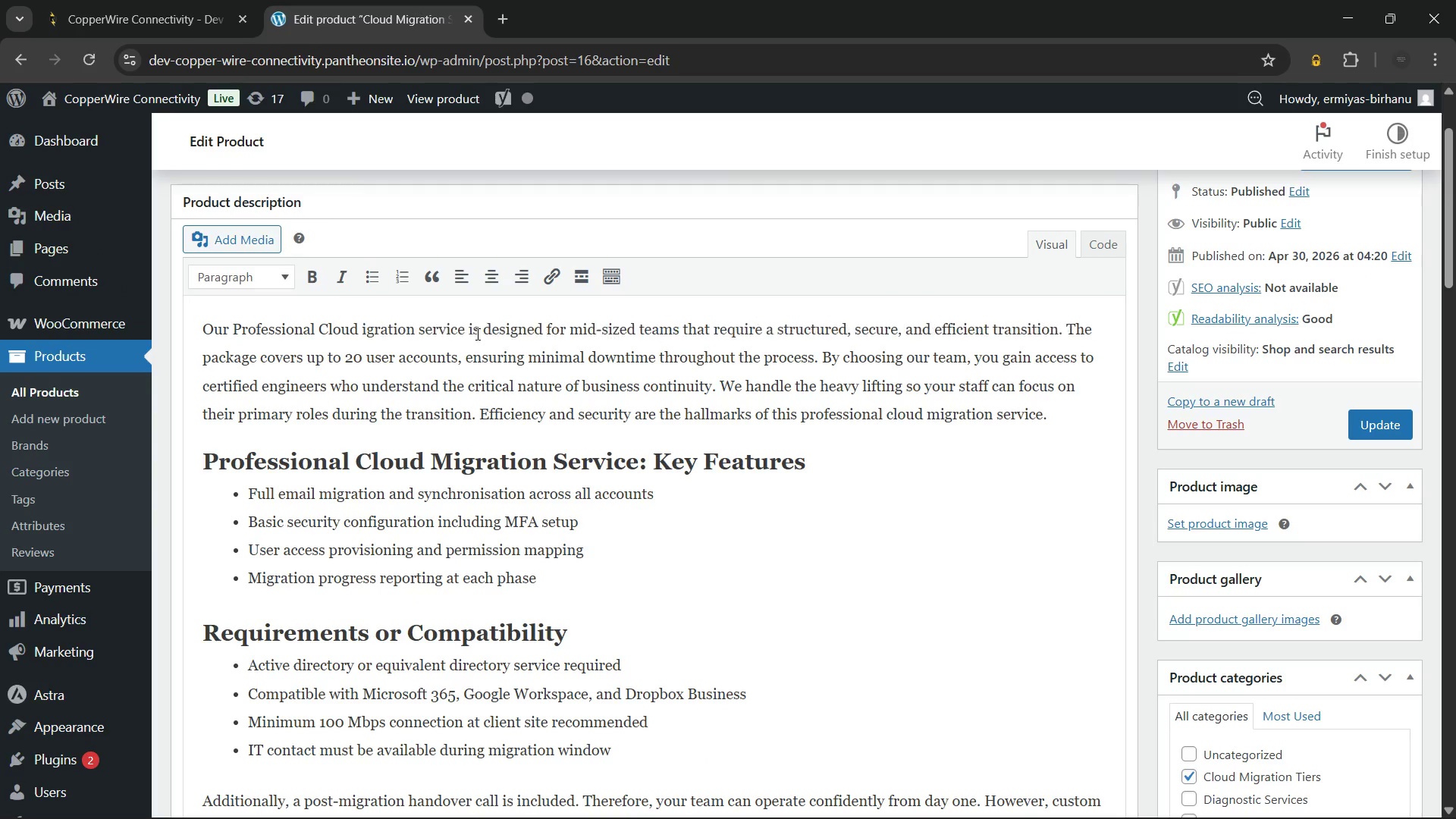 
key(Backspace)
 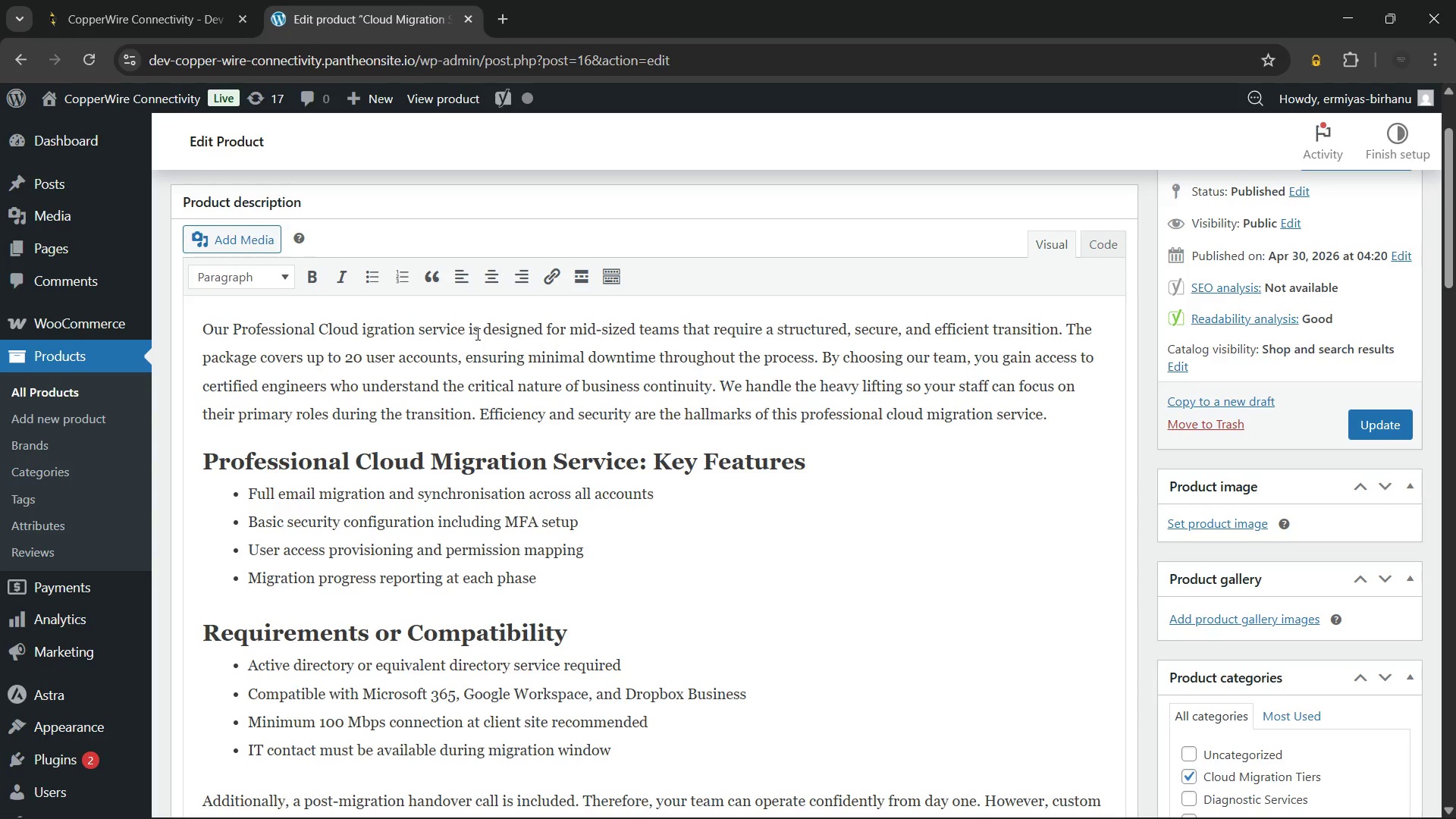 
key(Shift+ShiftLeft)
 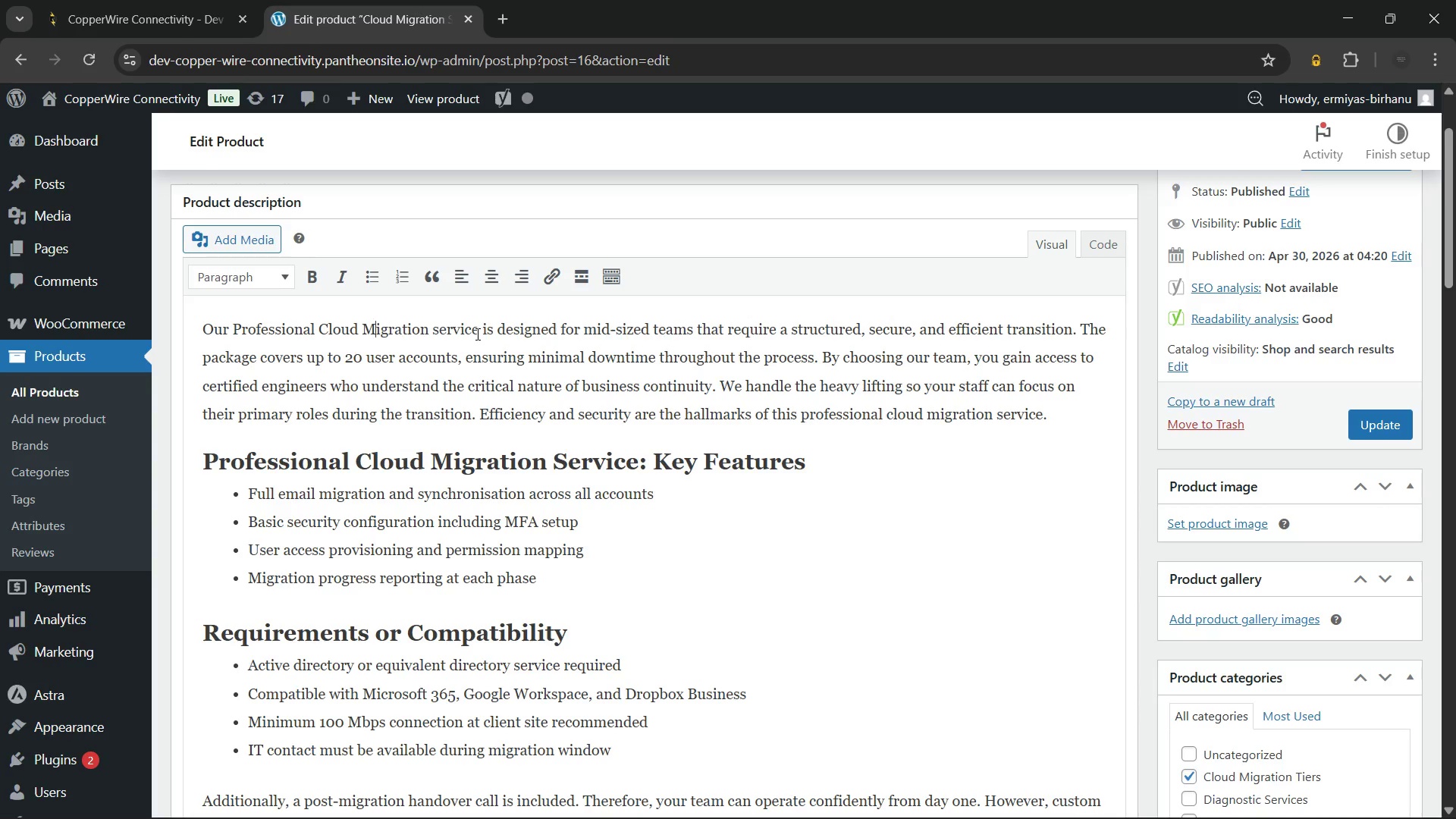 
key(Shift+M)
 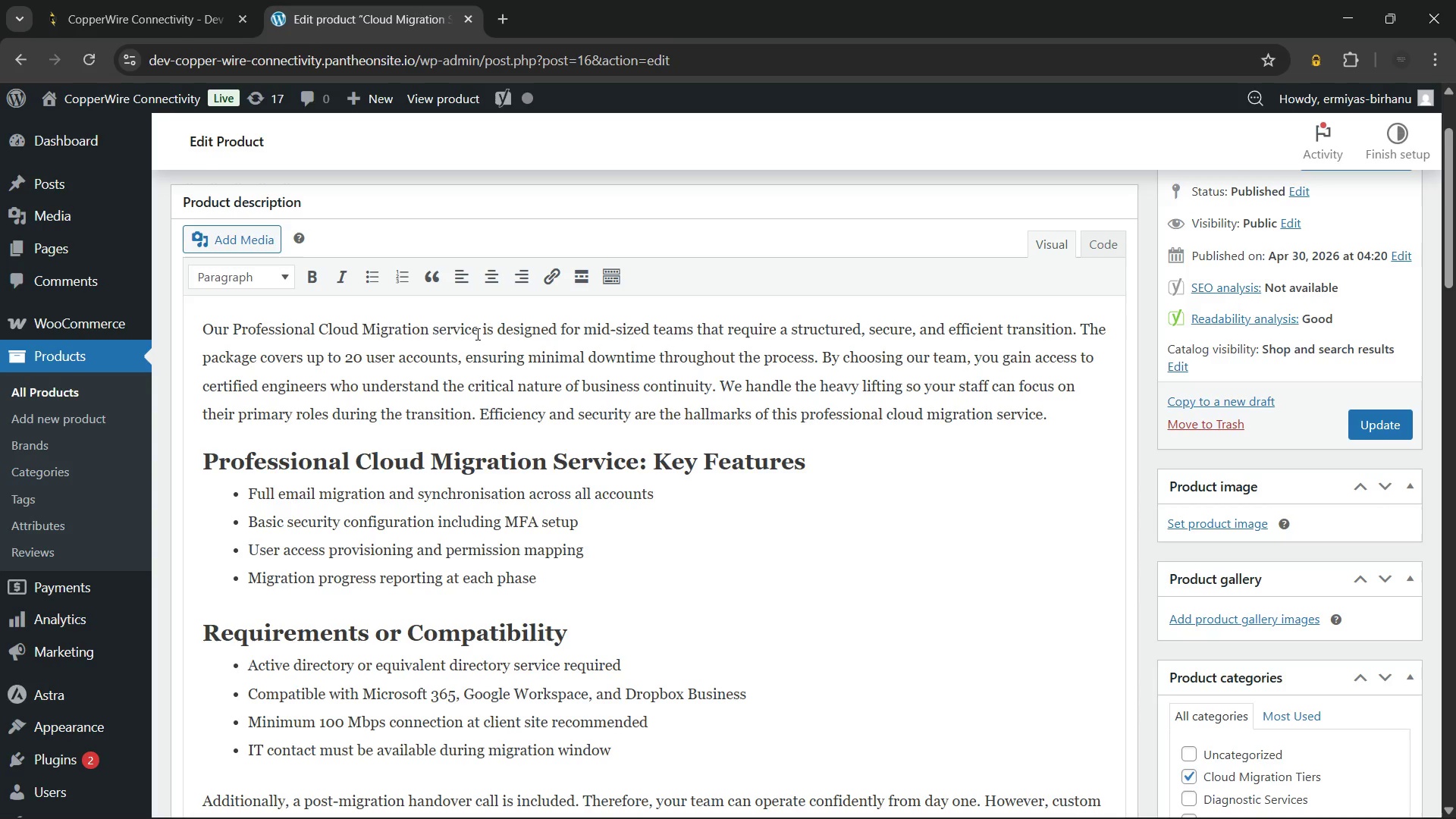 
hold_key(key=ArrowRight, duration=0.75)
 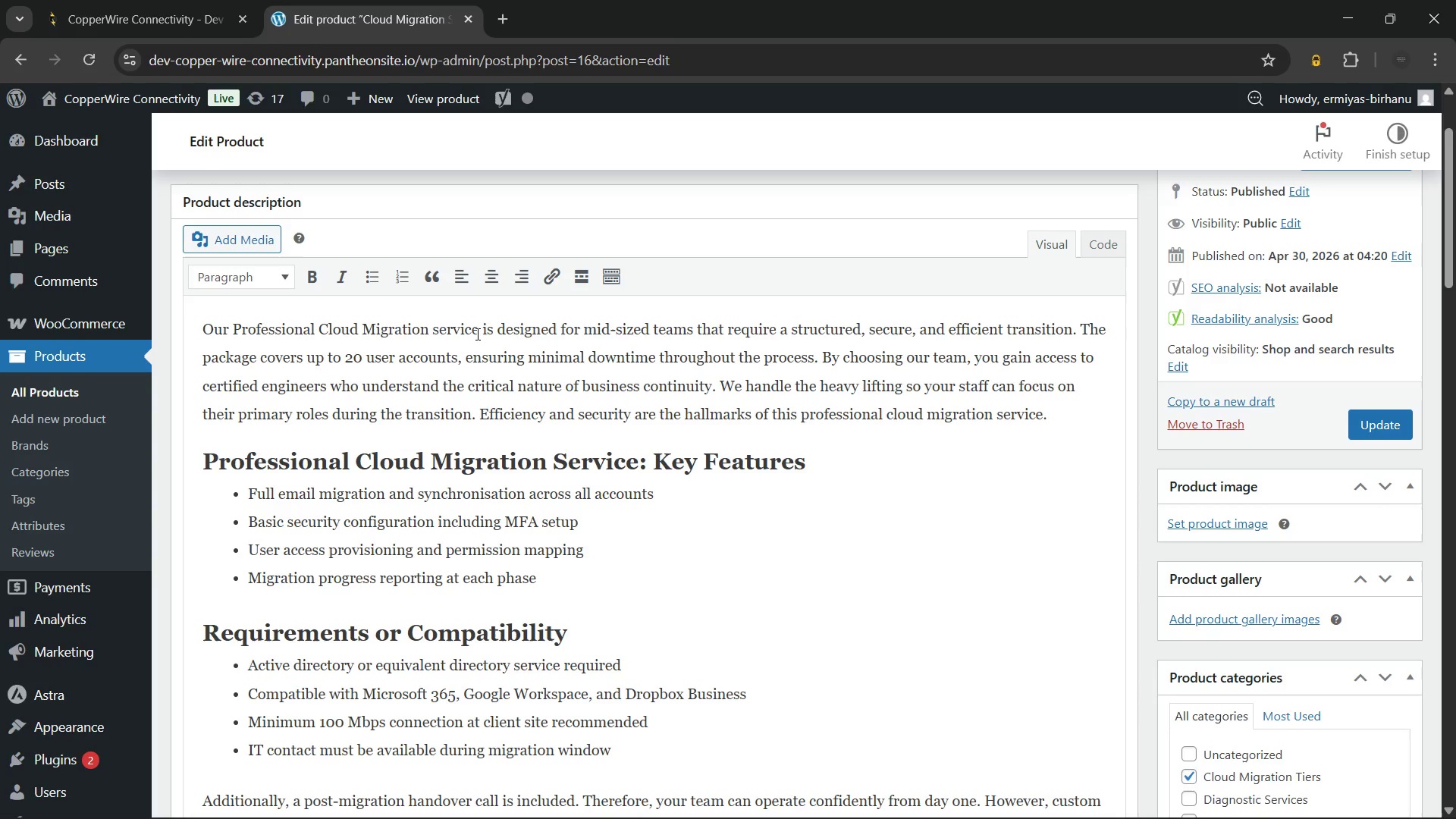 
key(Backspace)
 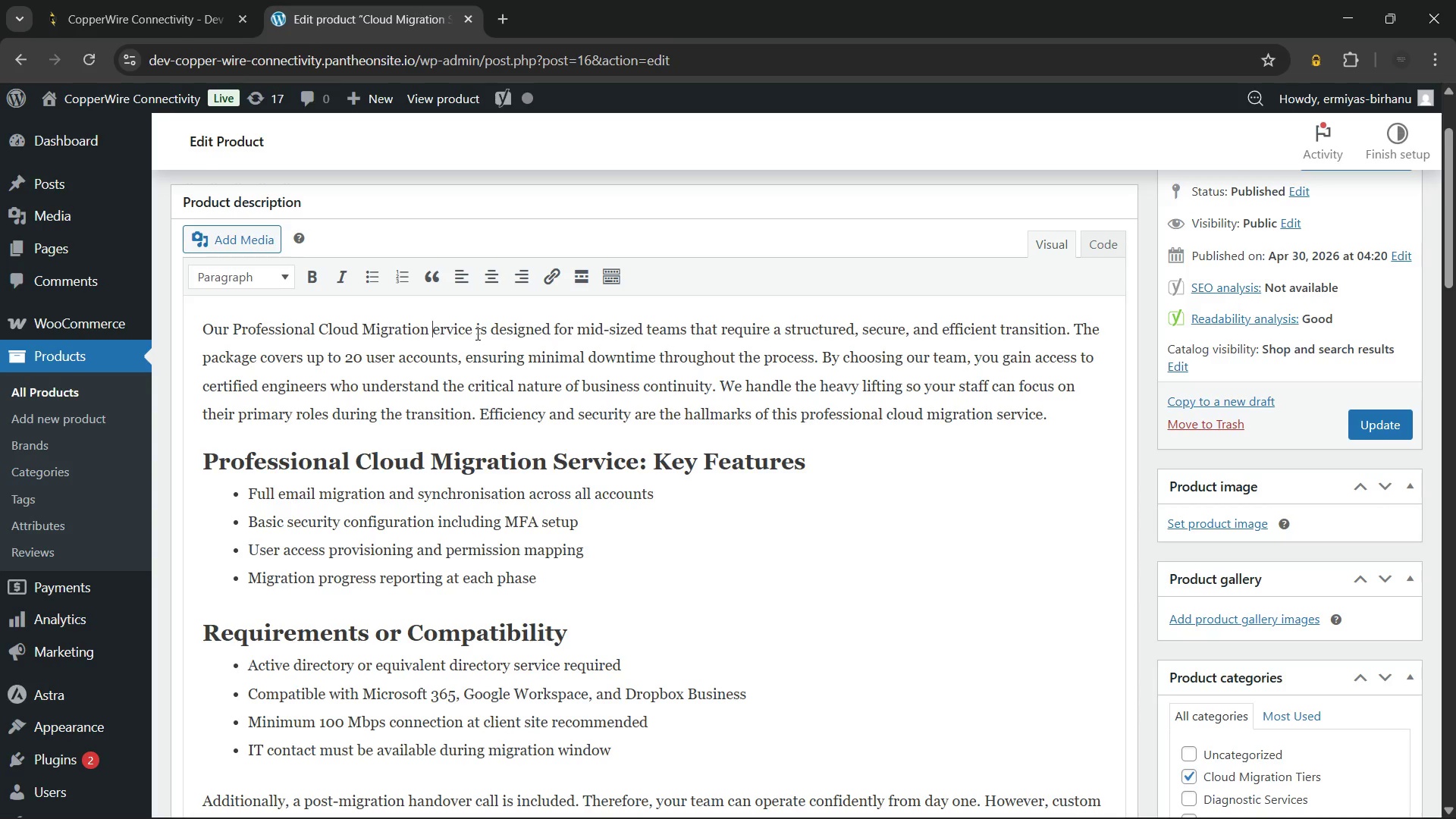 
key(Shift+ShiftRight)
 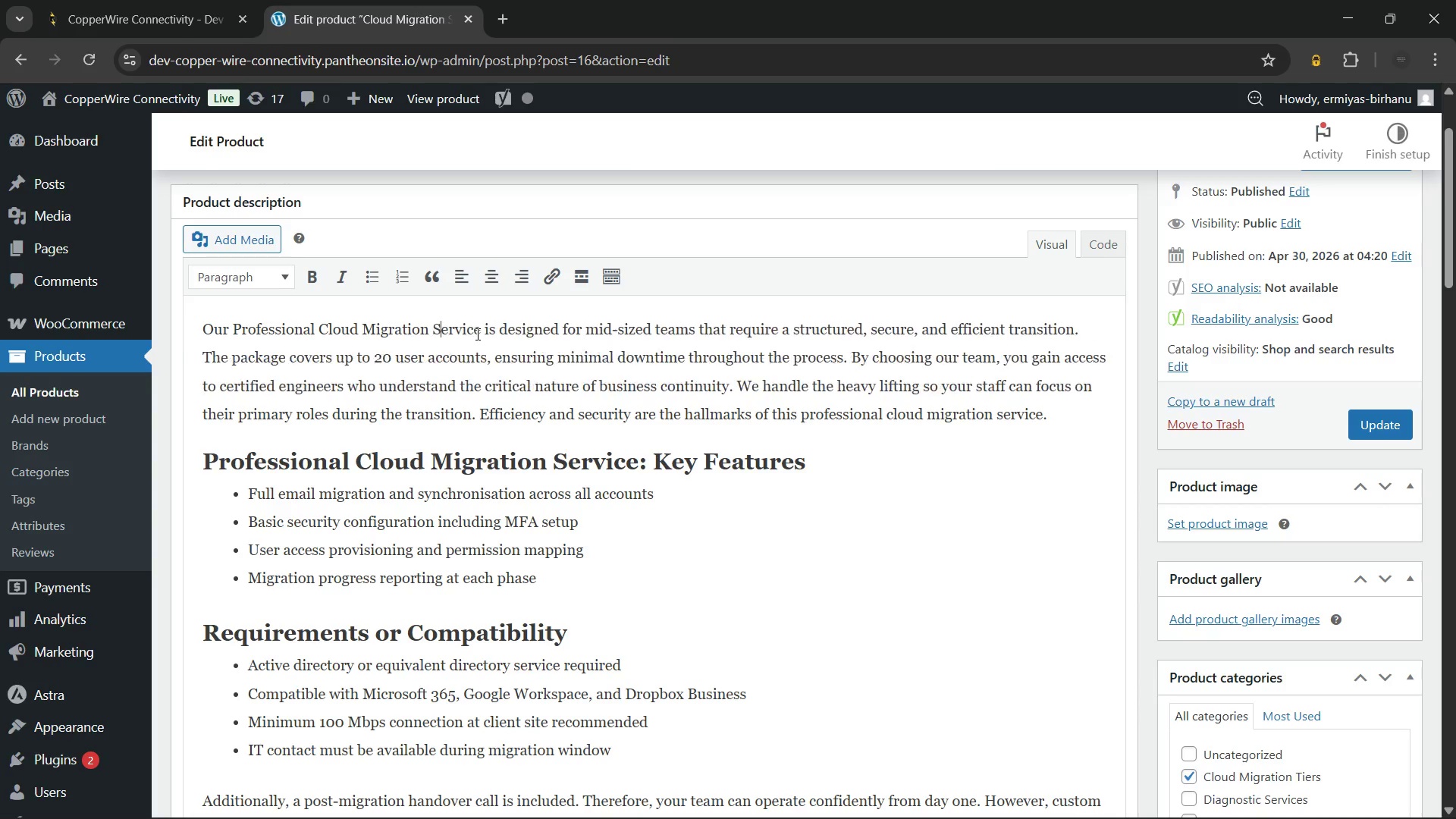 
key(Shift+S)
 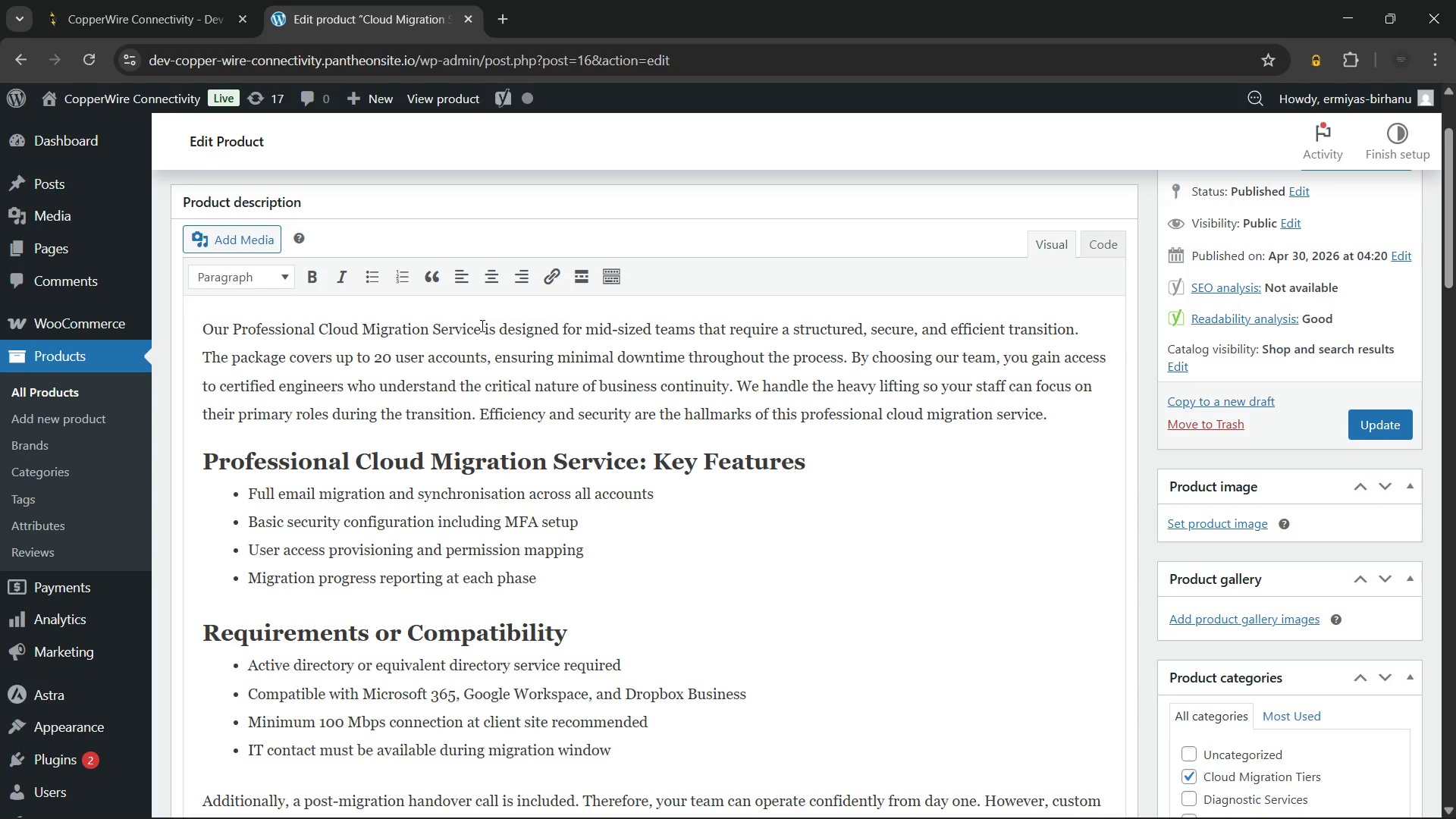 
left_click_drag(start_coordinate=[481, 327], to_coordinate=[232, 337])
 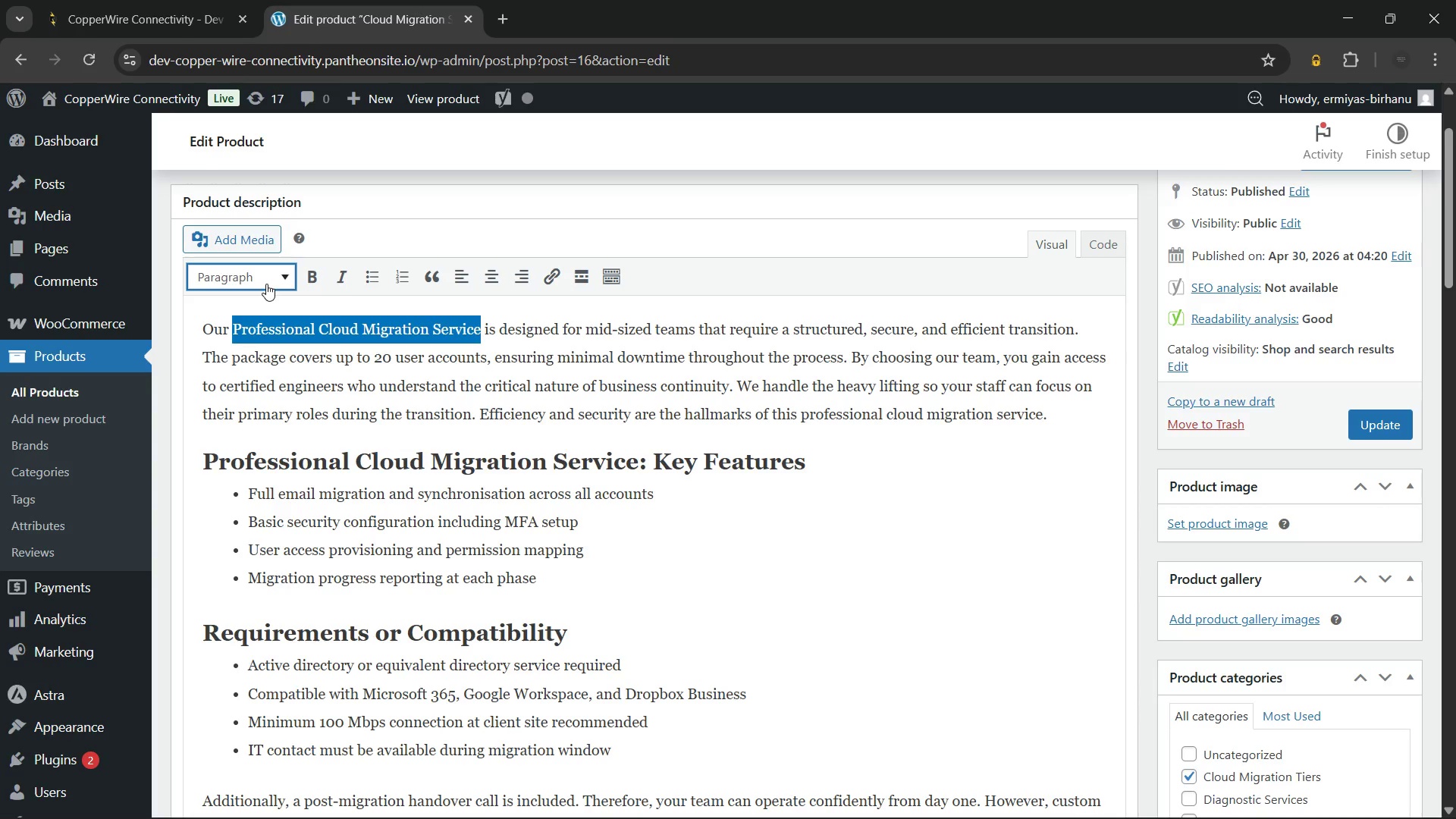 
left_click([310, 283])
 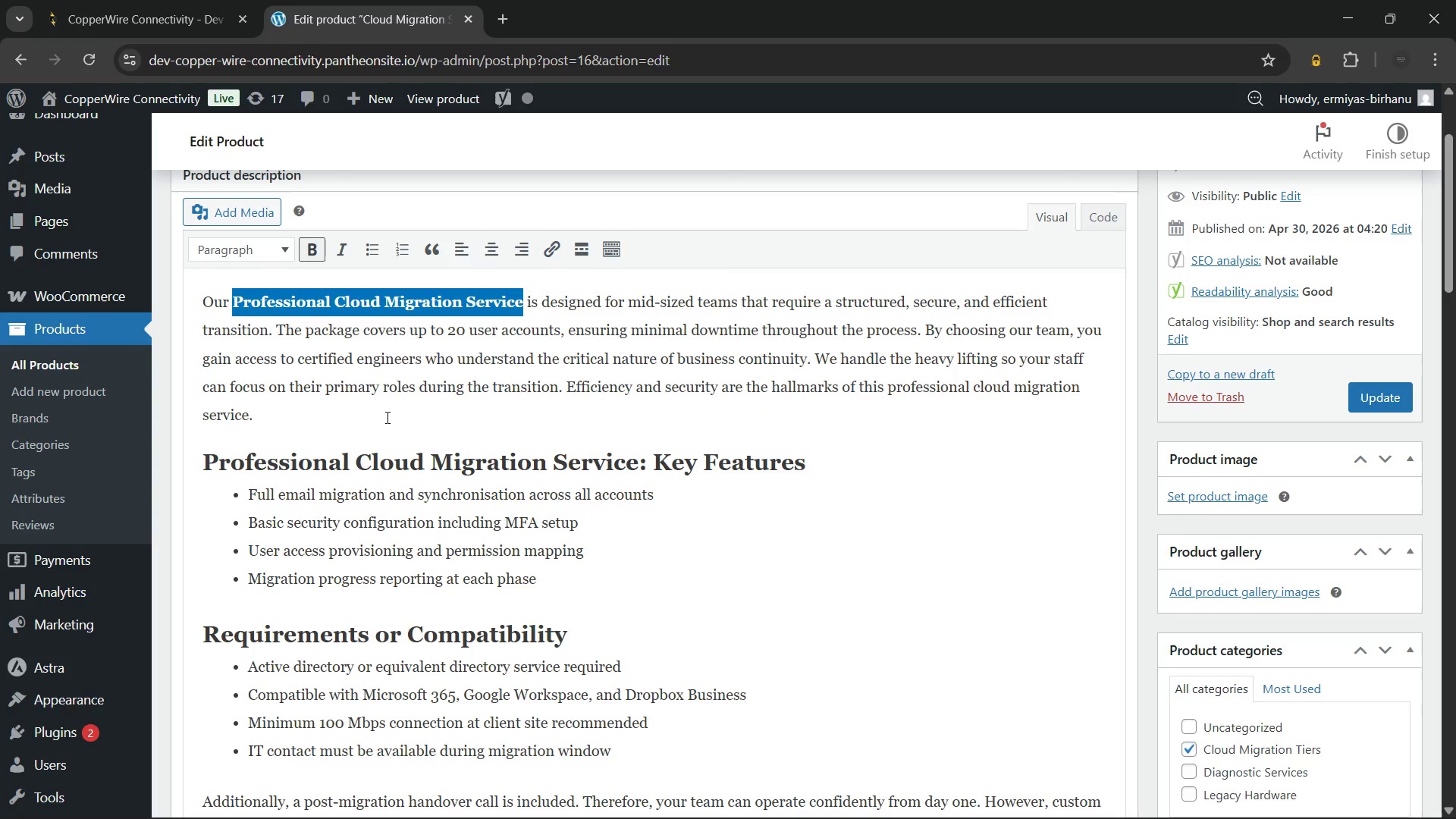 
left_click([374, 413])
 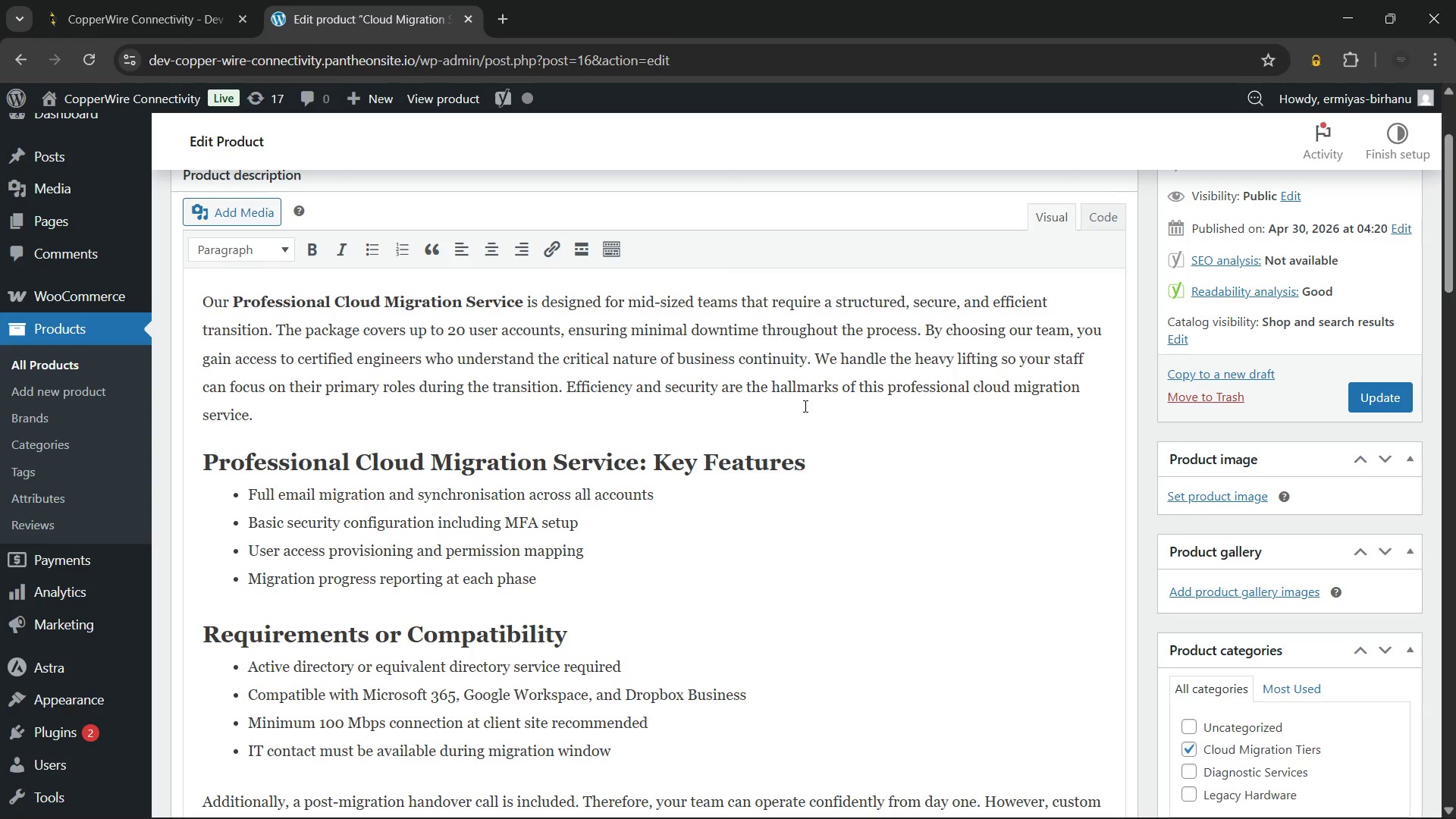 
left_click([817, 362])
 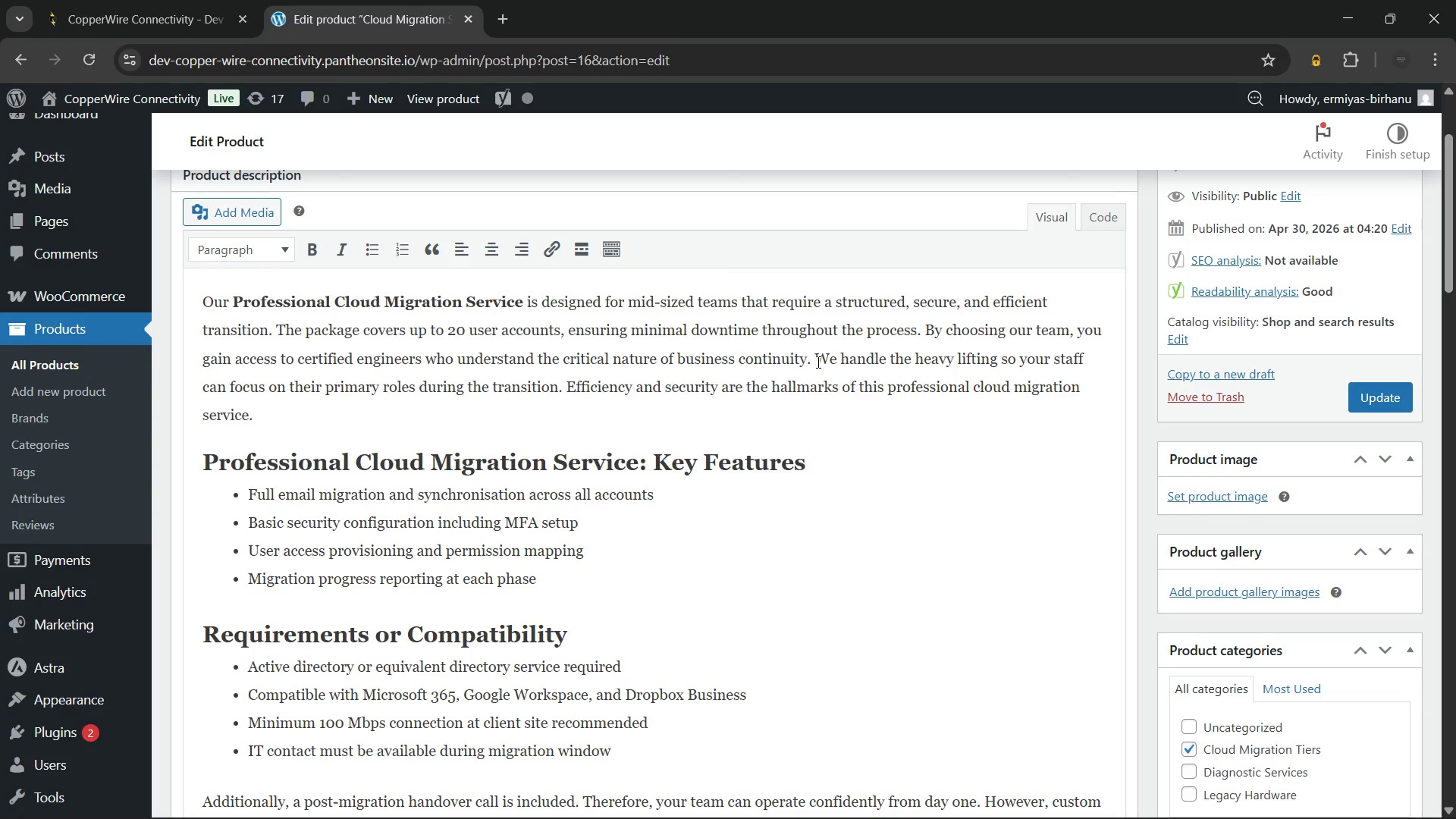 
key(Enter)
 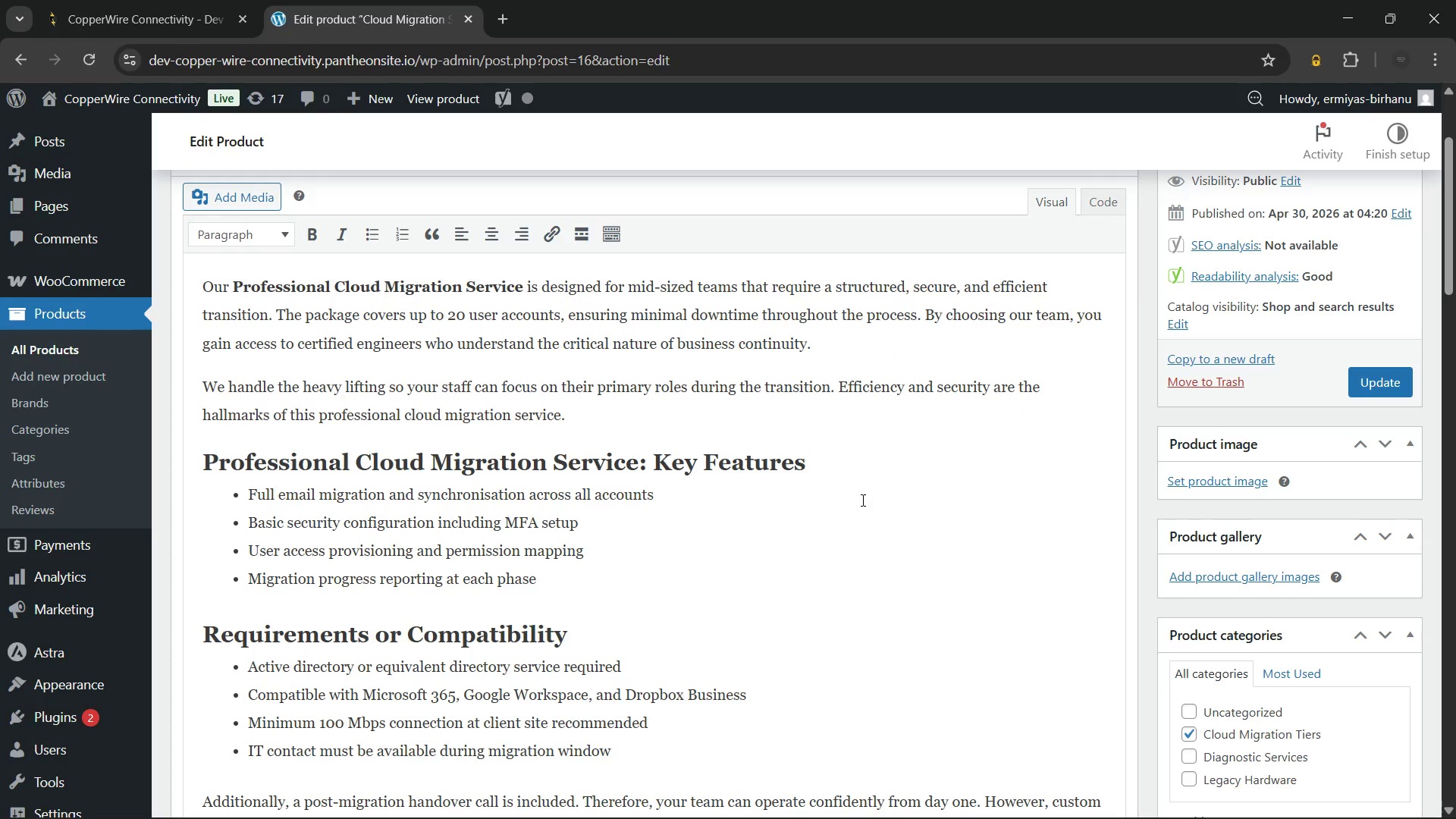 
scroll: coordinate [861, 500], scroll_direction: down, amount: 3.0
 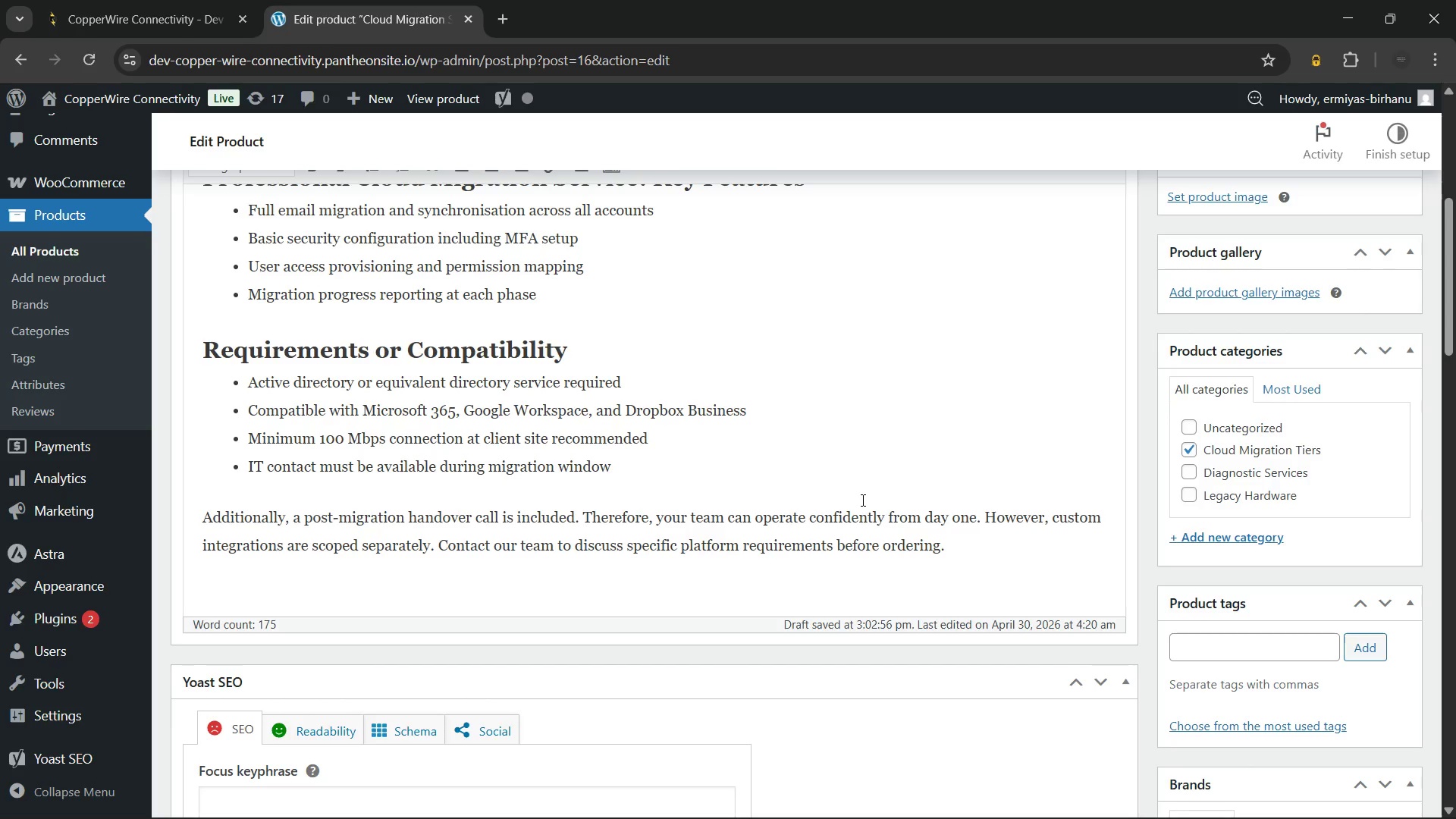 
scroll: coordinate [861, 500], scroll_direction: up, amount: 2.0
 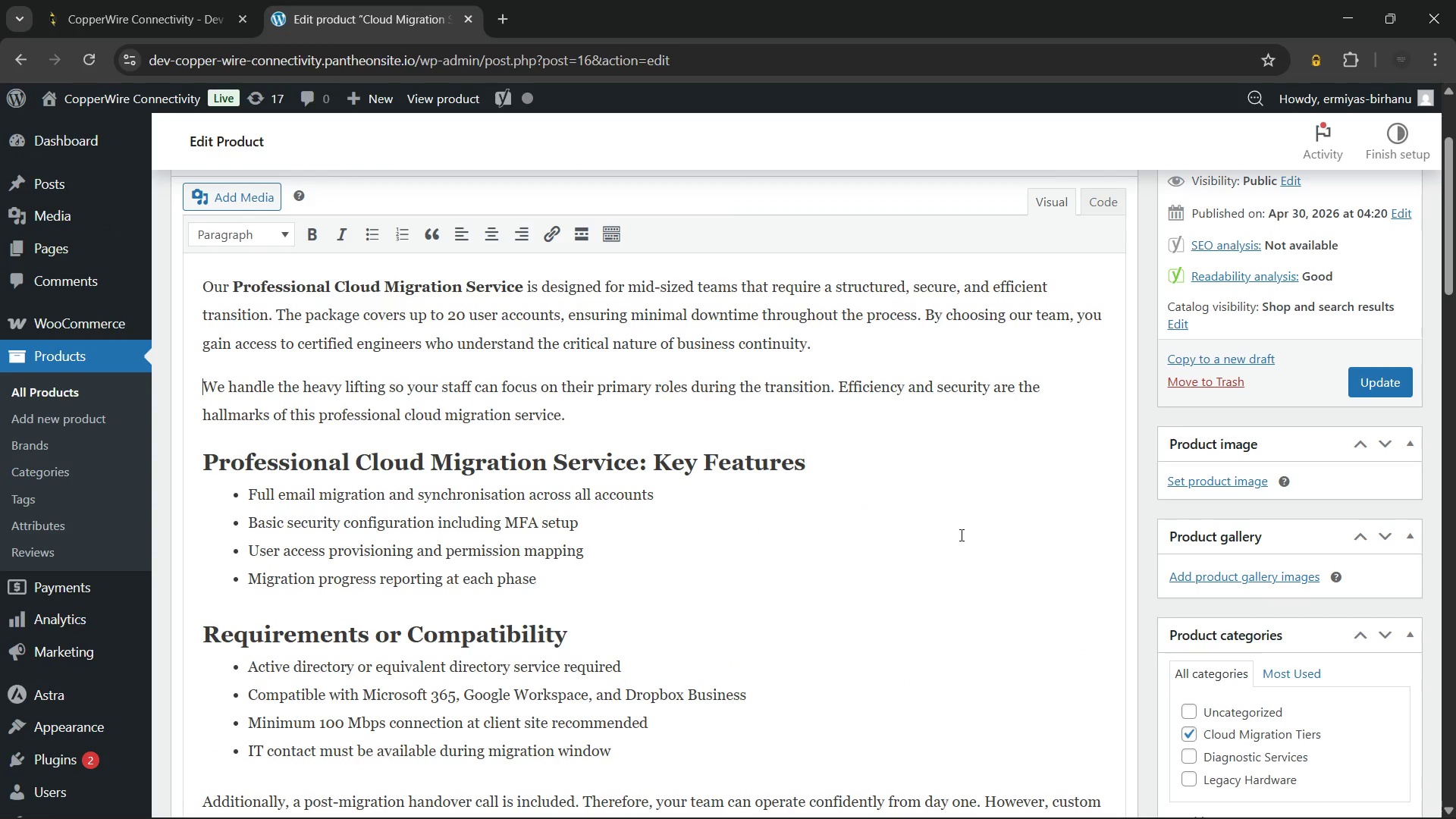 
left_click([962, 507])
 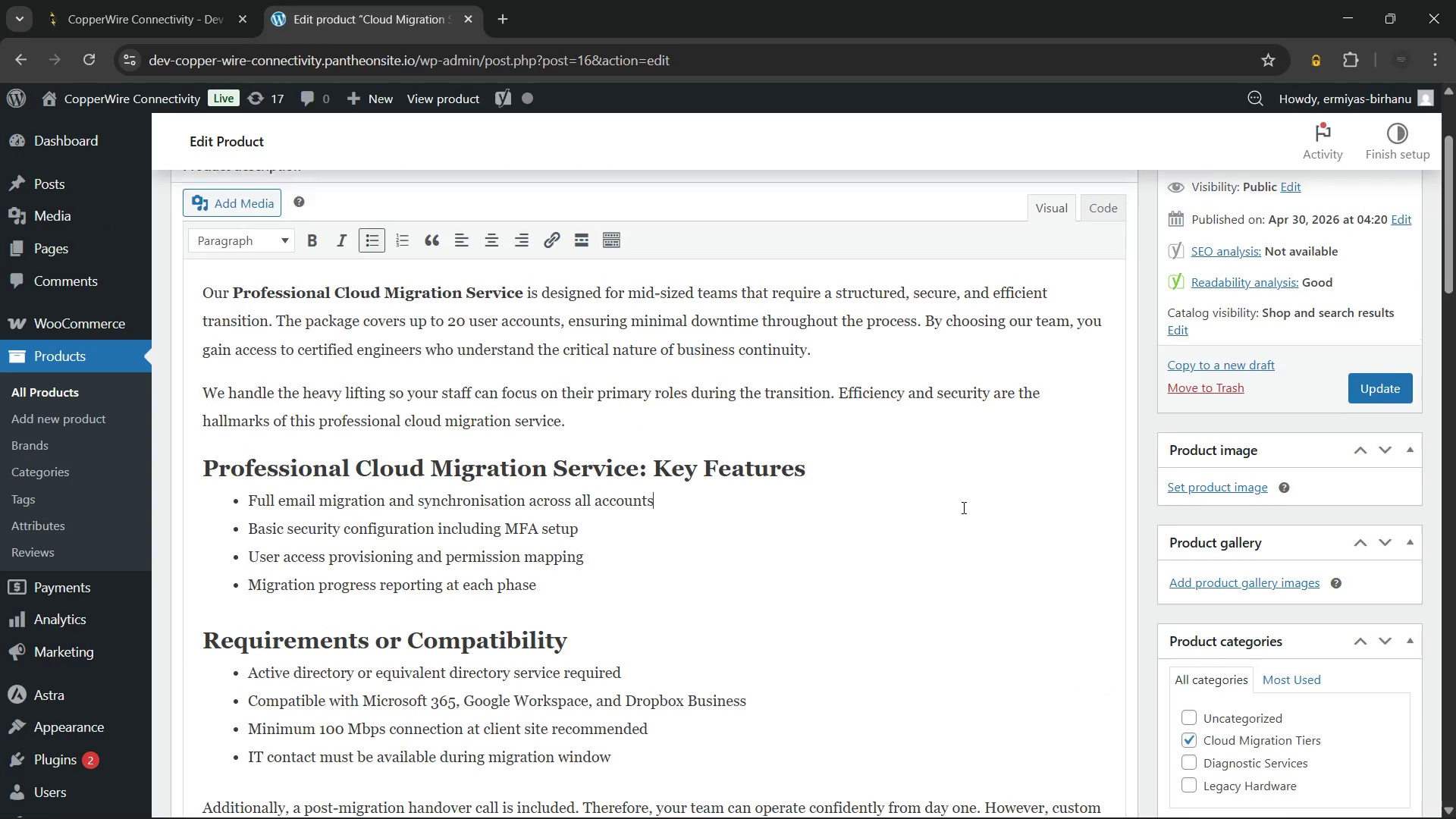 
scroll: coordinate [962, 507], scroll_direction: up, amount: 2.0
 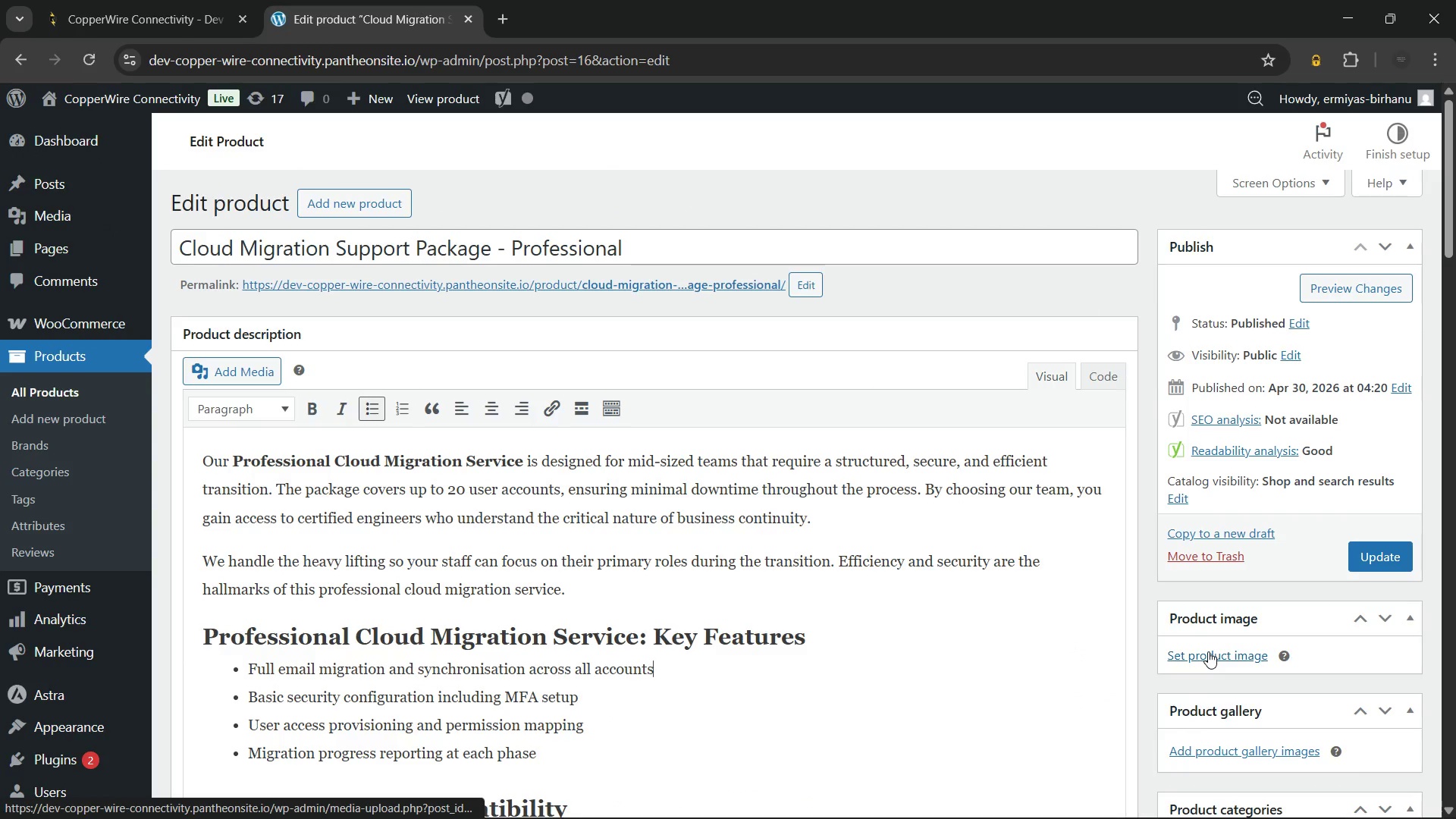 
left_click([1208, 651])
 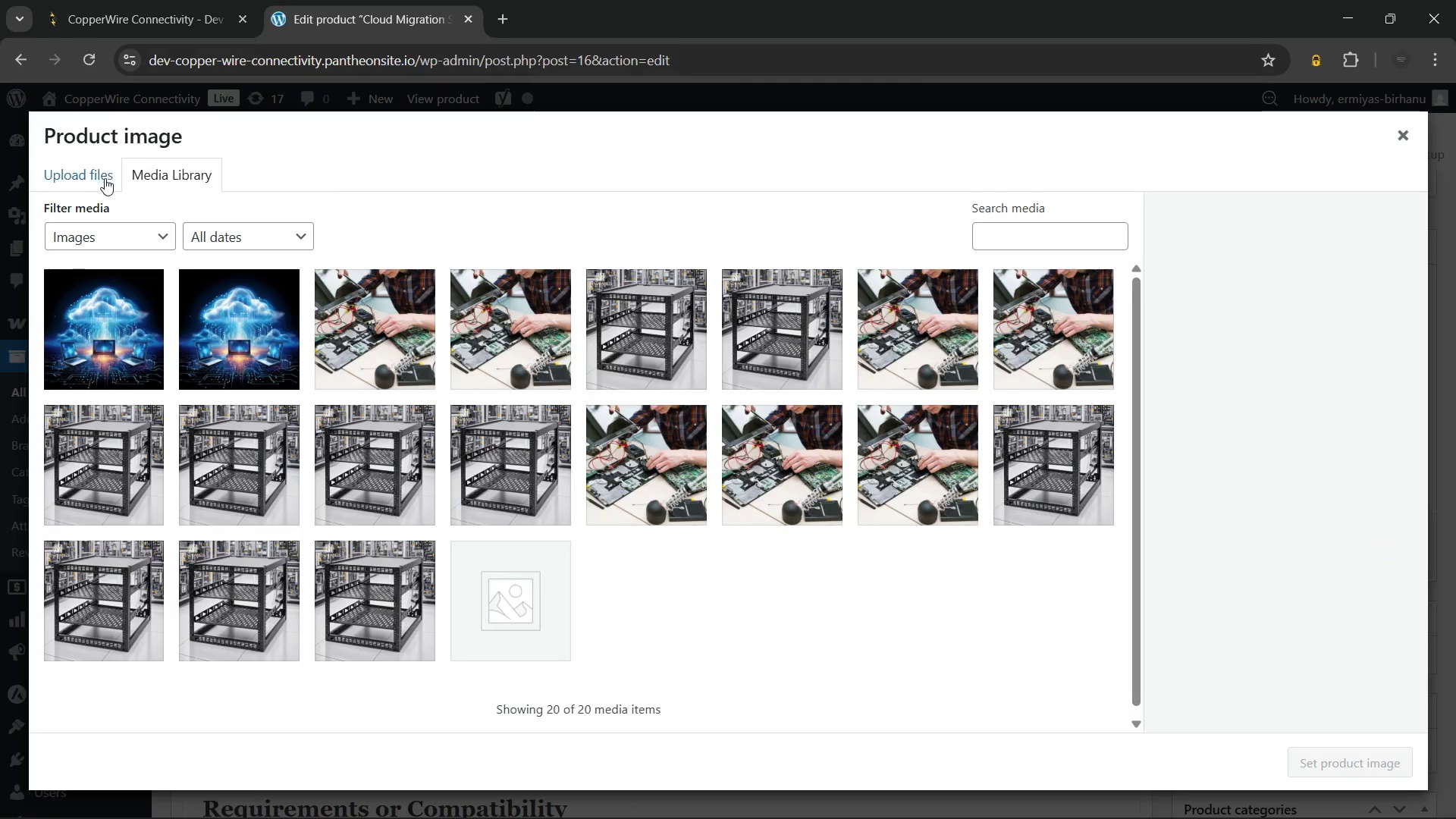 
left_click([72, 180])
 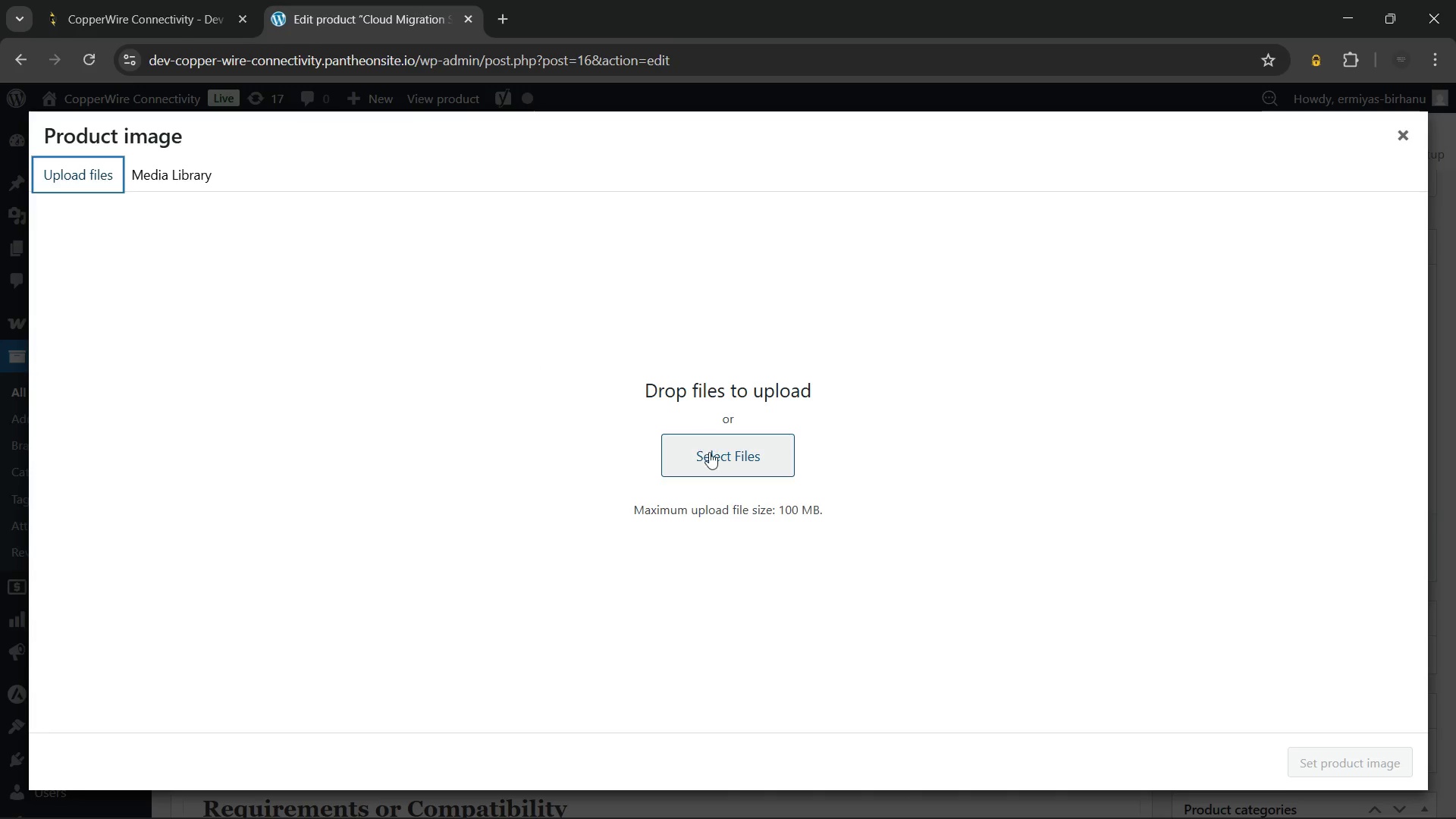 
left_click([708, 454])
 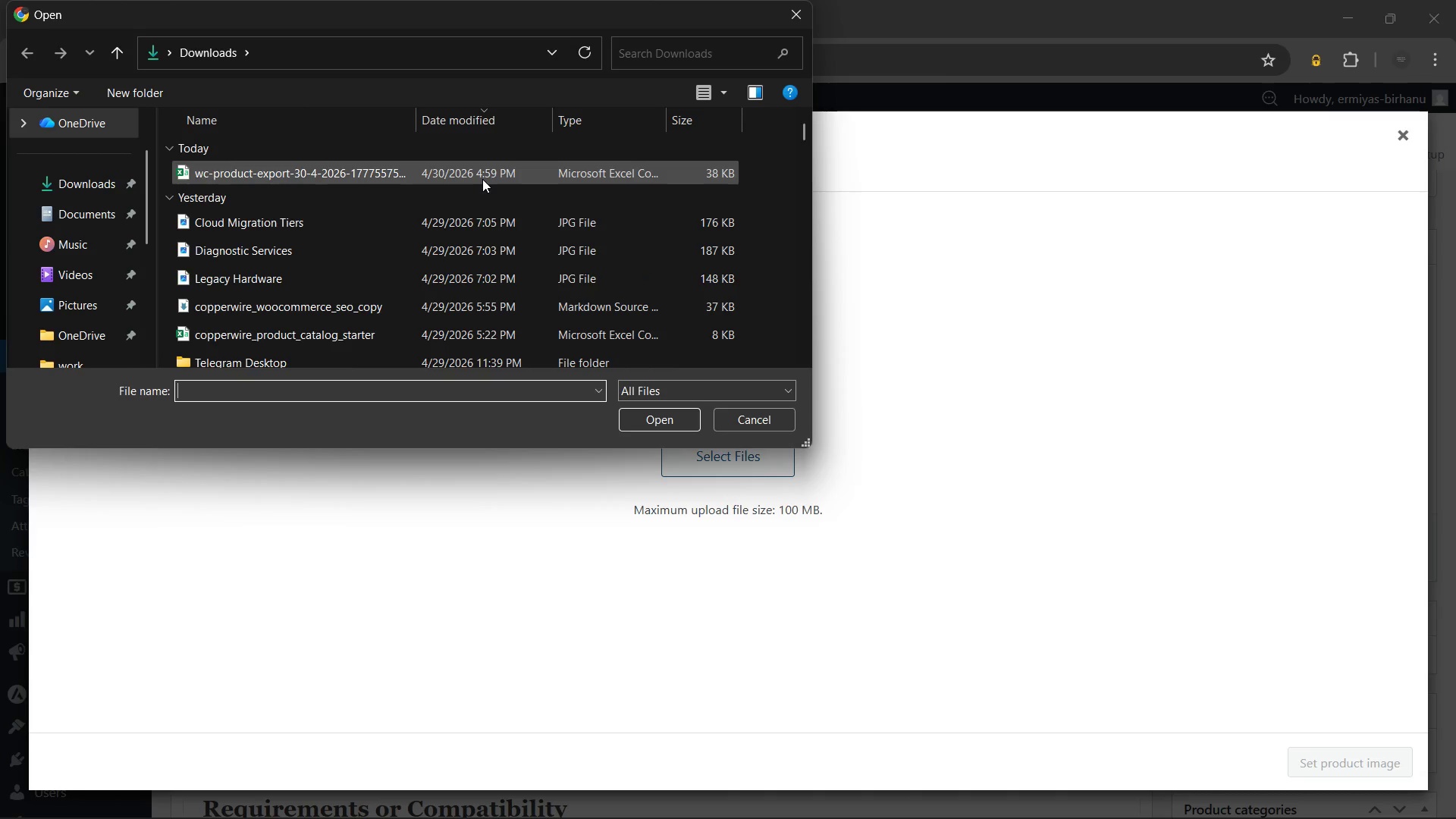 
left_click([362, 218])
 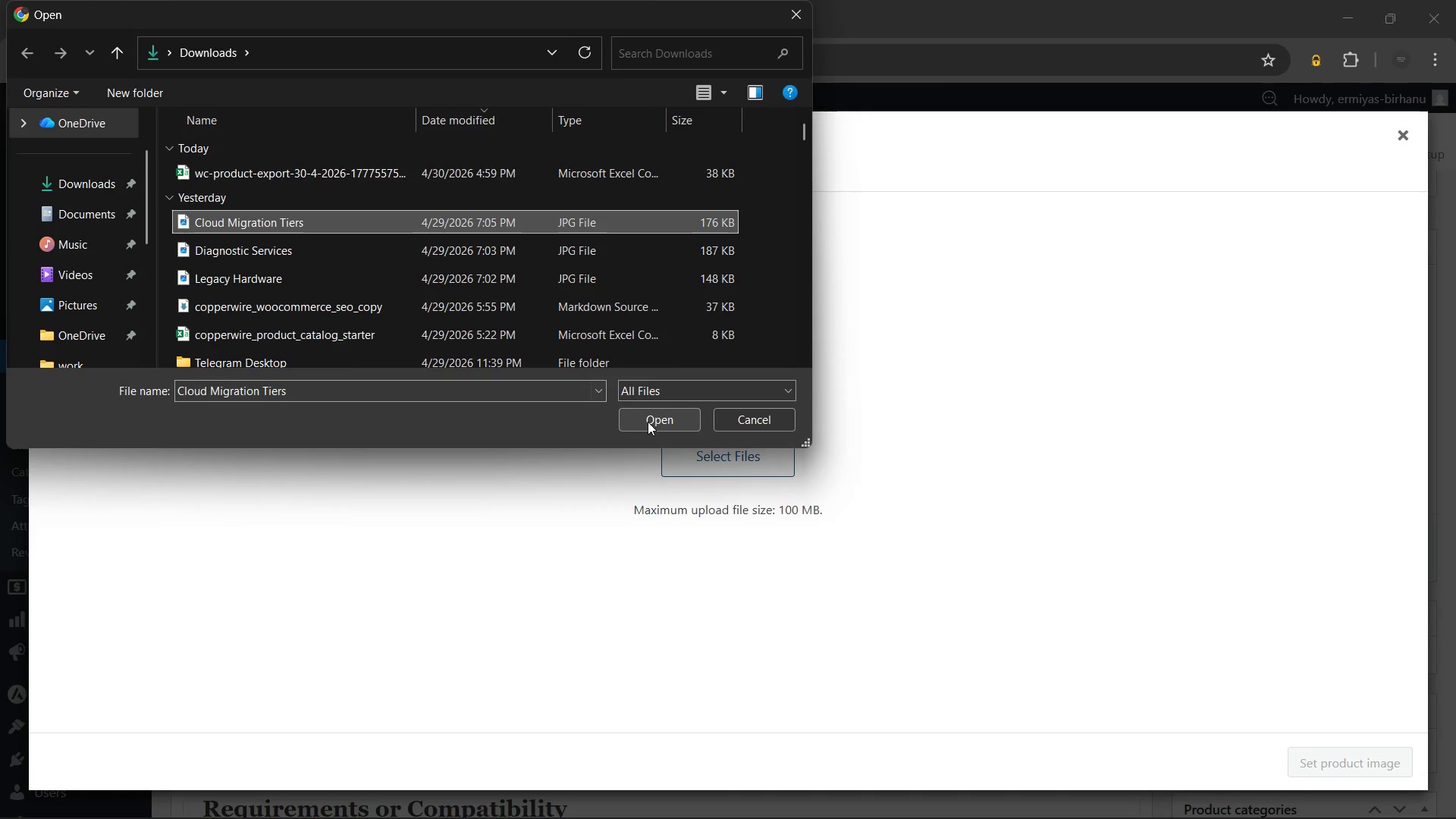 
left_click([648, 422])
 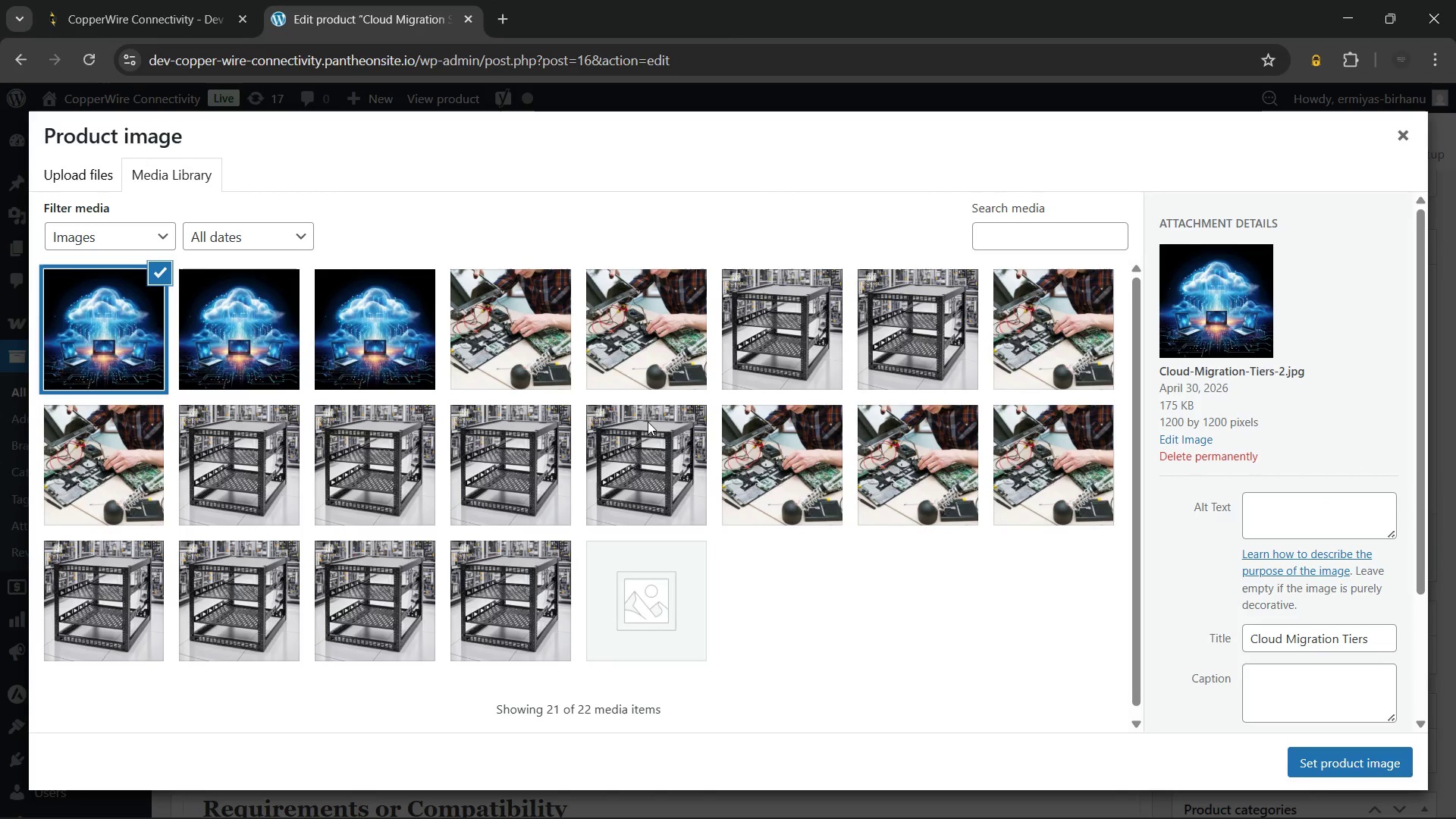 
wait(34.81)
 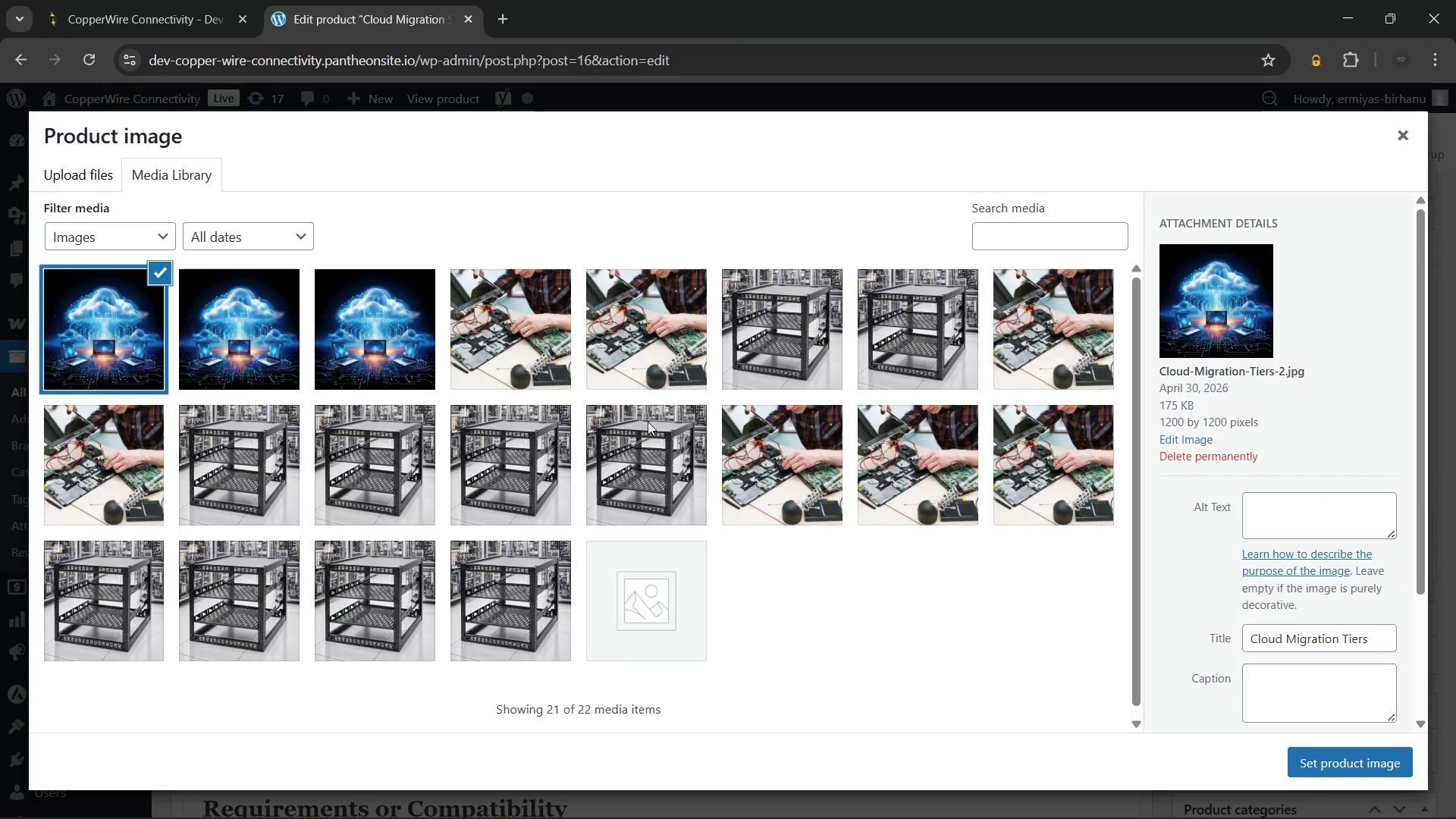 
left_click([1260, 513])
 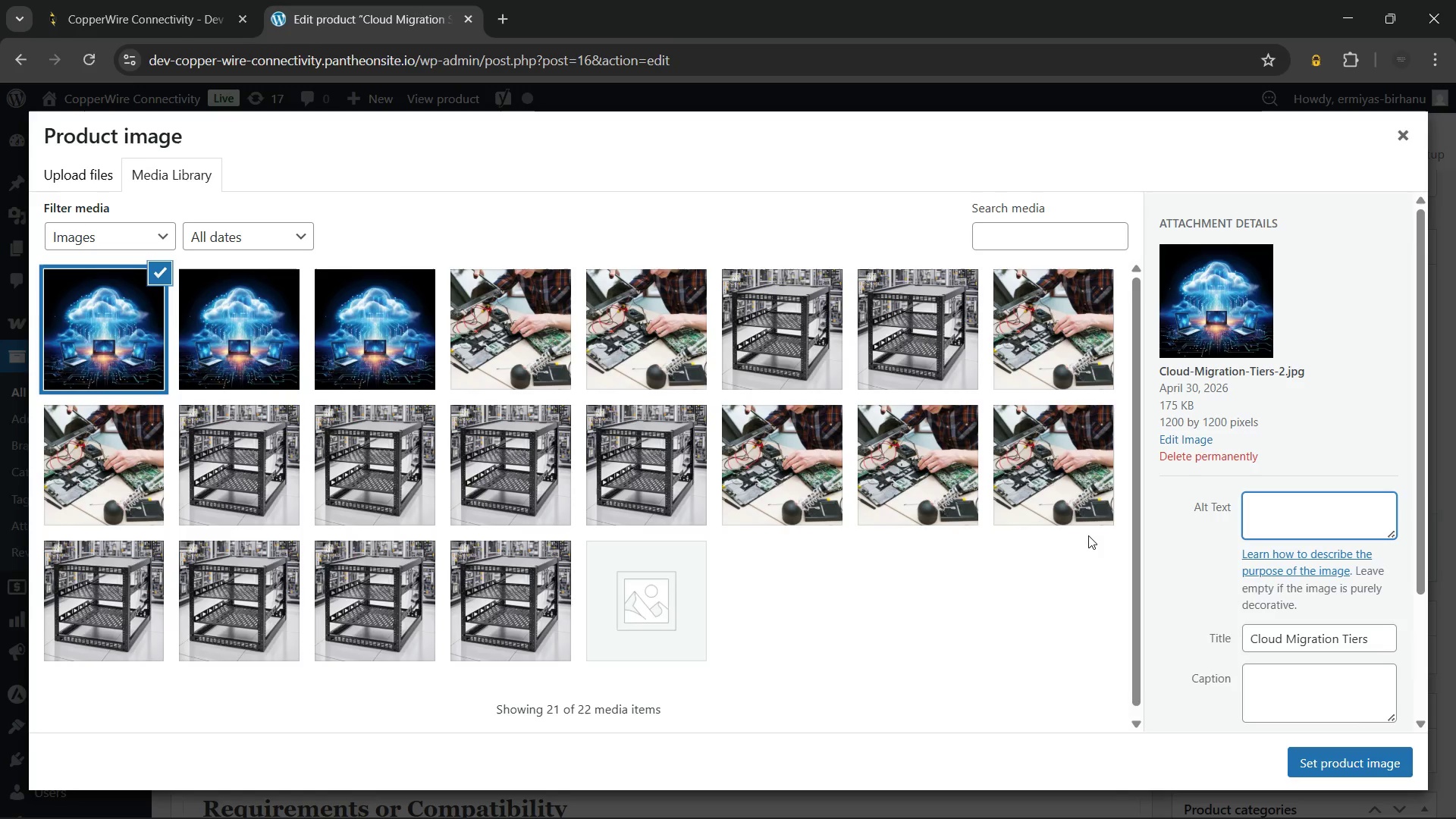 
type(IT specialist running a professional cloud migration service on a multi-monitor workstation setup)
 